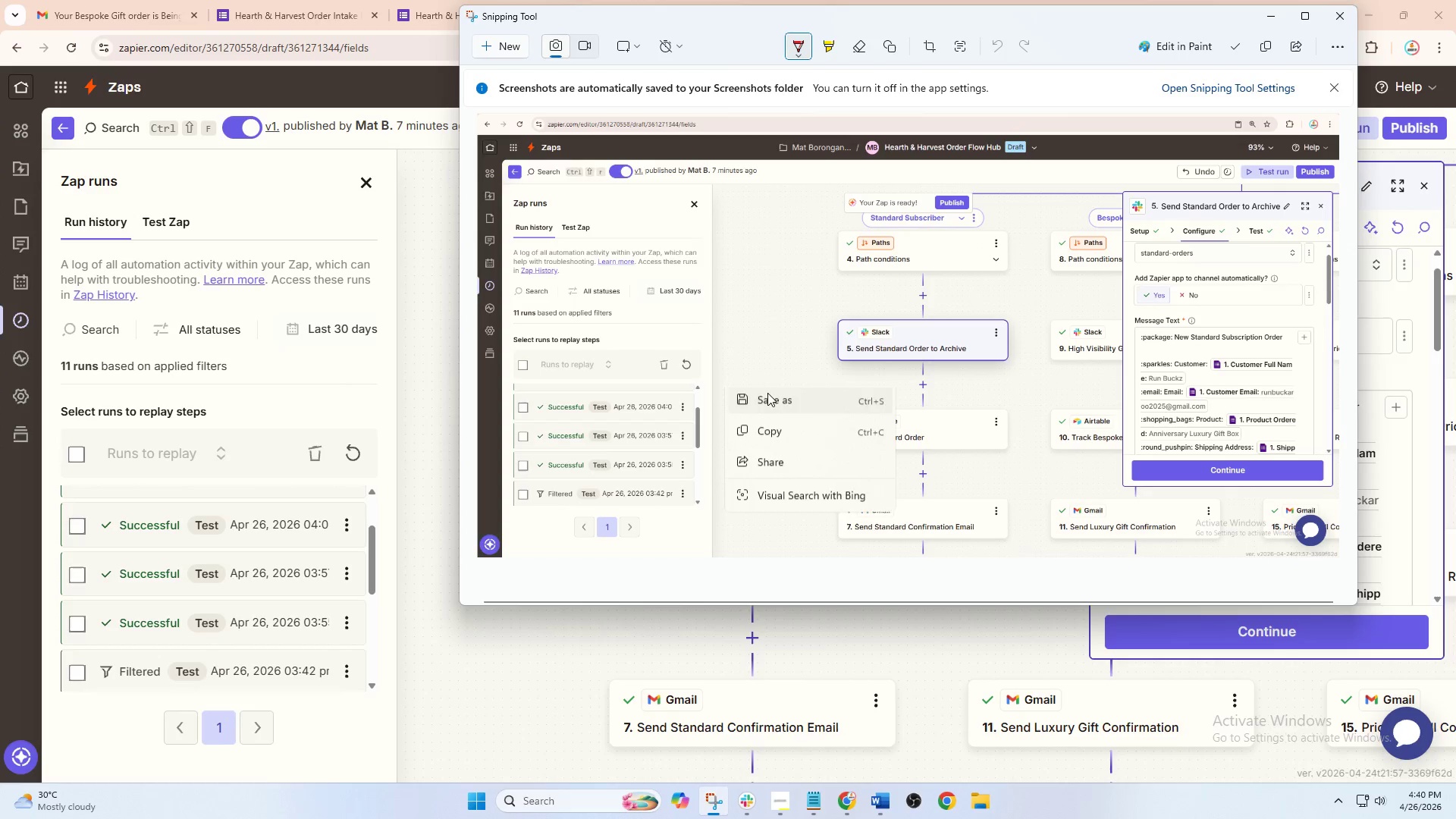 
left_click([772, 395])
 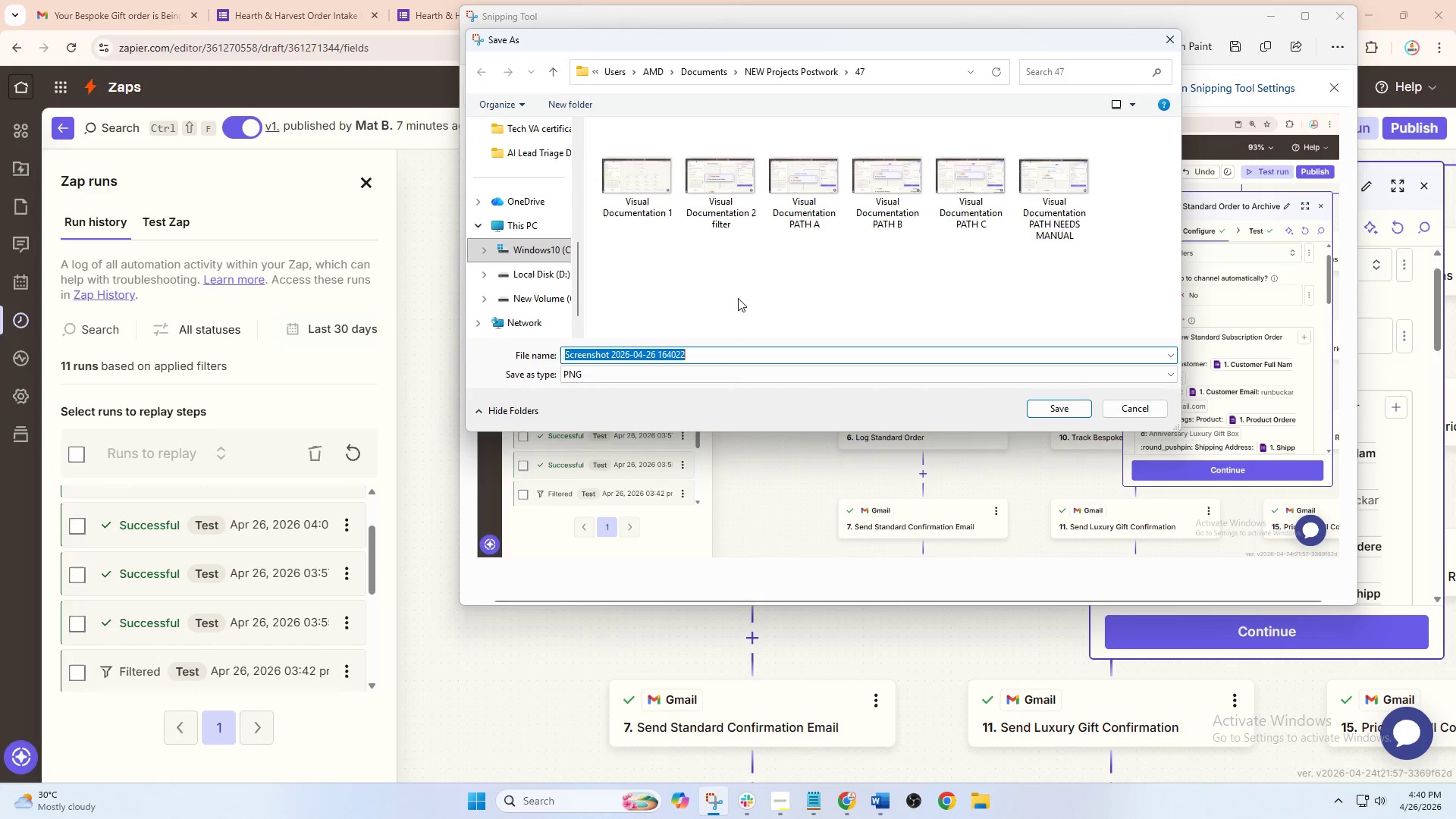 
left_click([651, 196])
 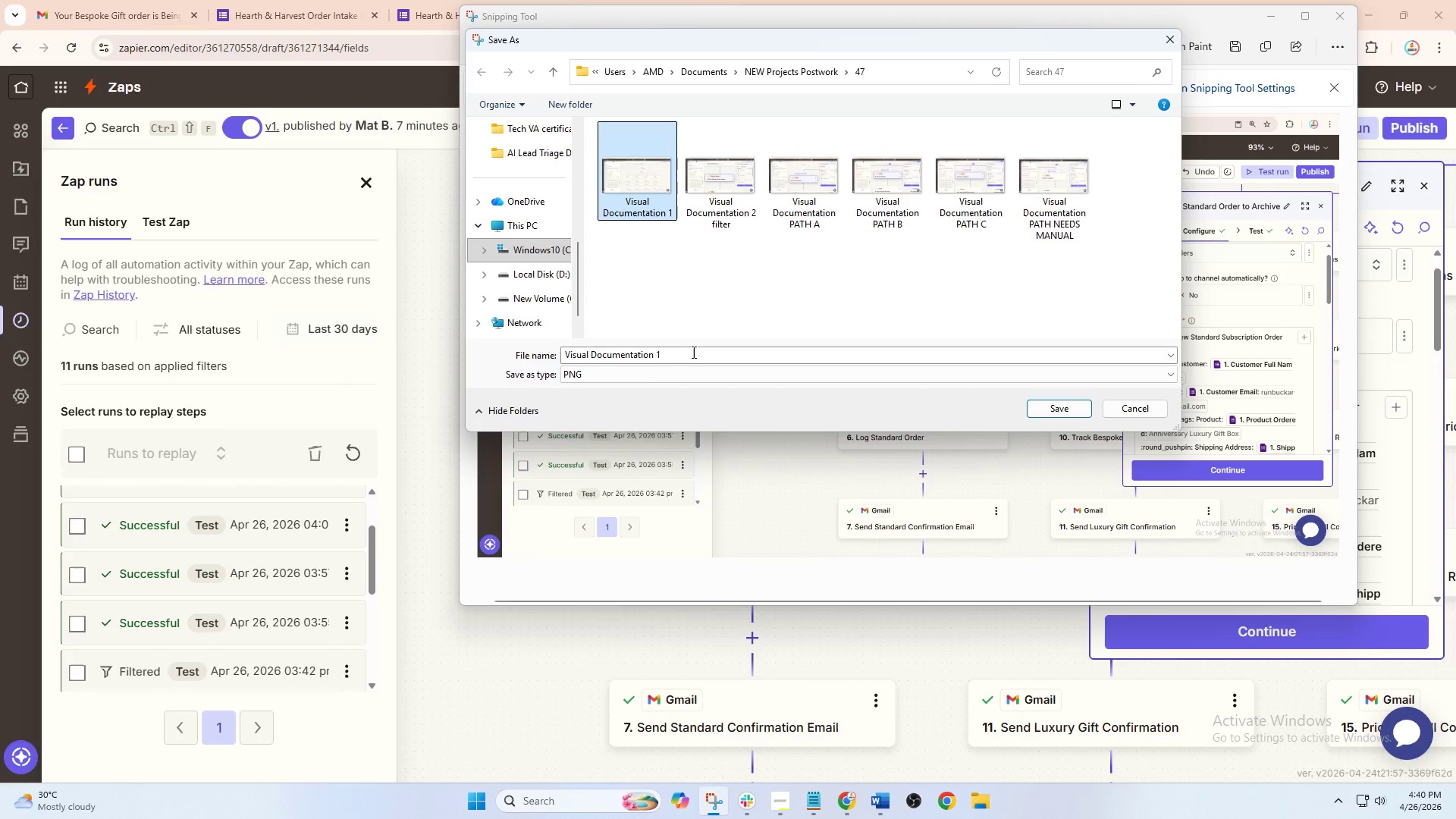 
double_click([692, 352])
 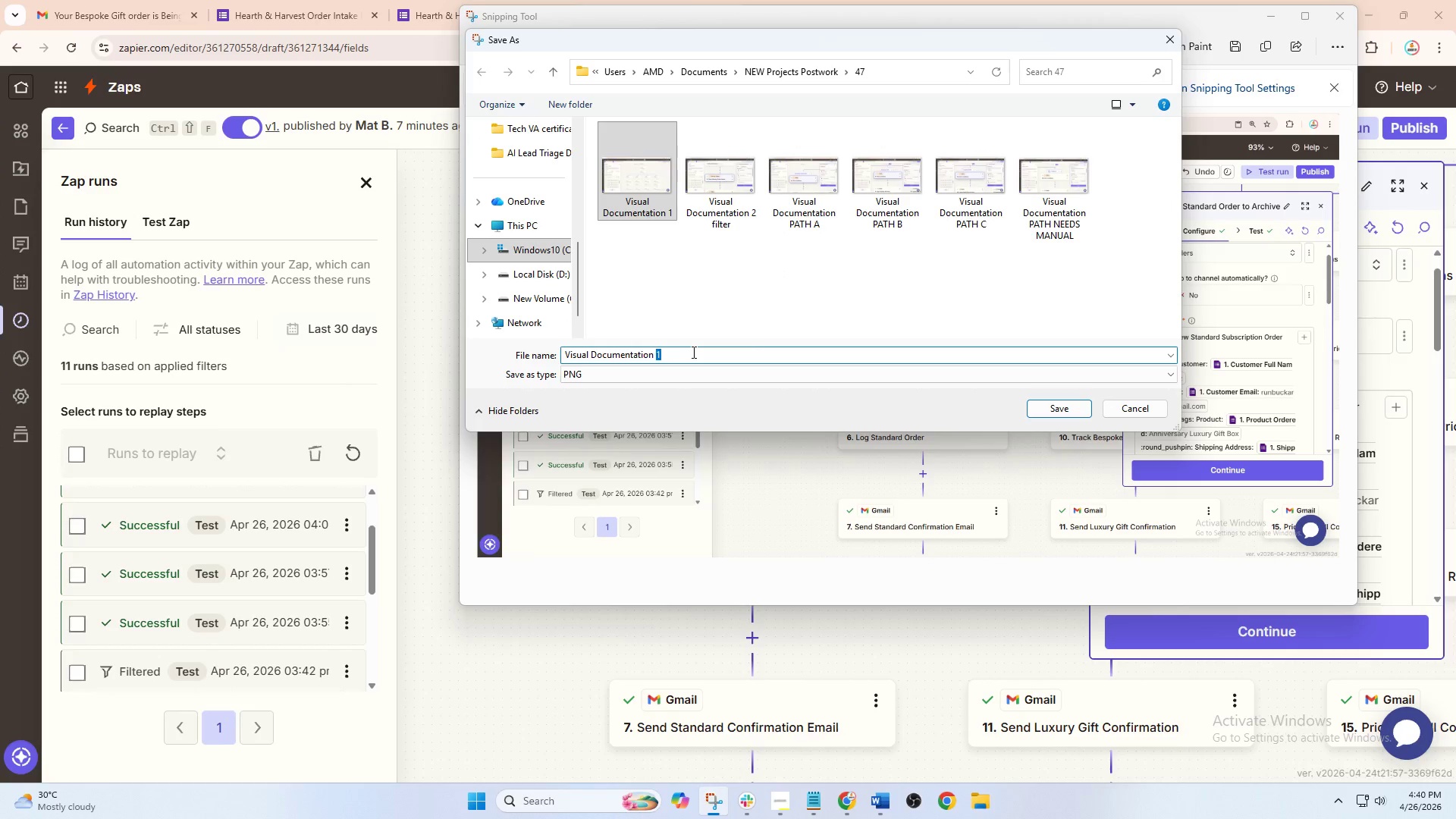 
type(SLACK)
 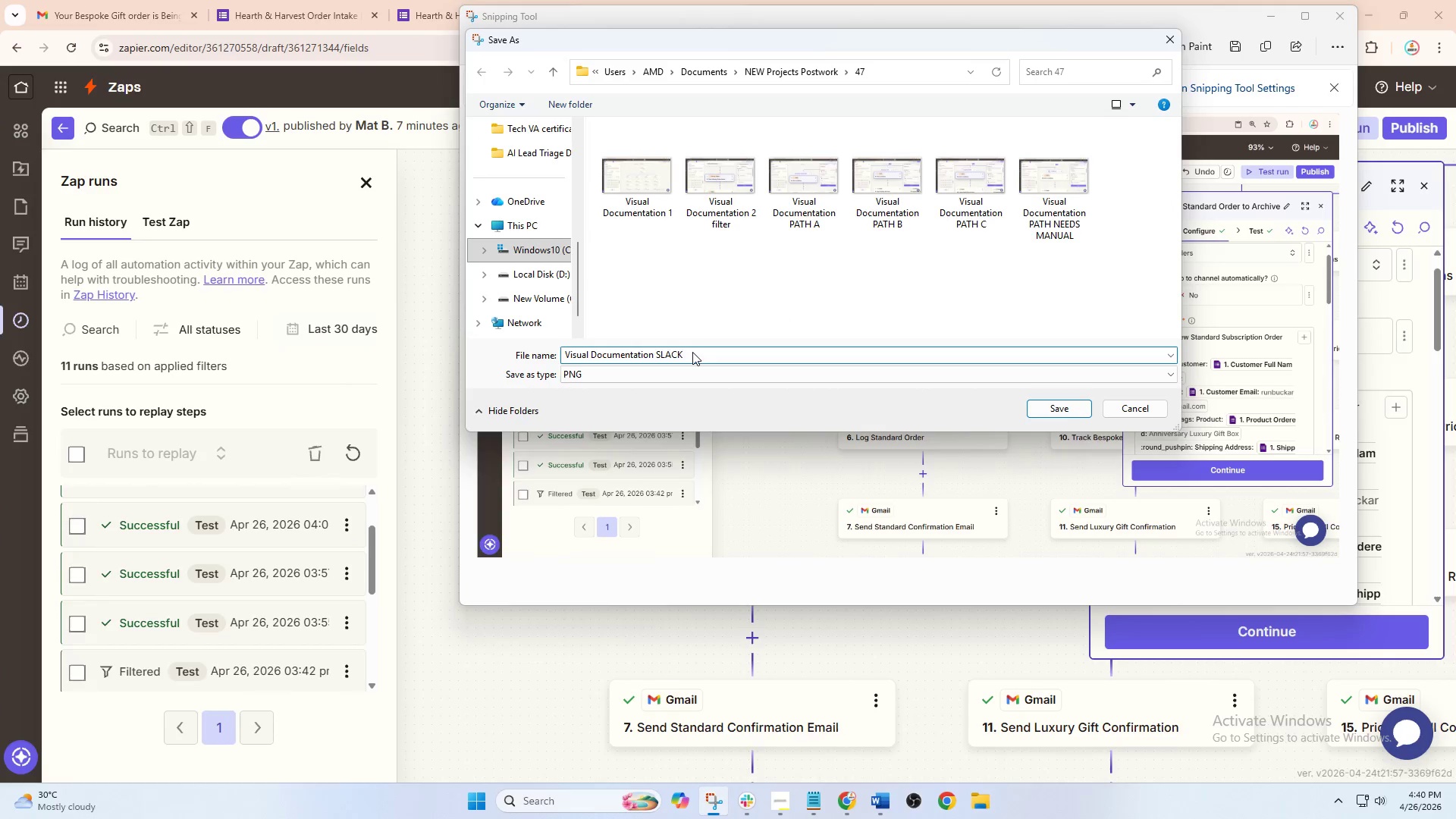 
key(Enter)
 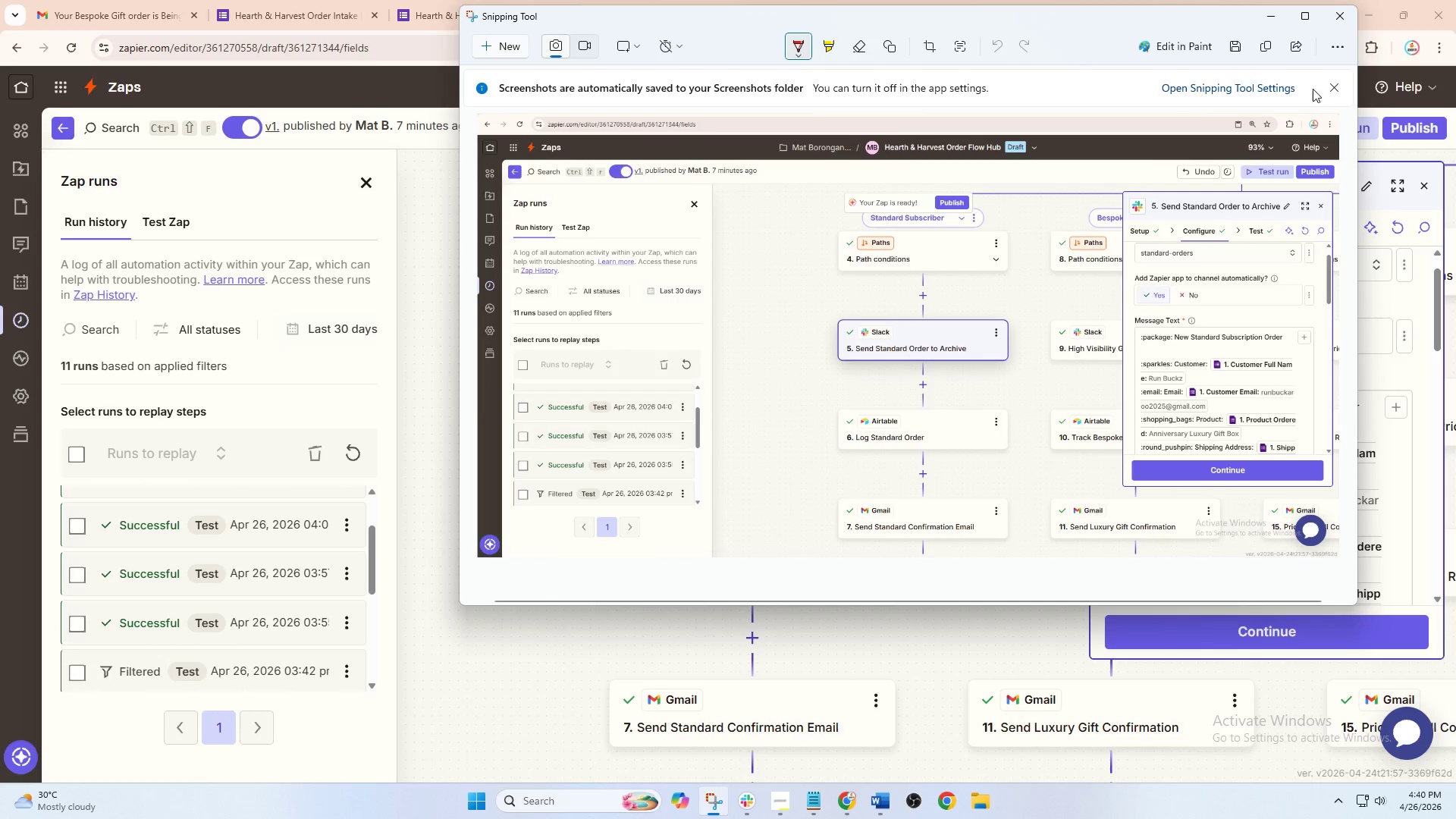 
left_click([1276, 12])
 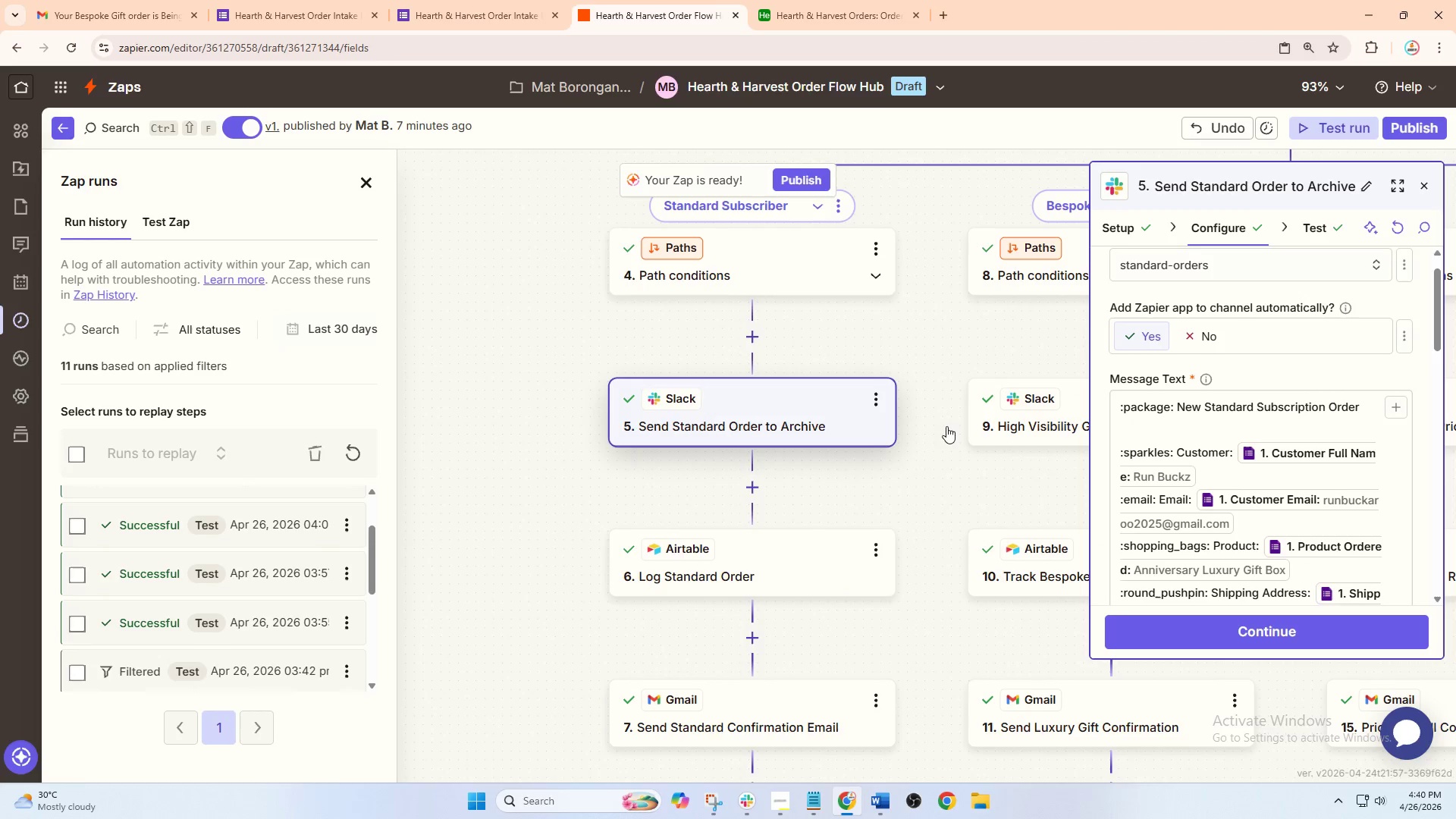 
left_click_drag(start_coordinate=[919, 460], to_coordinate=[905, 349])
 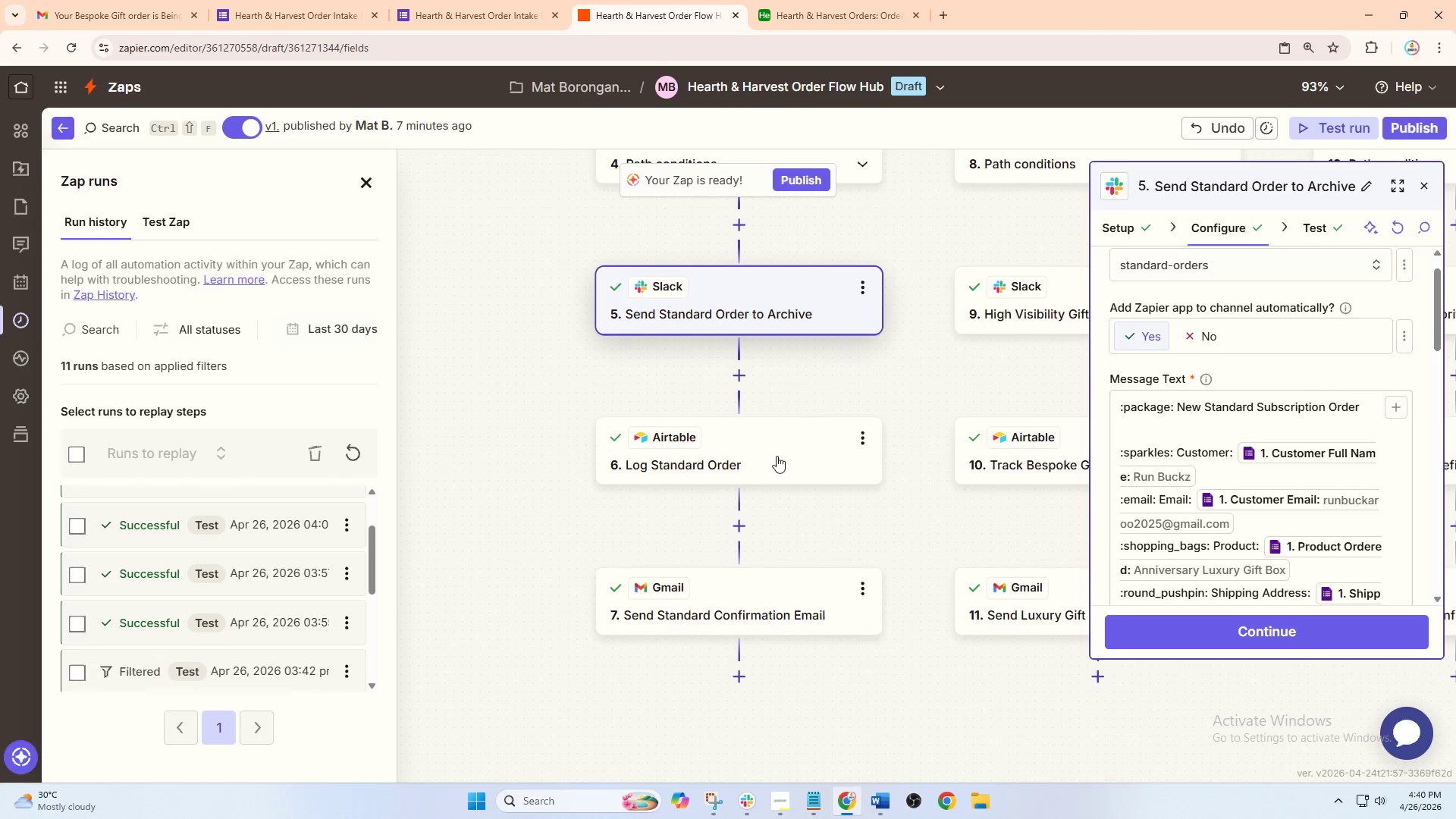 
left_click([765, 456])
 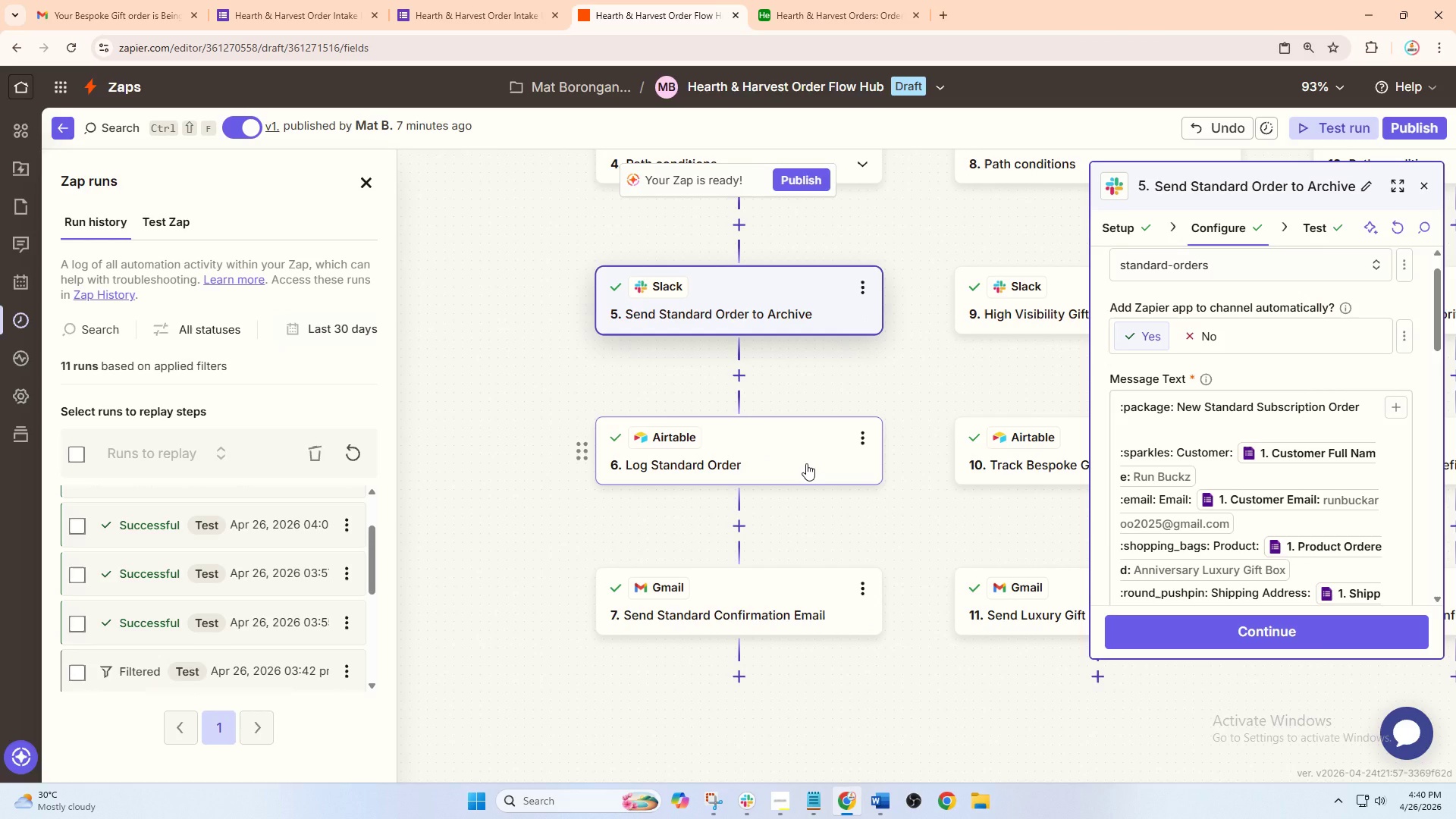 
left_click([806, 463])
 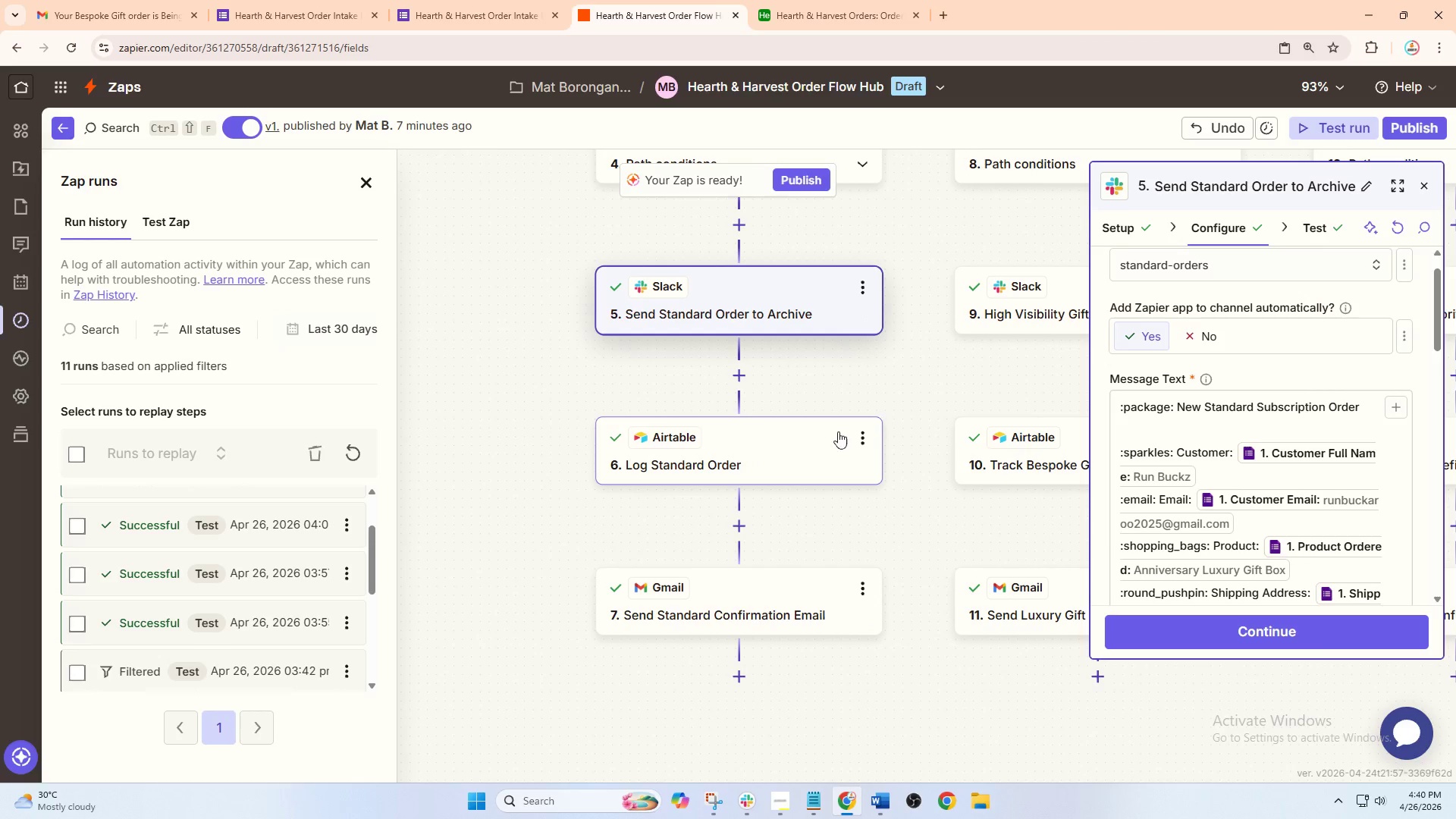 
left_click([814, 449])
 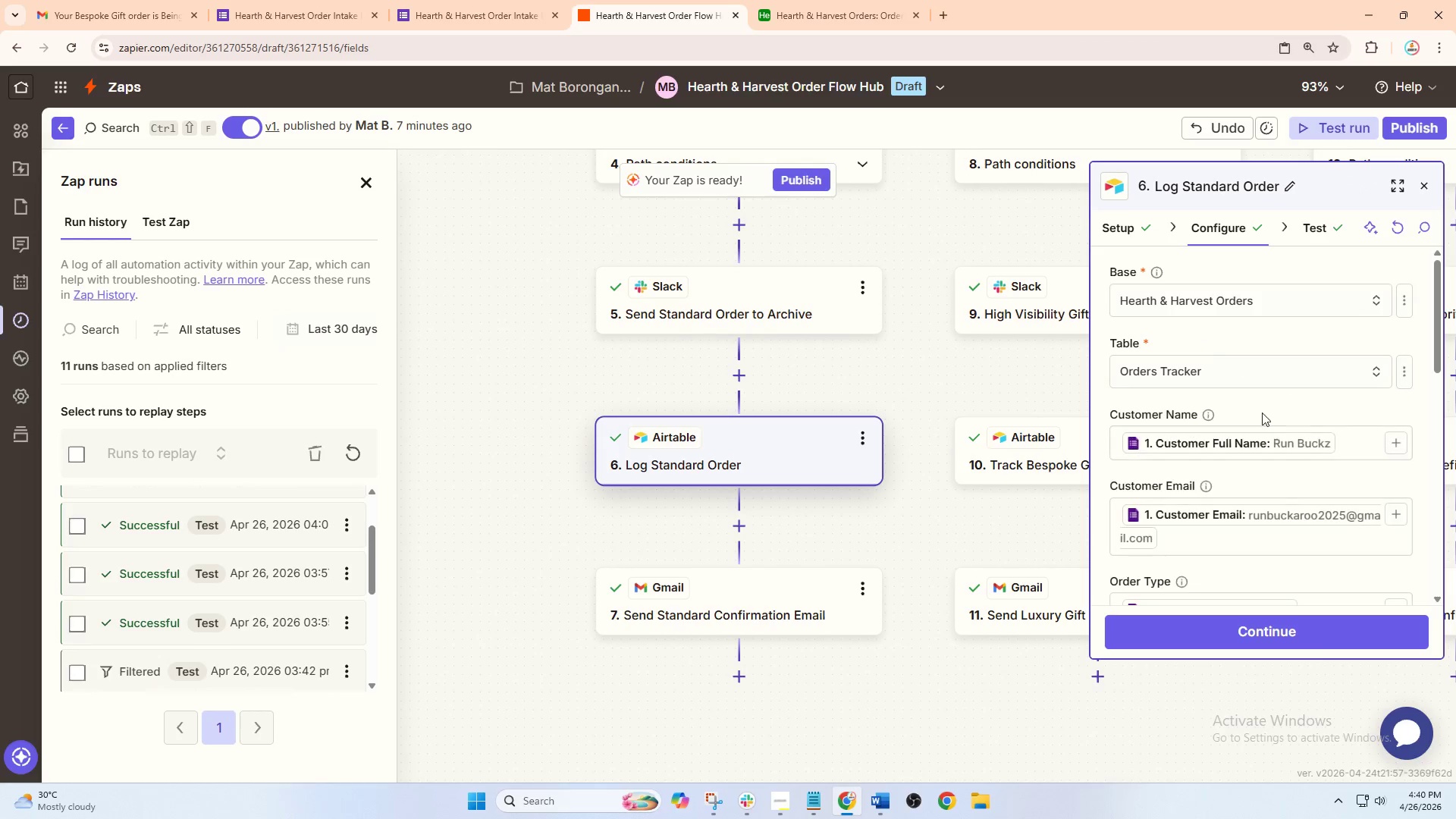 
wait(6.97)
 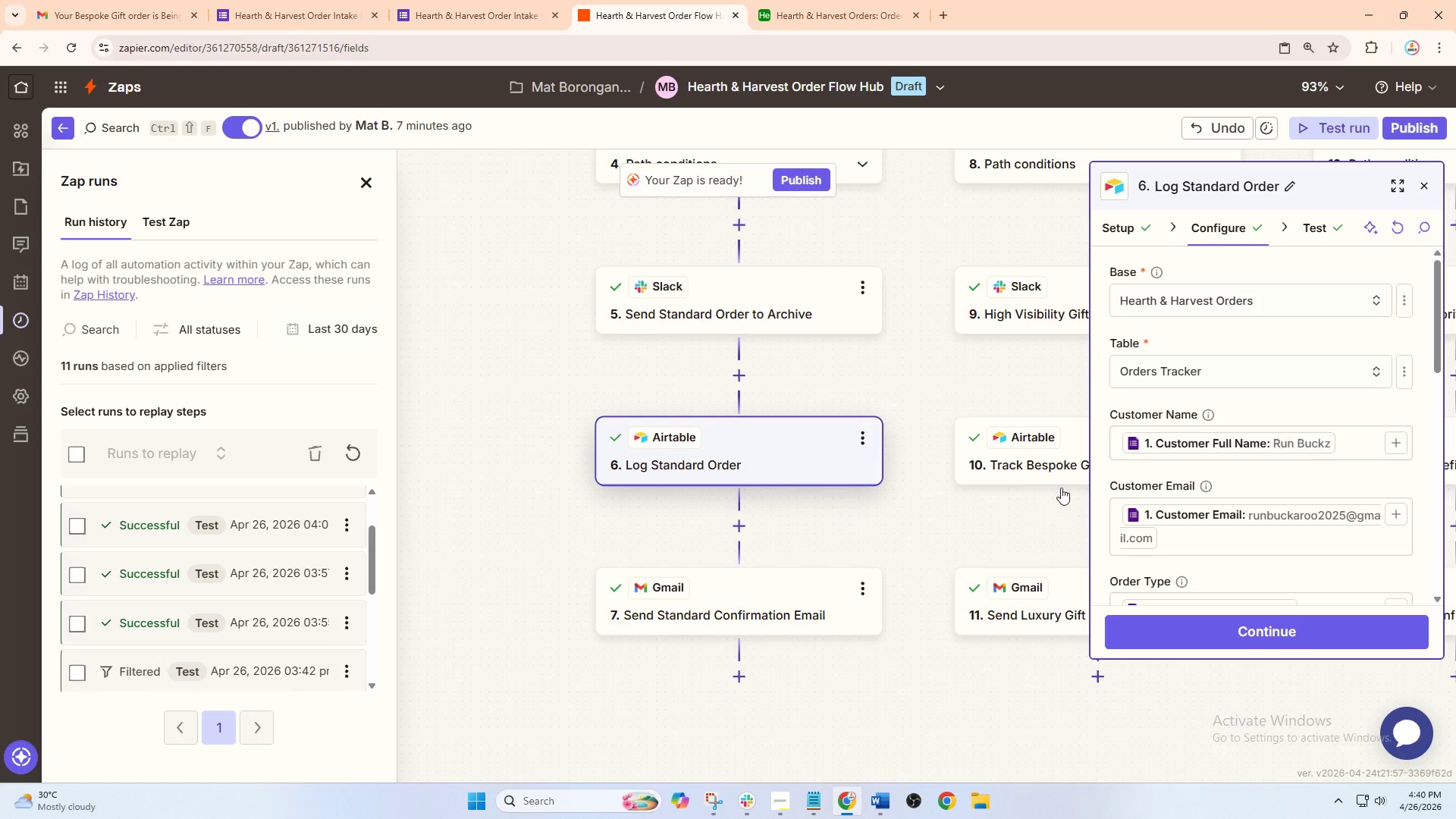 
left_click([714, 802])
 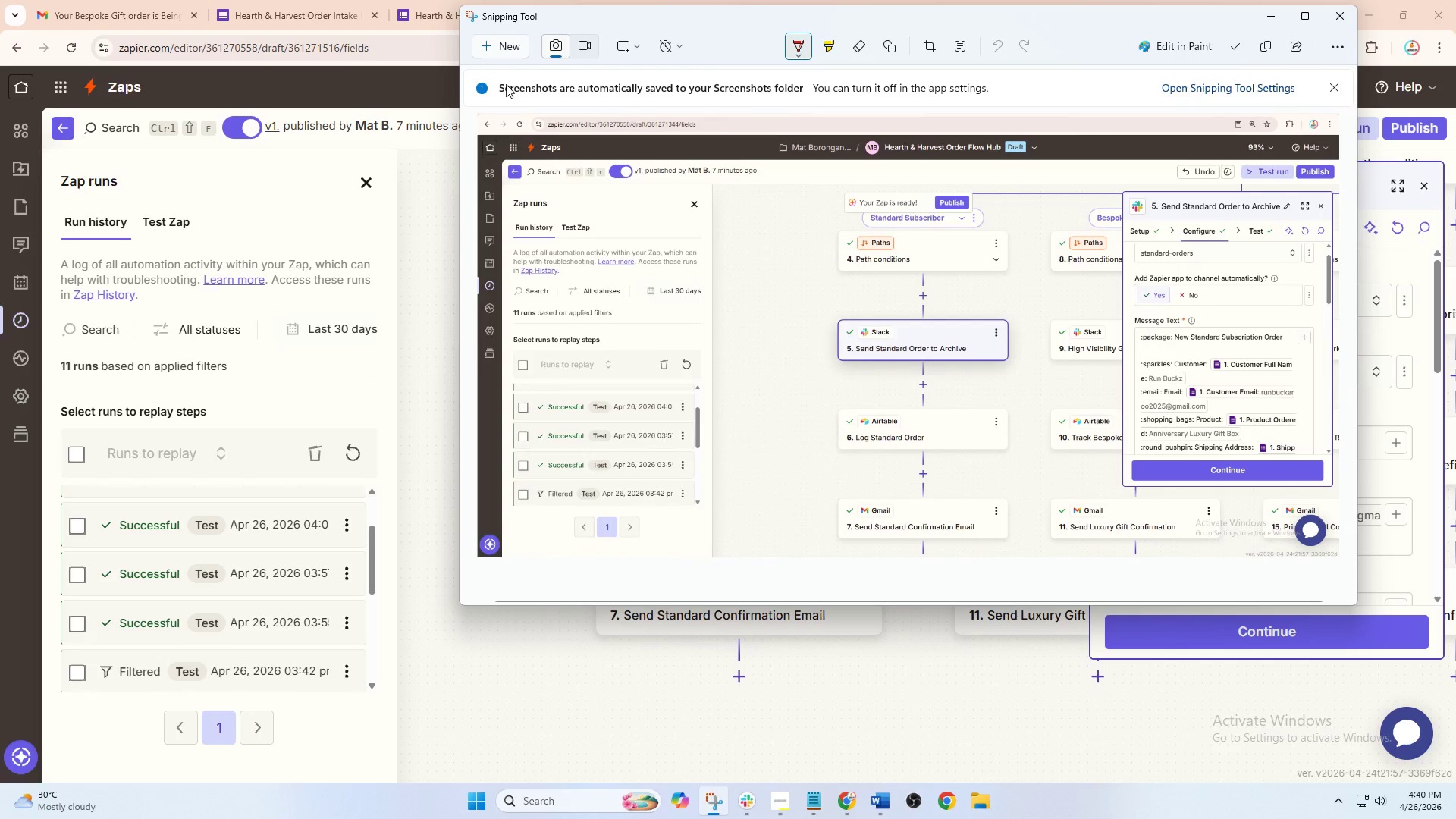 
scroll: coordinate [1263, 426], scroll_direction: down, amount: 4.0
 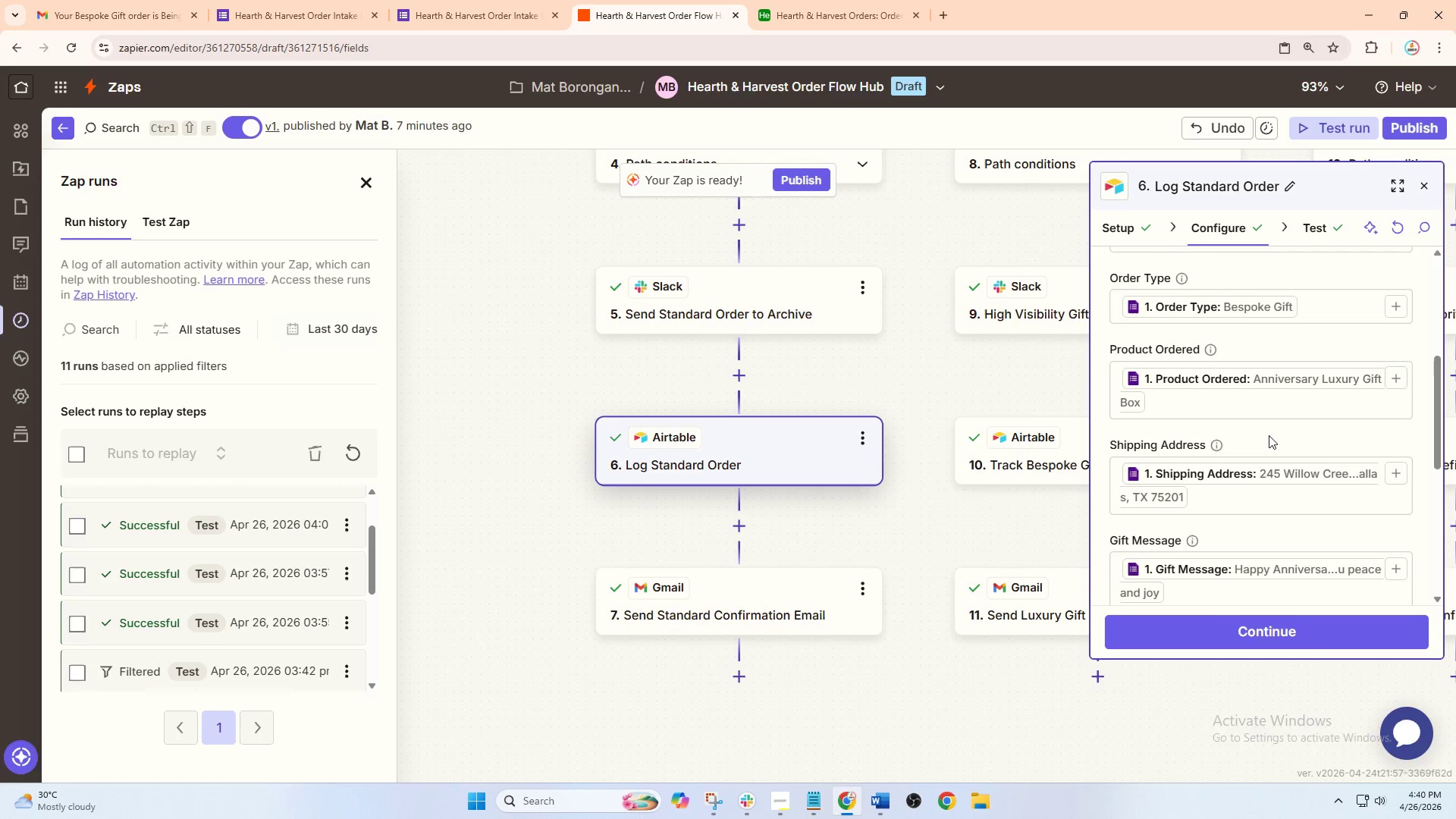 
scroll: coordinate [1270, 435], scroll_direction: up, amount: 6.0
 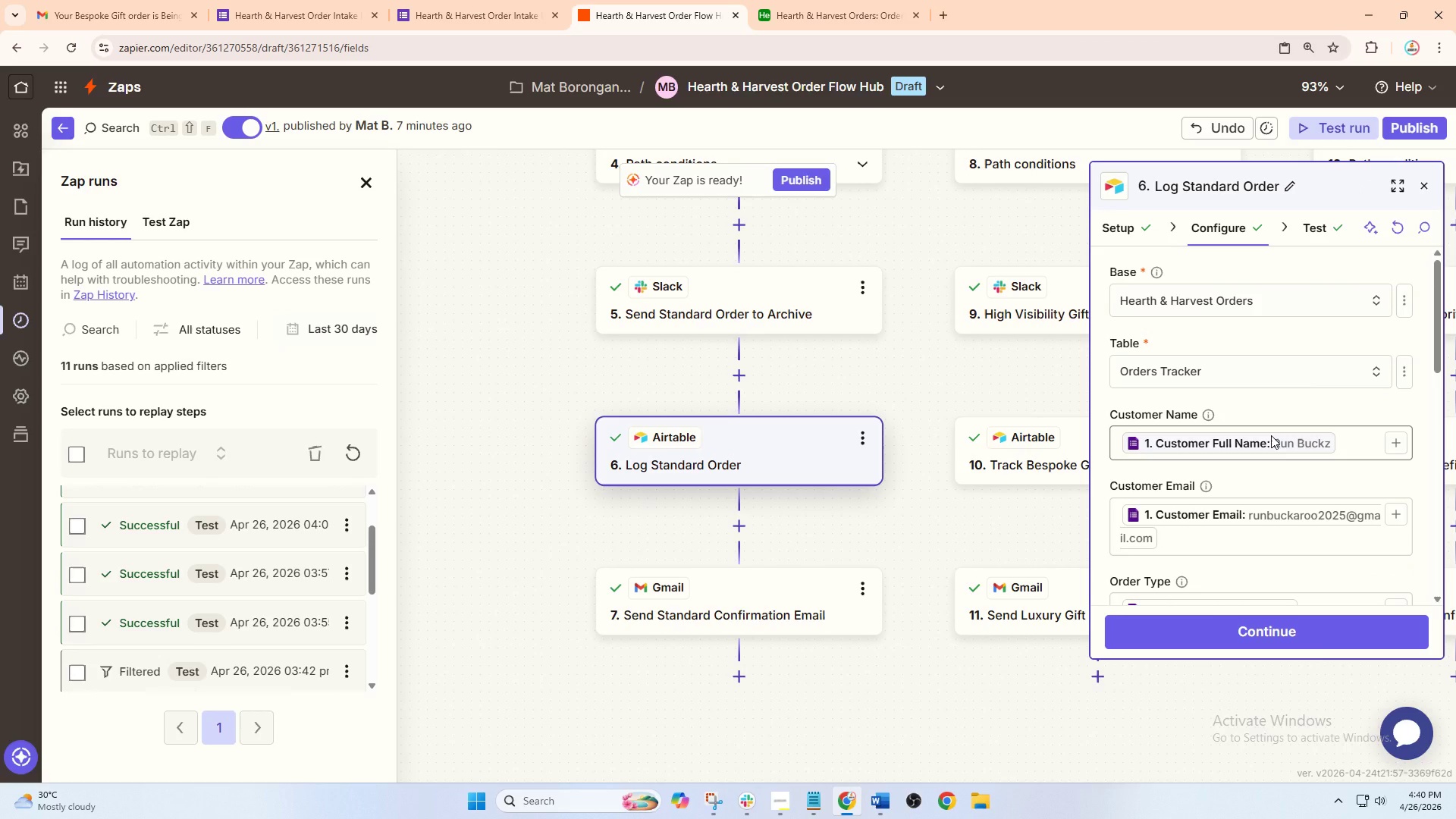 
left_click([500, 49])
 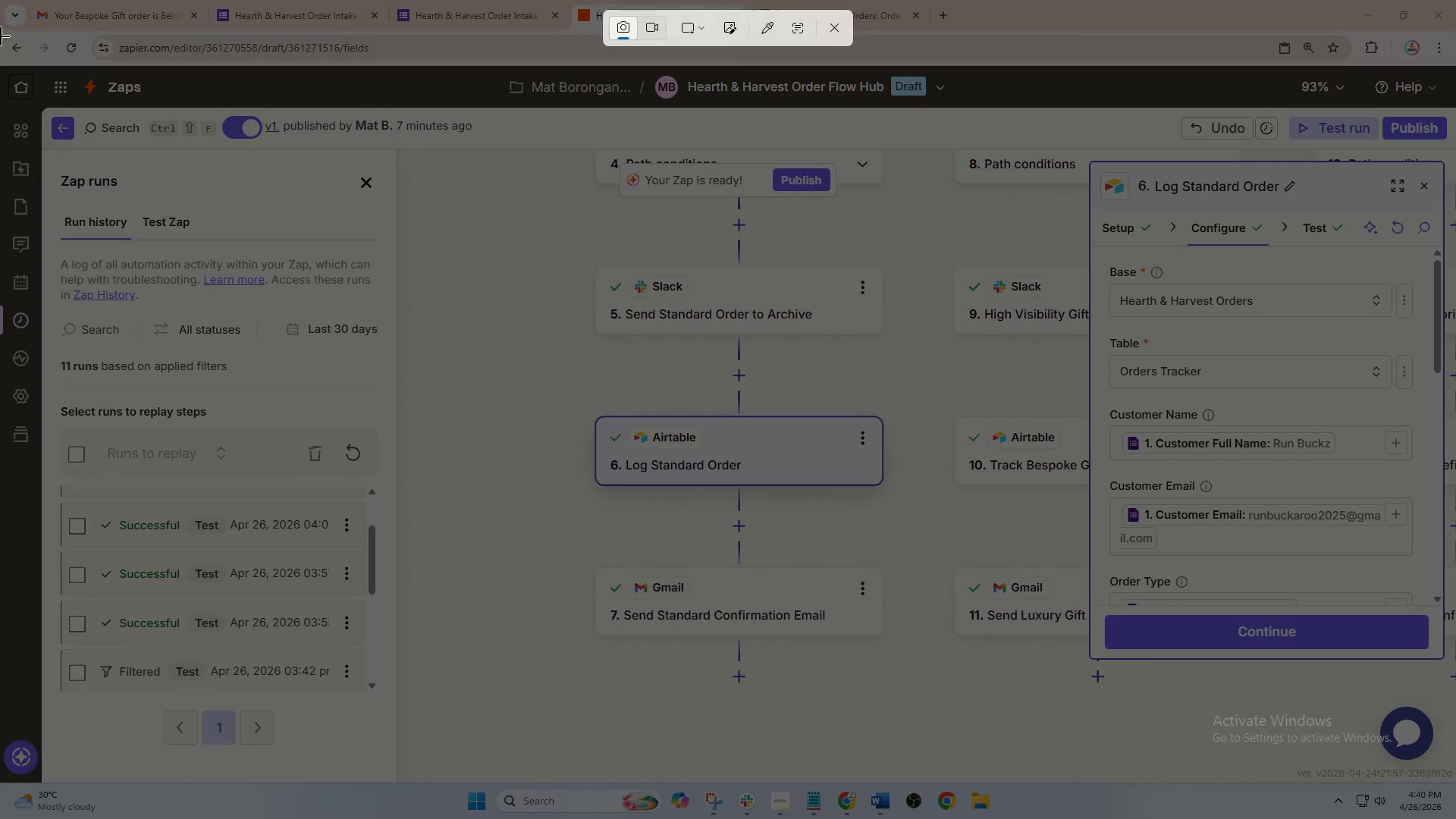 
left_click_drag(start_coordinate=[0, 35], to_coordinate=[1455, 781])
 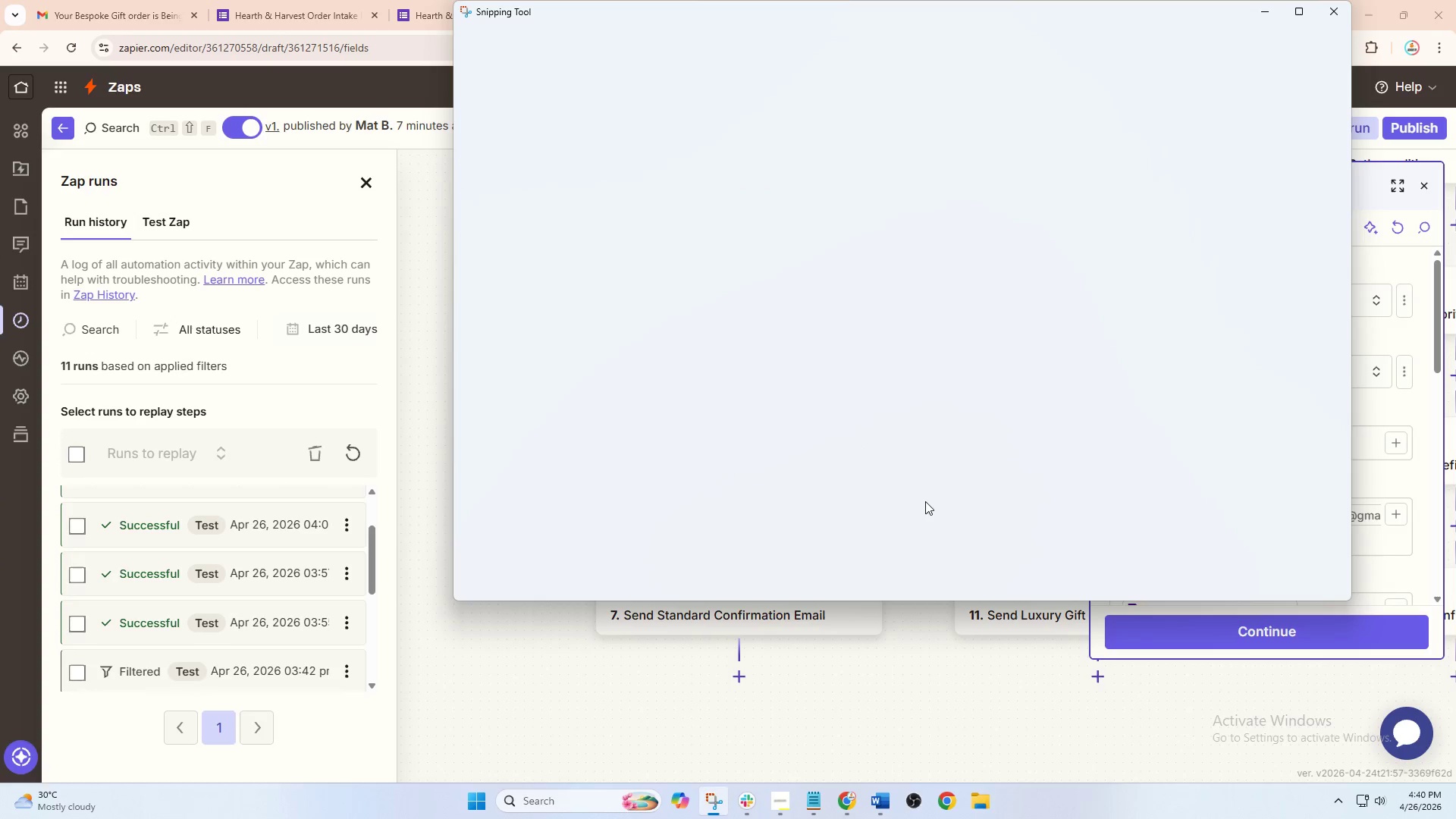 
scroll: coordinate [1271, 435], scroll_direction: down, amount: 1.0
 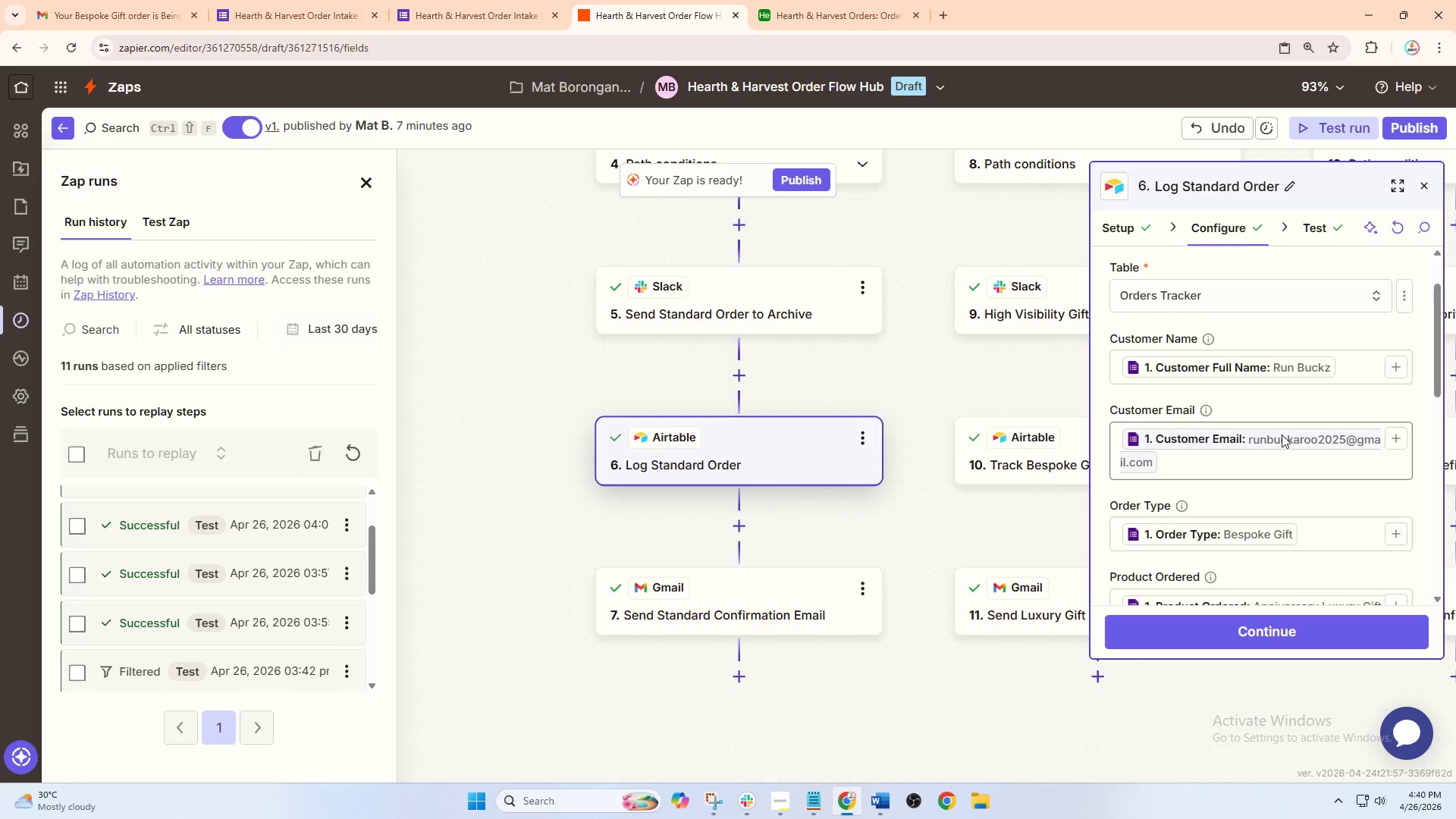 
scroll: coordinate [1282, 435], scroll_direction: up, amount: 1.0
 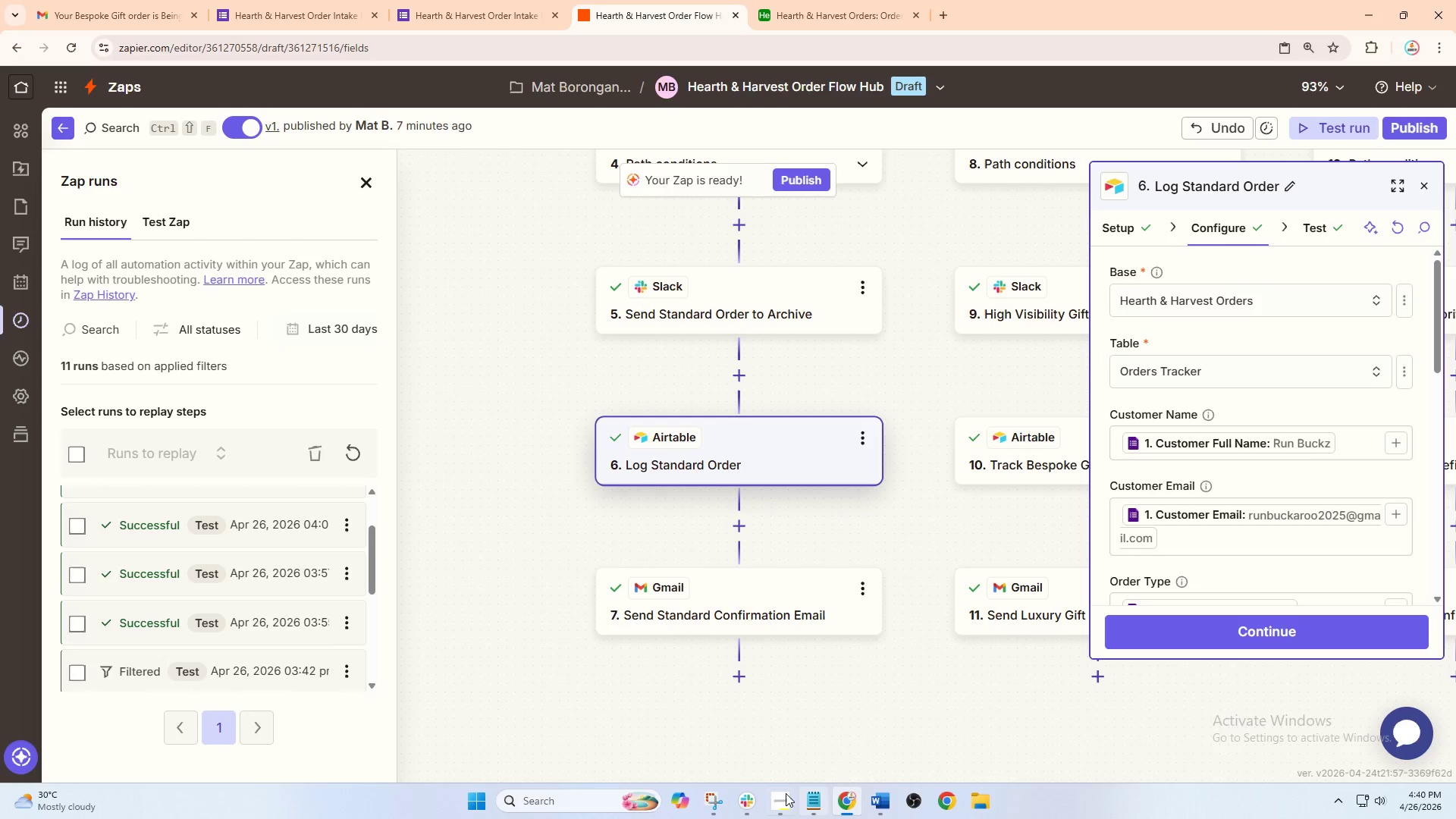 
right_click([850, 410])
 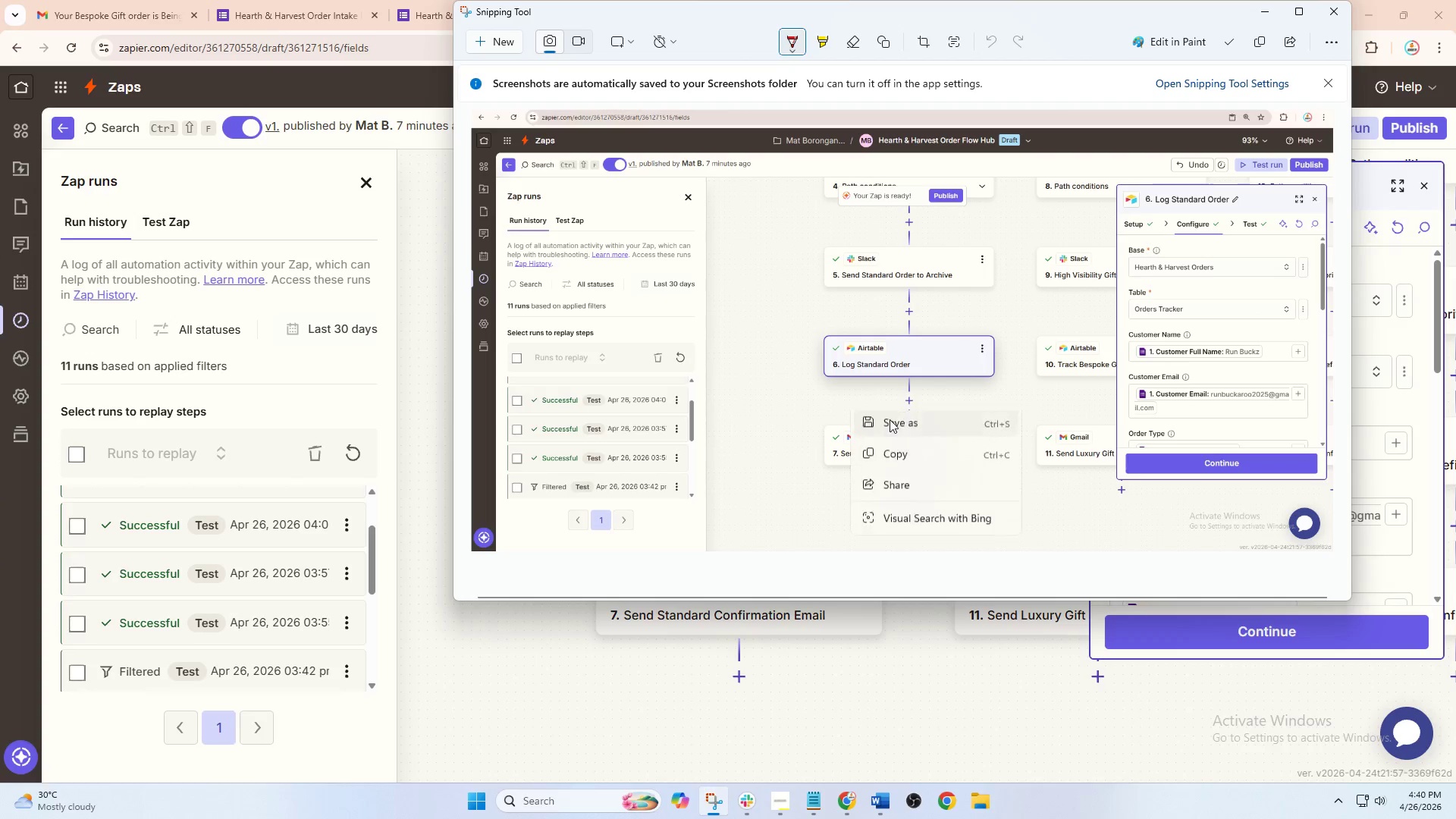 
left_click([898, 422])
 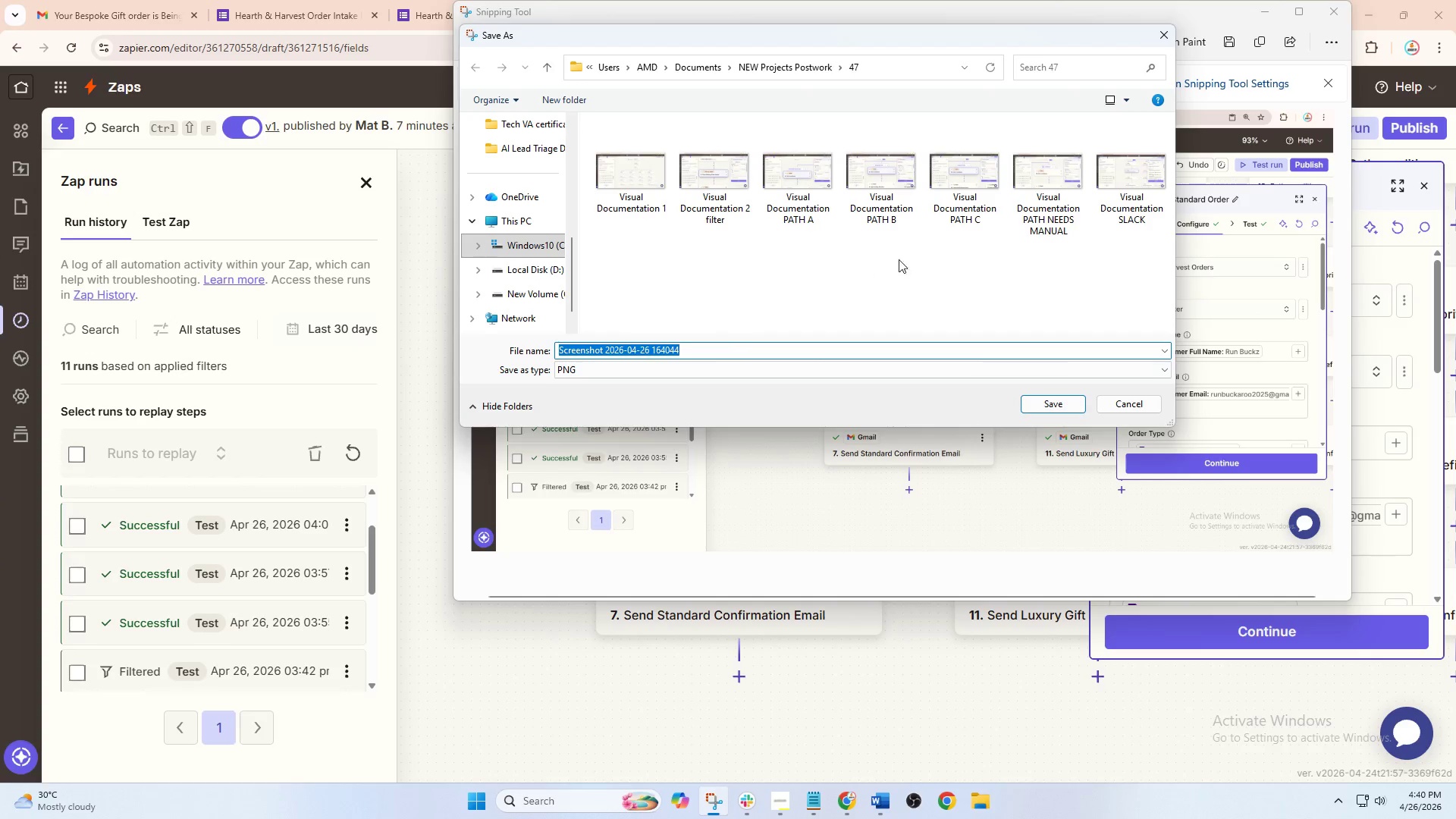 
left_click([1125, 205])
 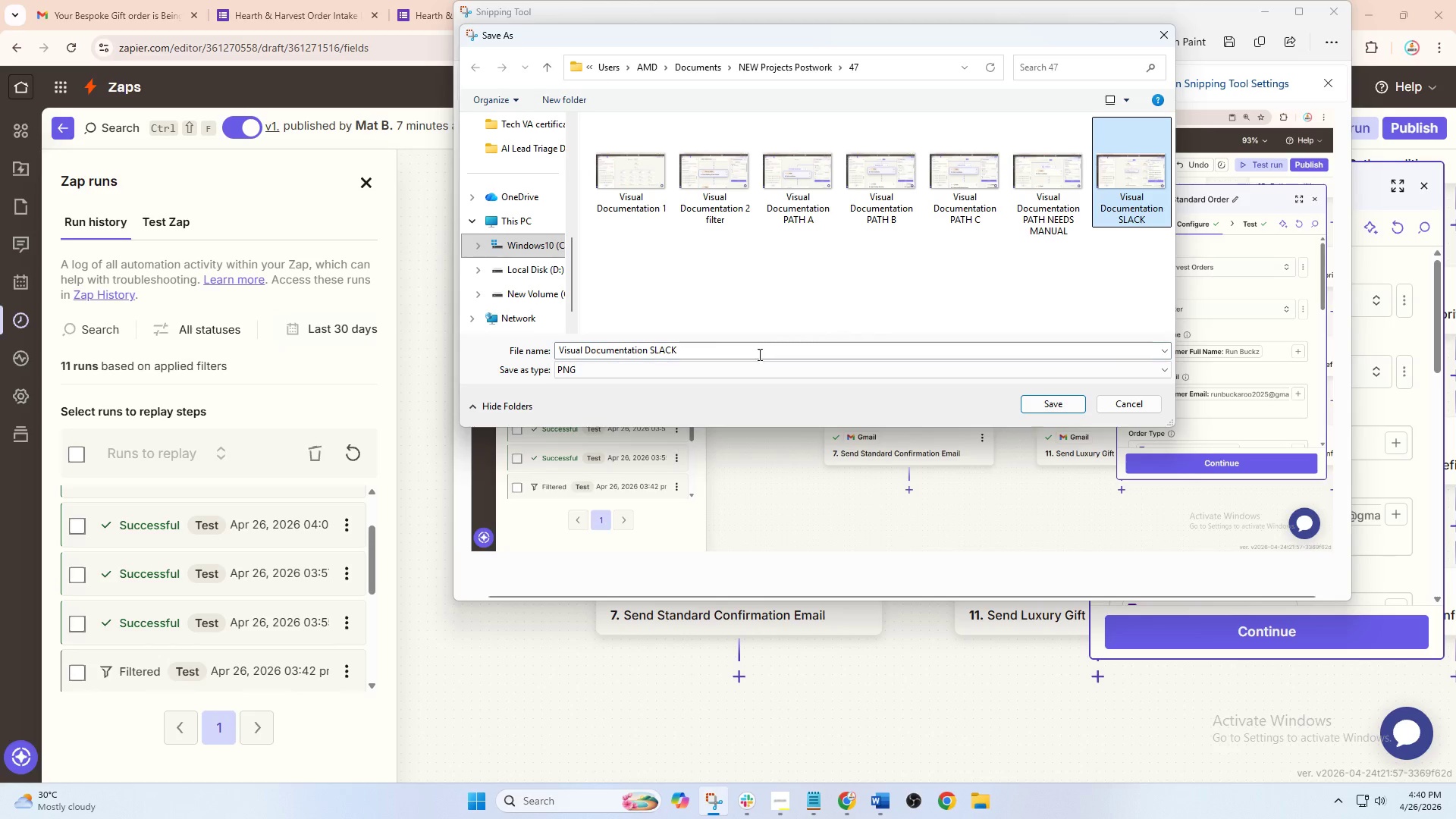 
left_click_drag(start_coordinate=[709, 353], to_coordinate=[701, 353])
 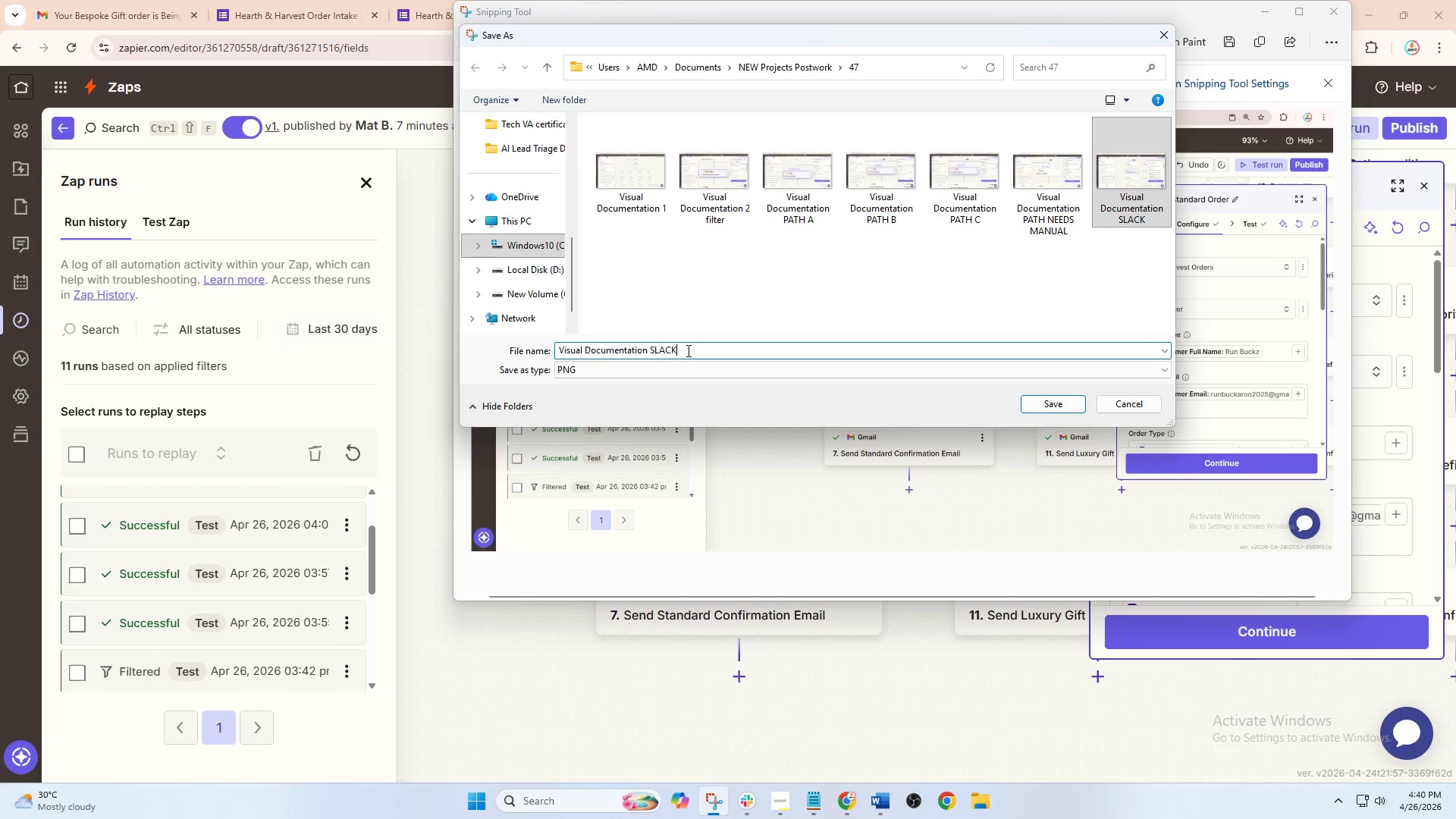 
double_click([687, 350])
 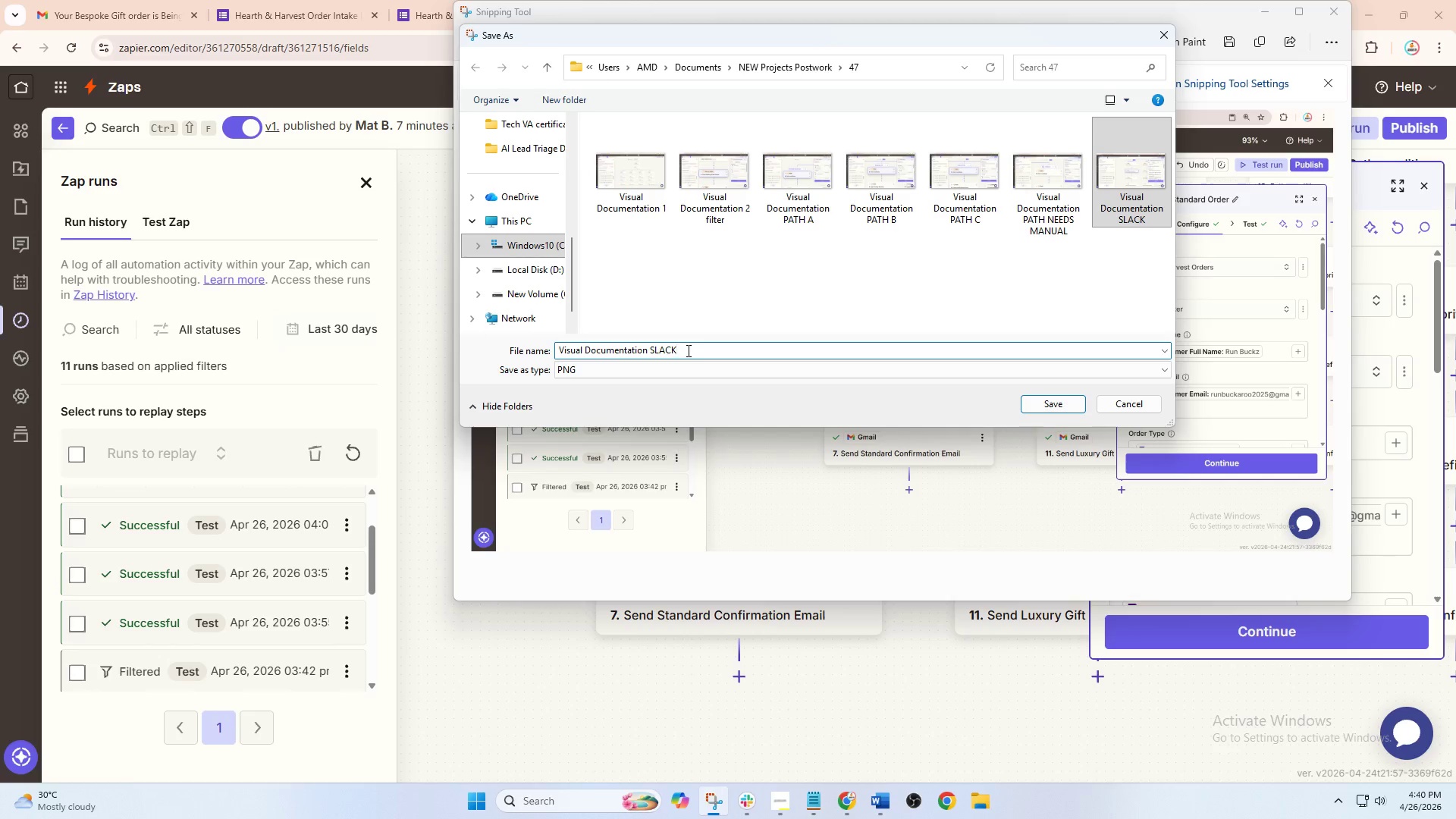 
key(Backspace)
key(Backspace)
key(Backspace)
key(Backspace)
key(Backspace)
type(AIRTABLE)
 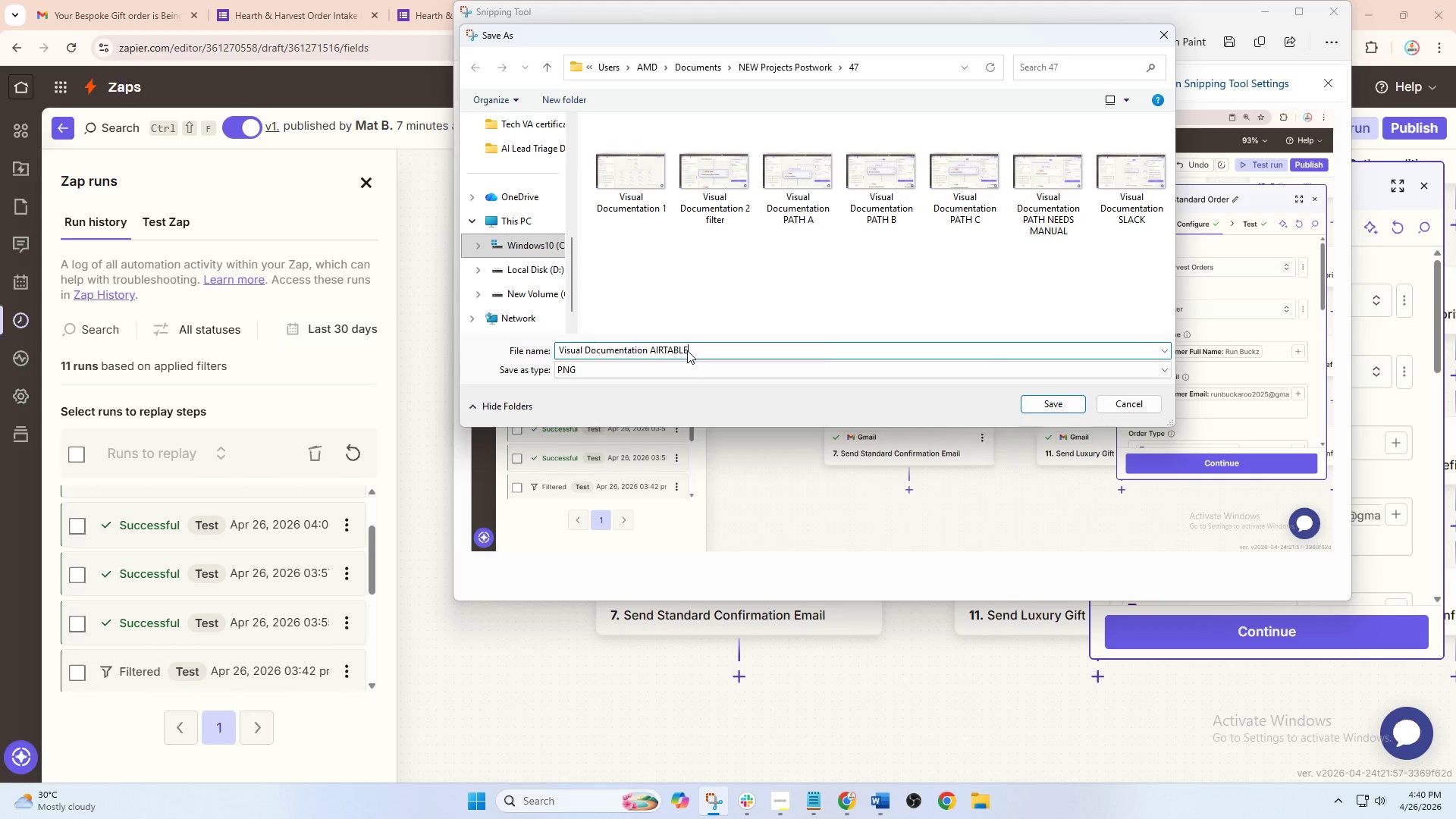 
key(Enter)
 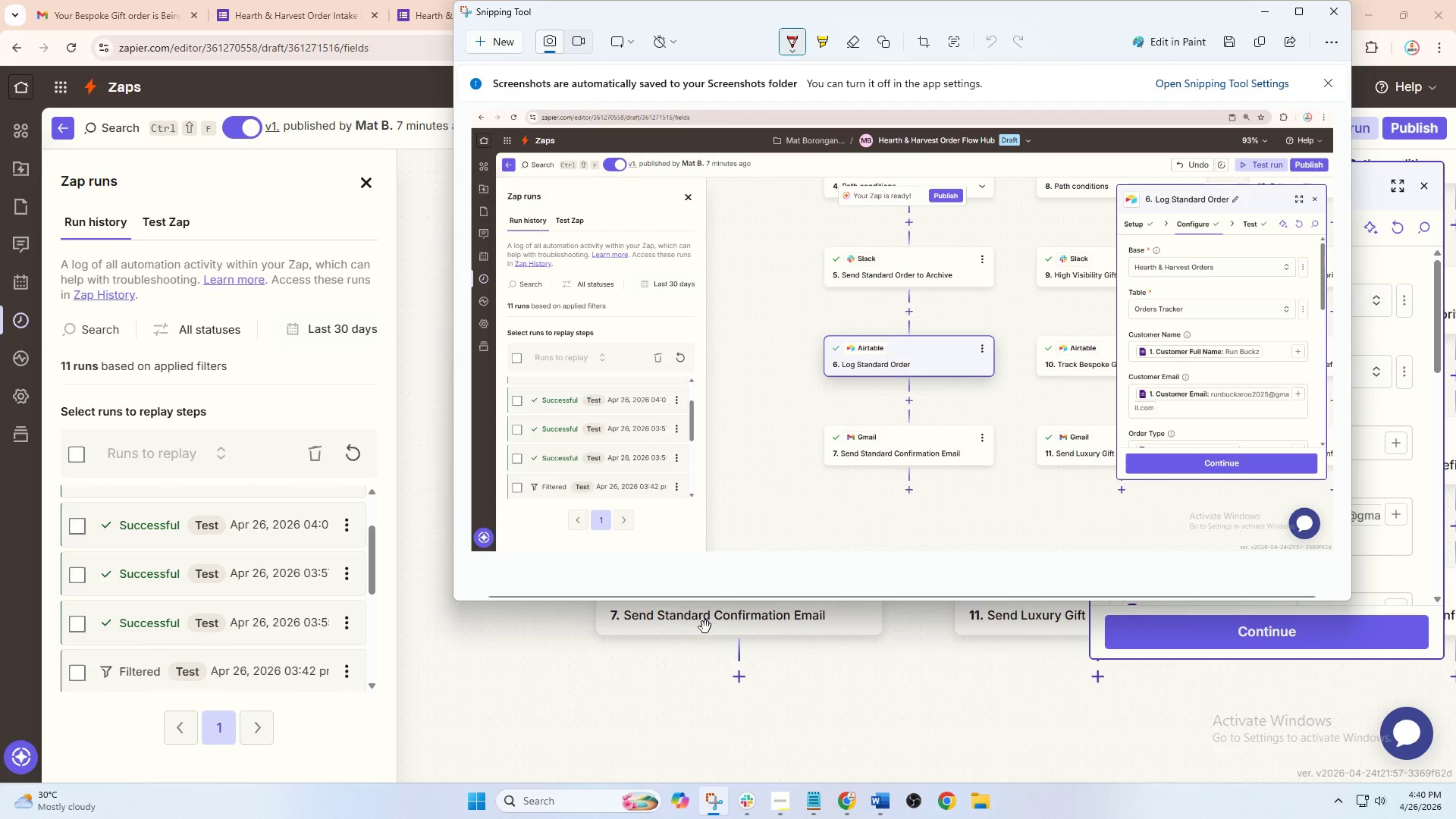 
left_click([727, 691])
 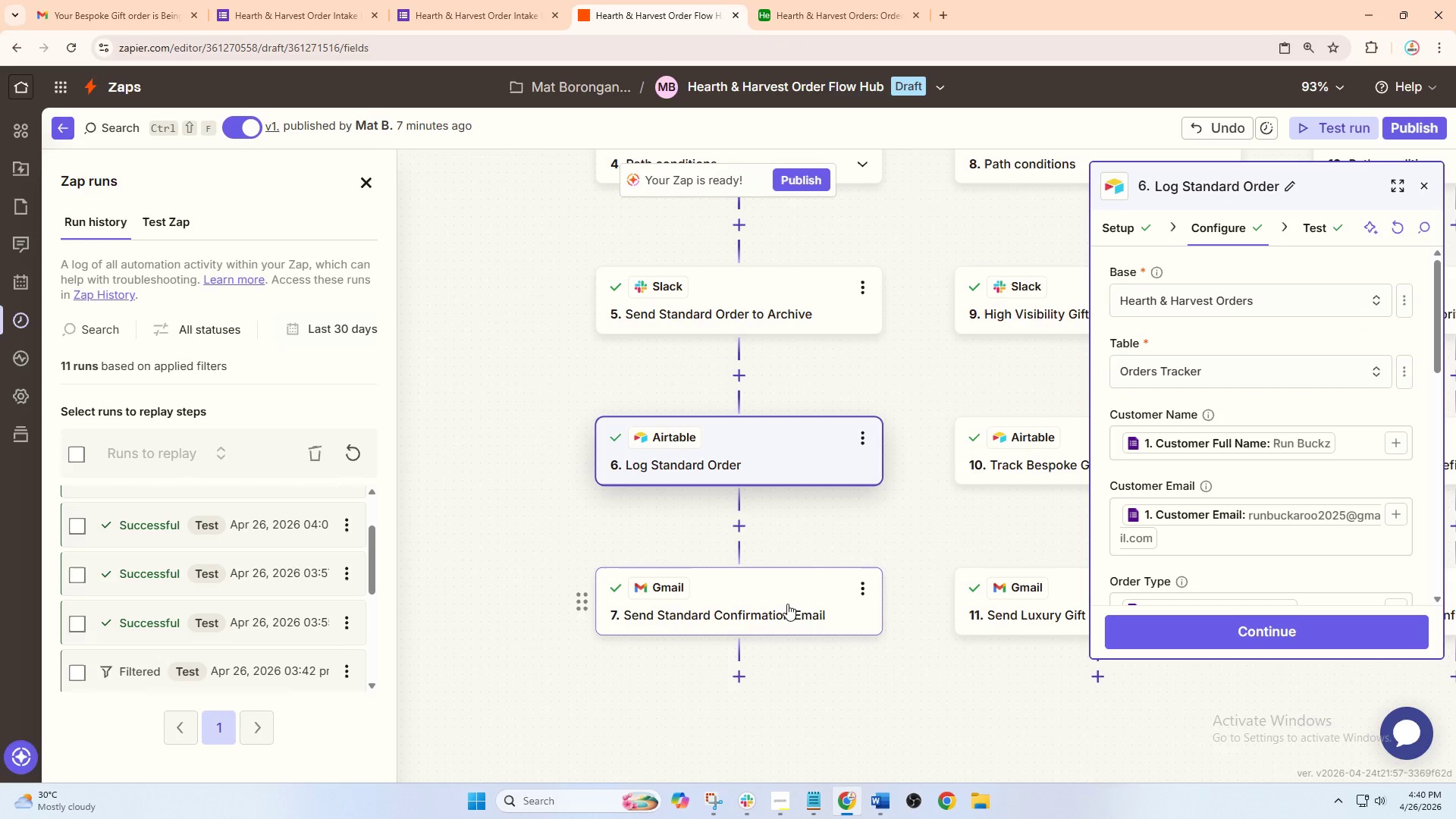 
left_click([803, 615])
 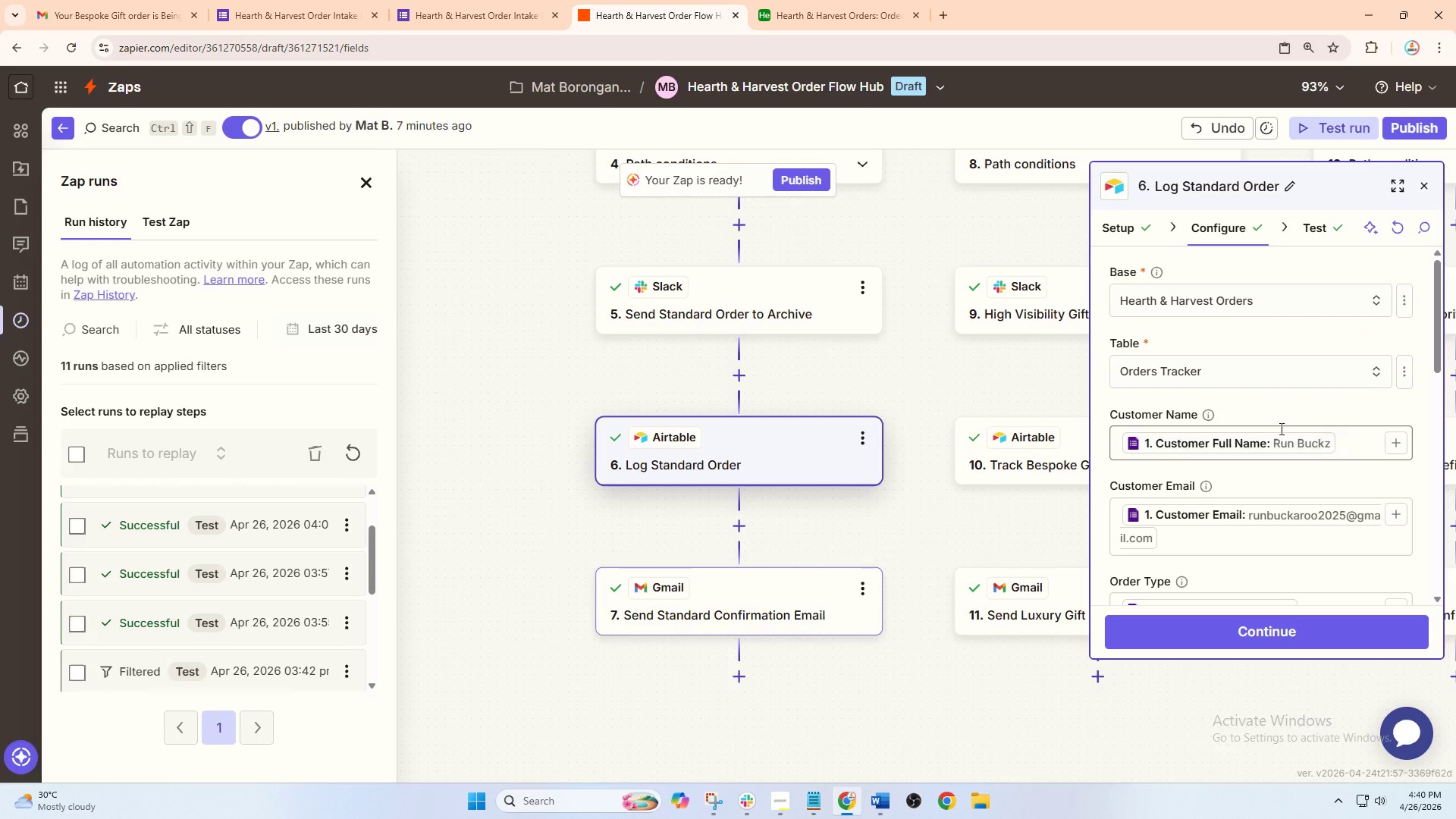 
scroll: coordinate [1279, 428], scroll_direction: down, amount: 2.0
 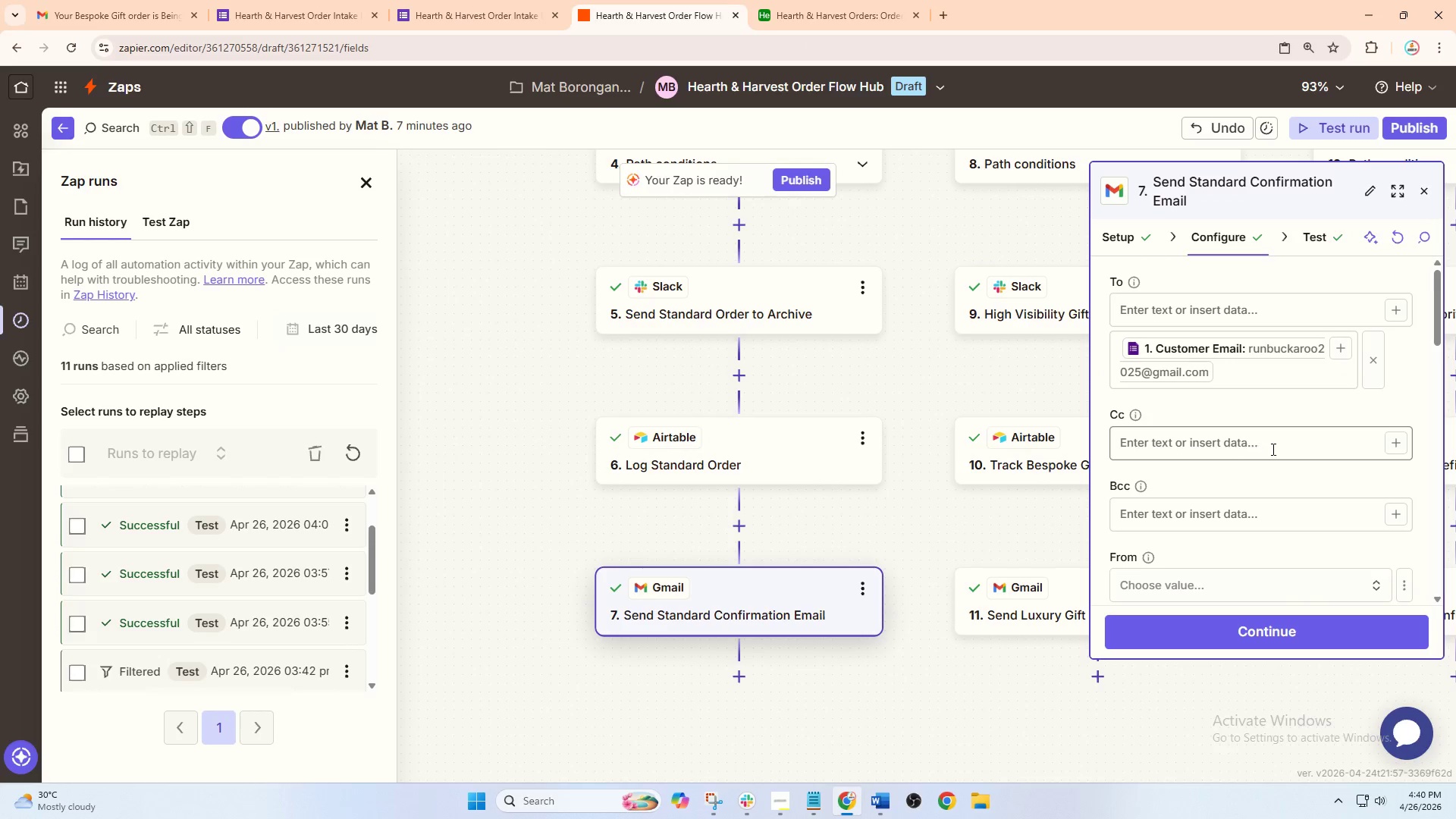 
left_click_drag(start_coordinate=[1439, 409], to_coordinate=[1438, 403])
 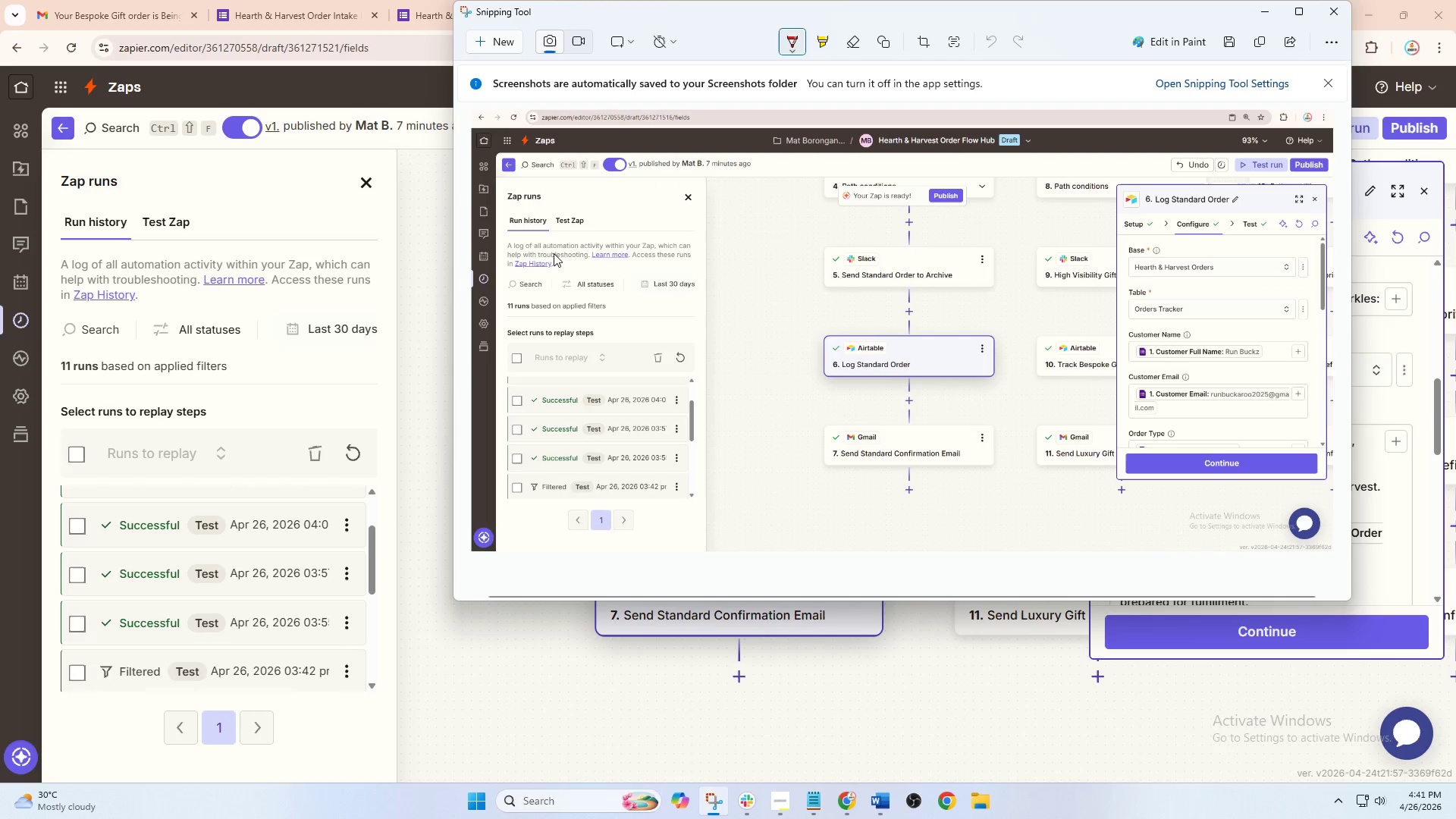 
scroll: coordinate [1285, 456], scroll_direction: down, amount: 4.0
 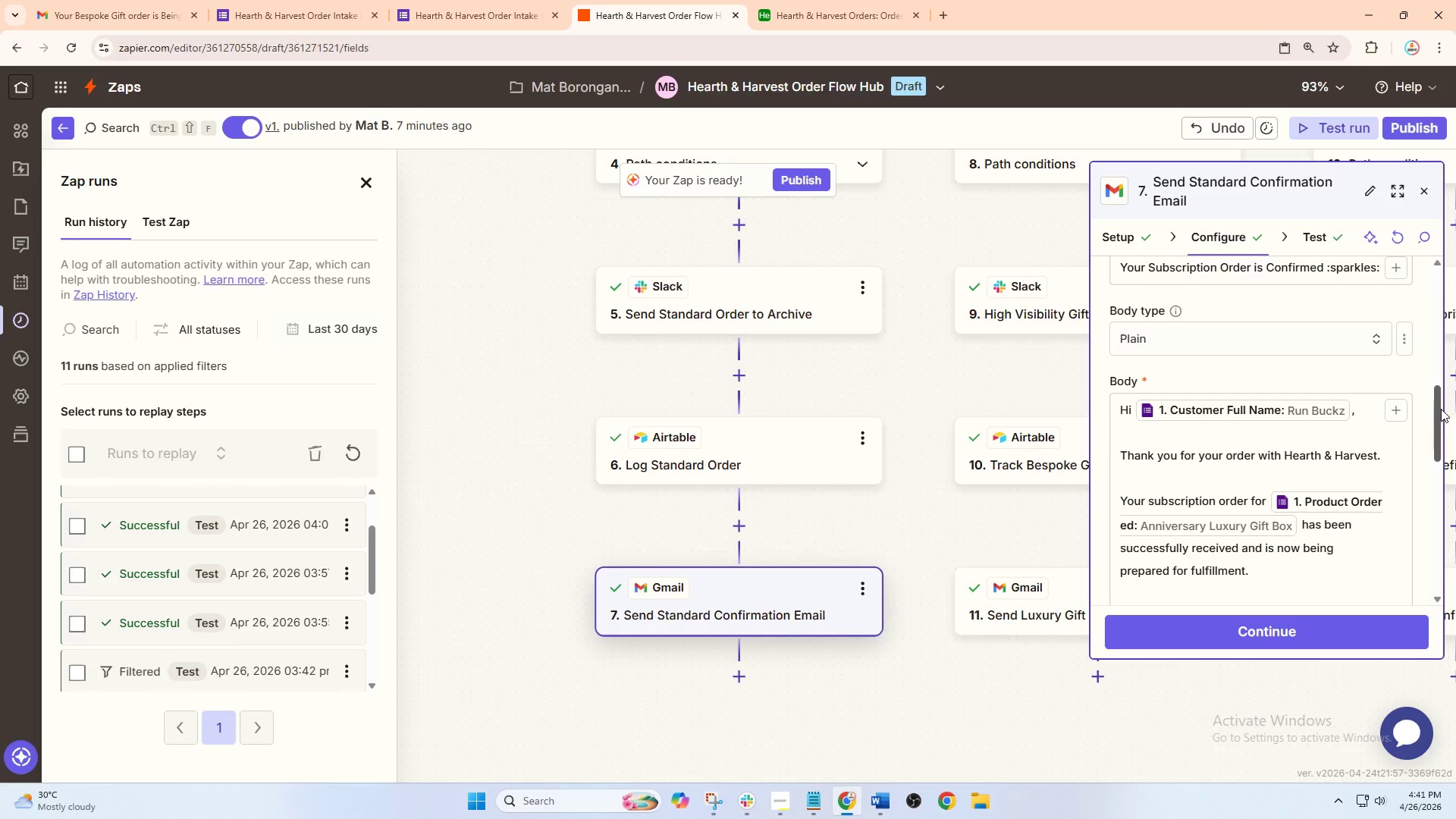 
left_click([492, 42])
 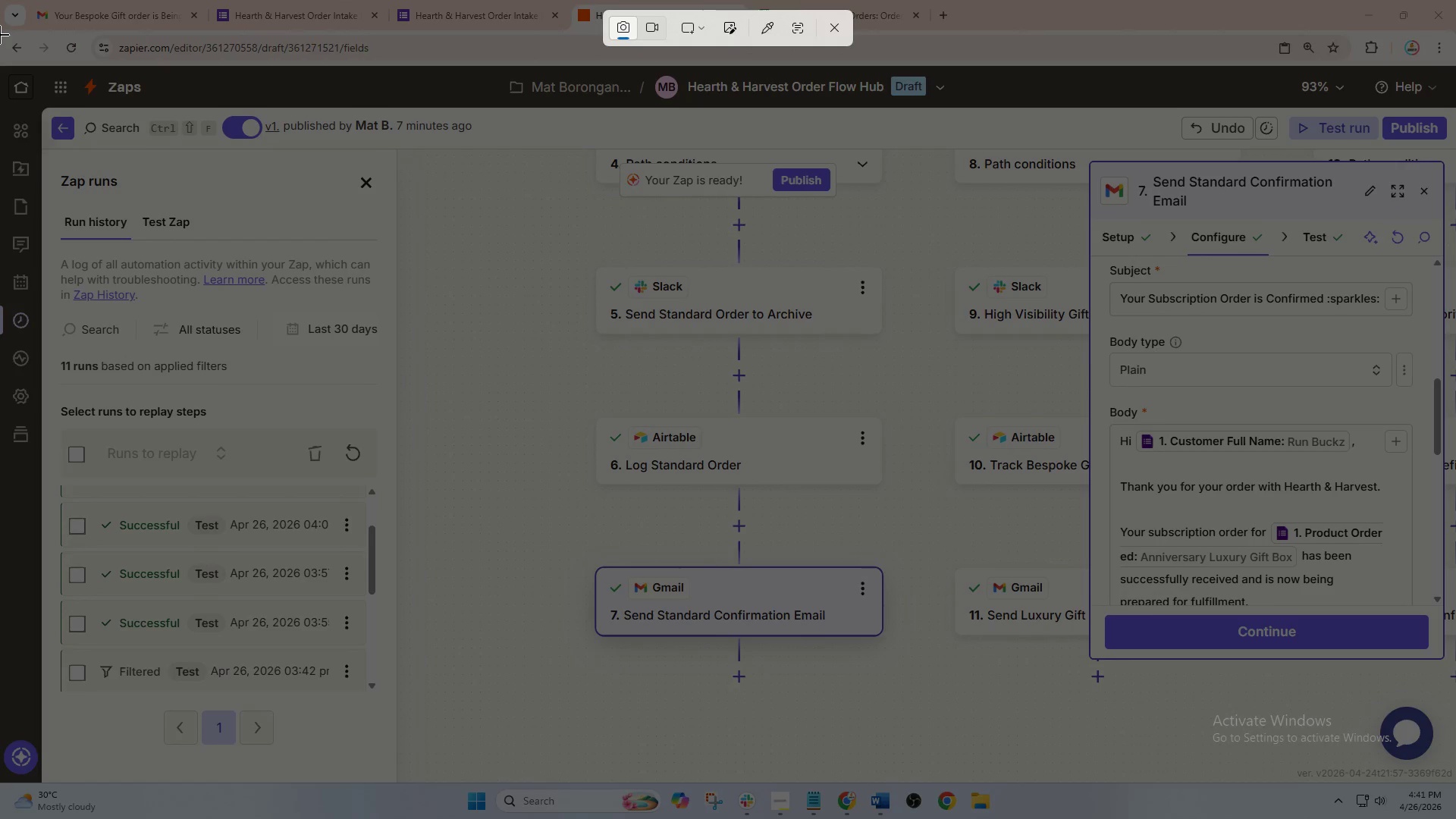 
left_click_drag(start_coordinate=[0, 32], to_coordinate=[1455, 786])
 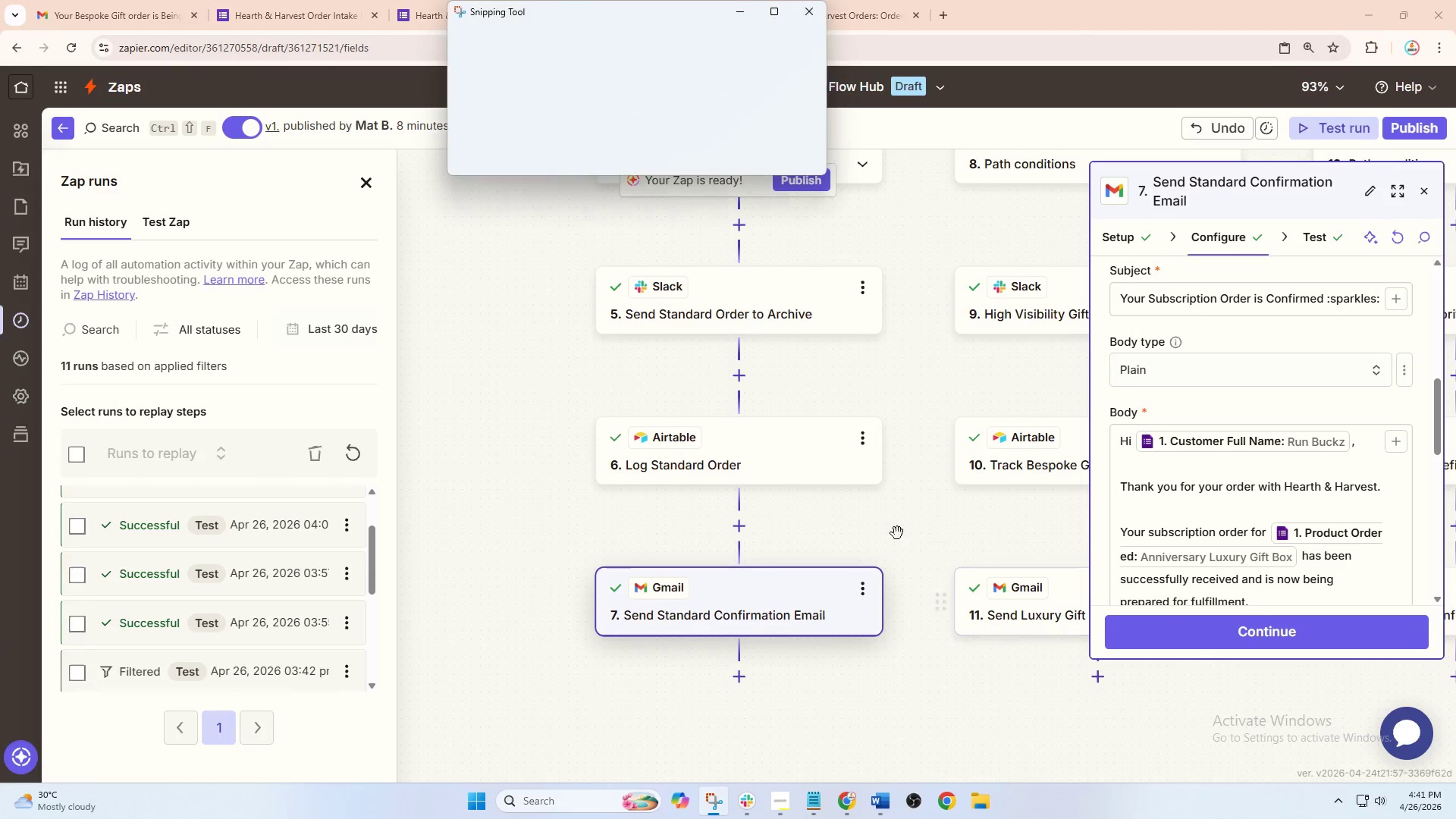 
right_click([868, 465])
 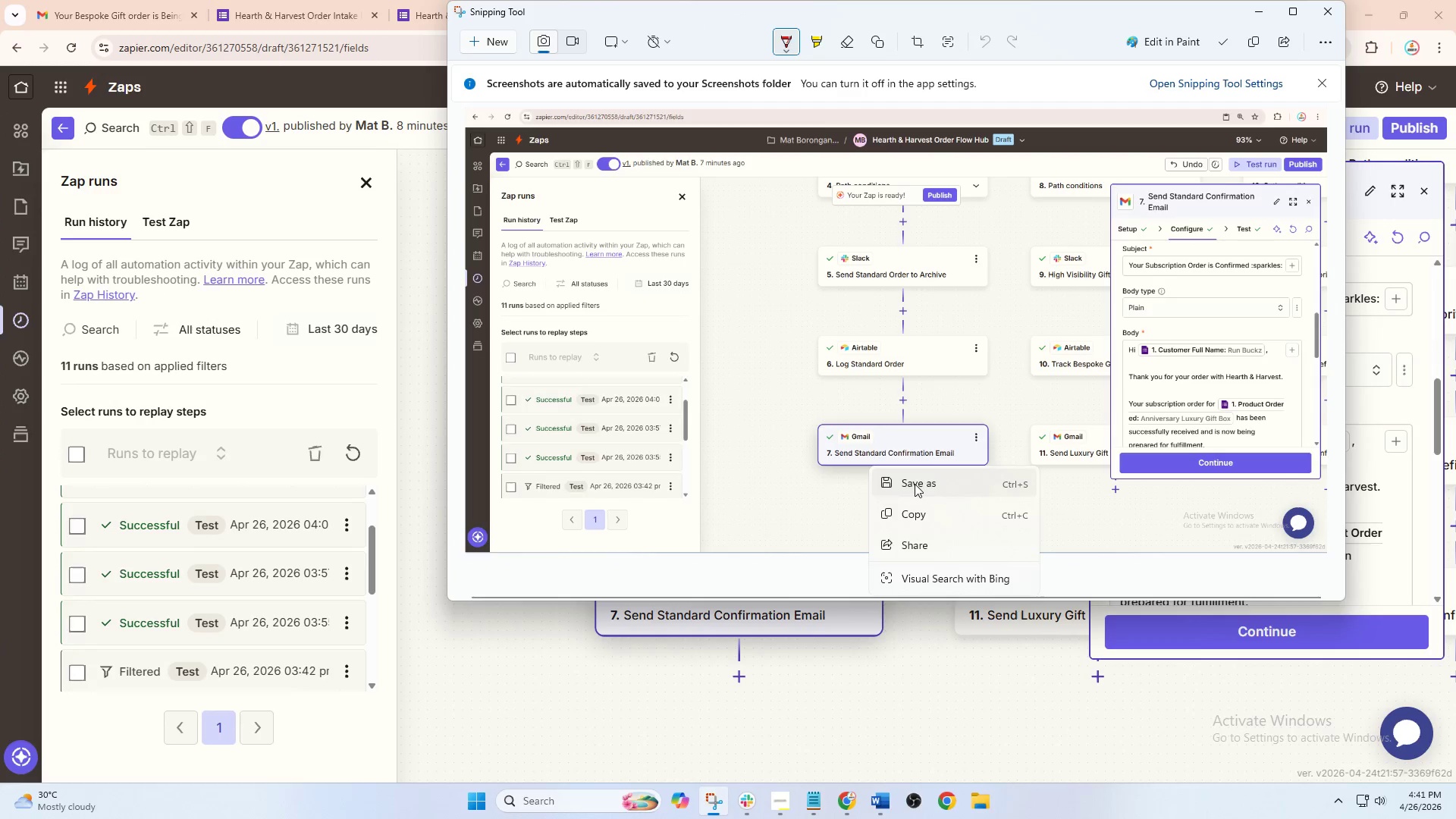 
left_click([917, 485])
 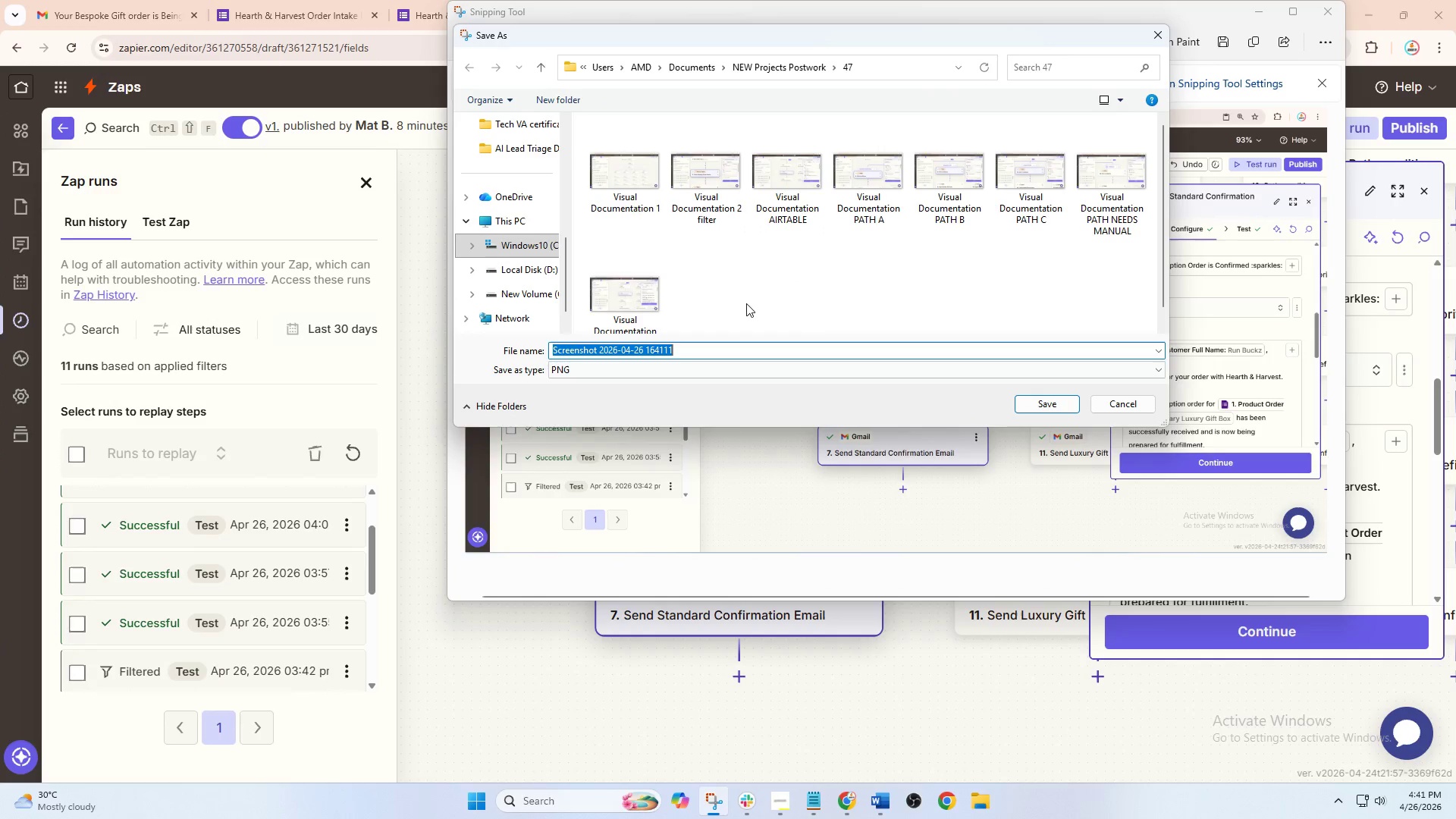 
double_click([686, 351])
 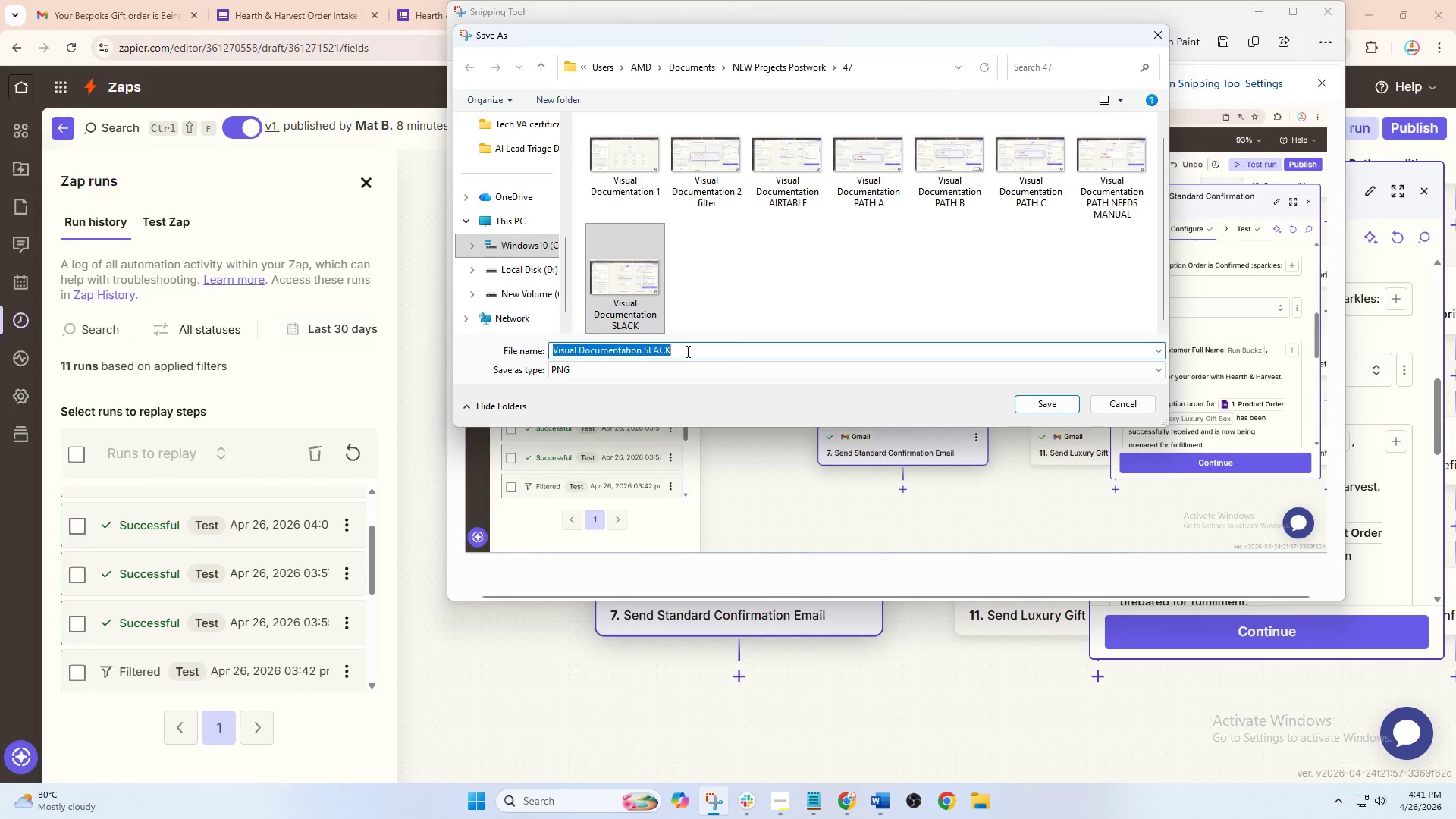 
triple_click([686, 351])
 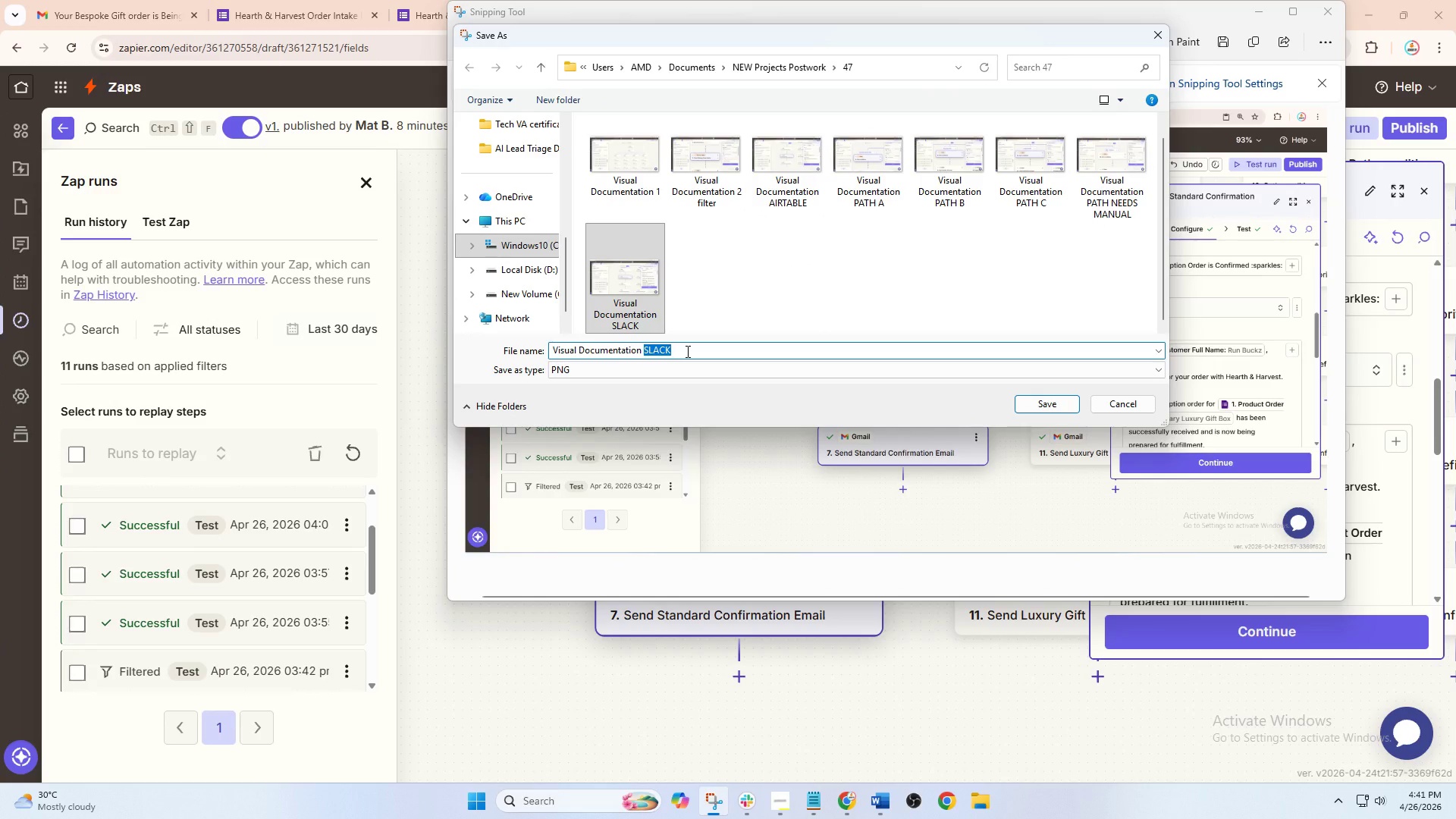 
type(GMAIL)
 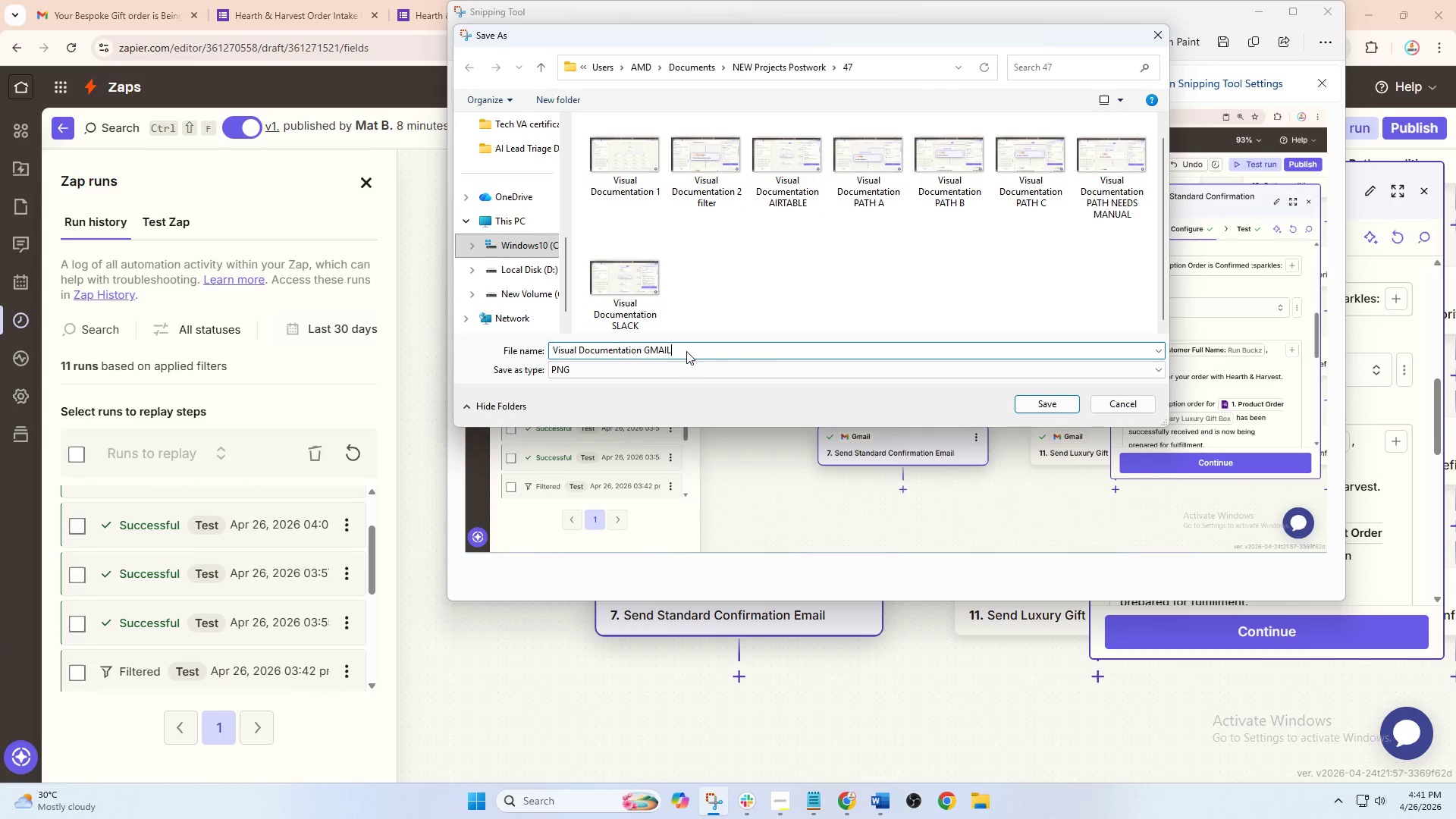 
key(Enter)
 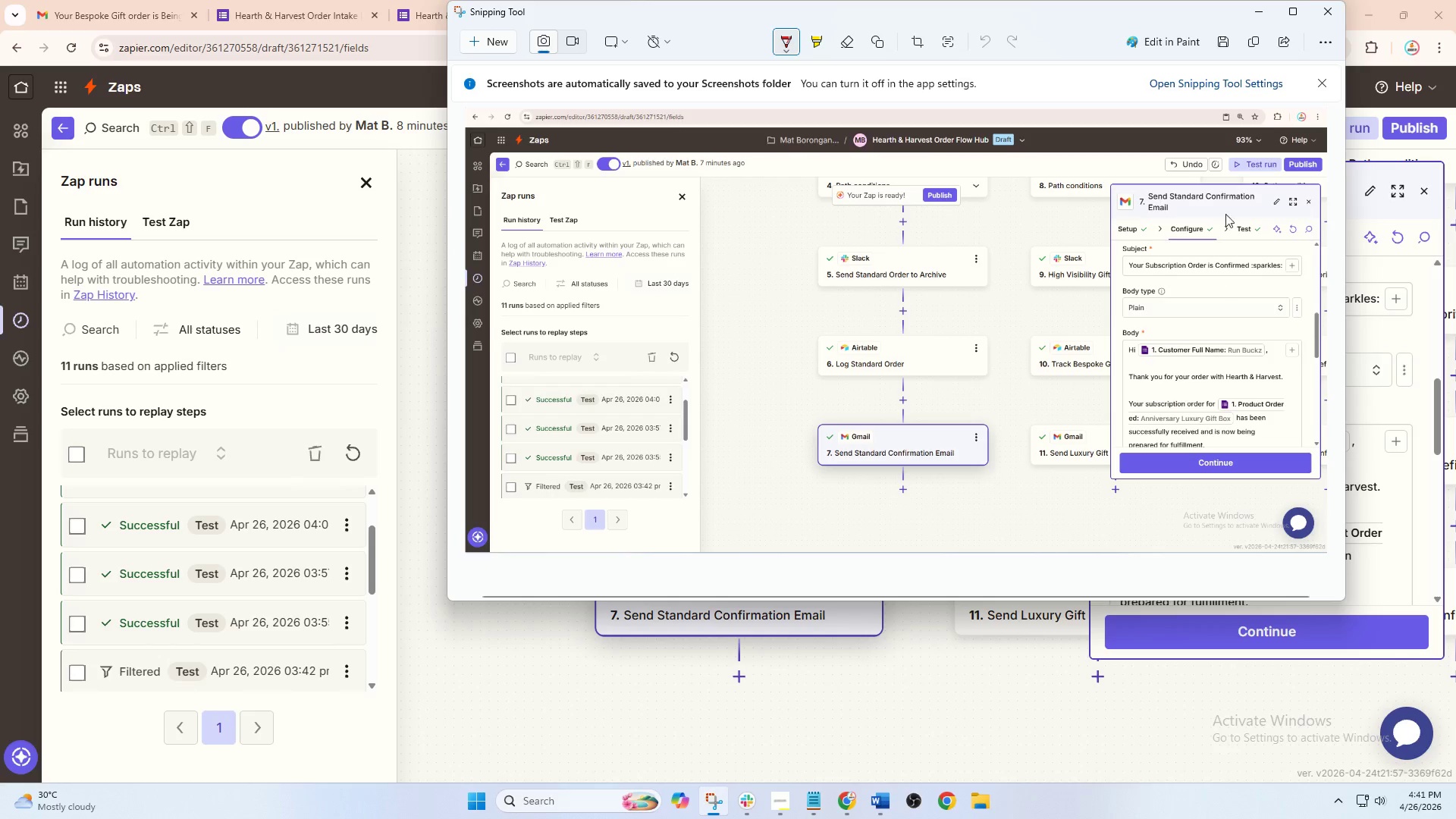 
left_click([1259, 10])
 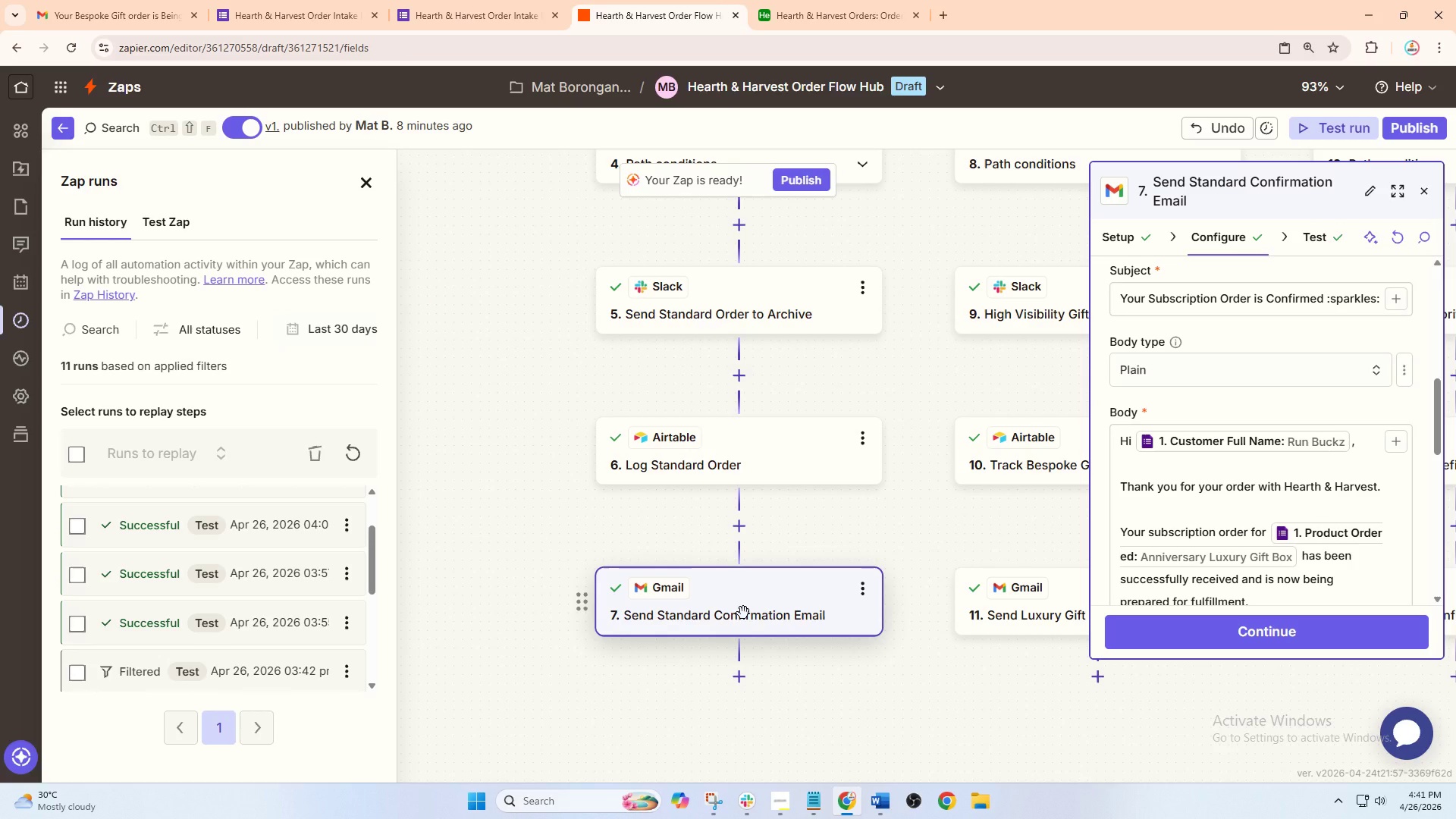 
wait(9.16)
 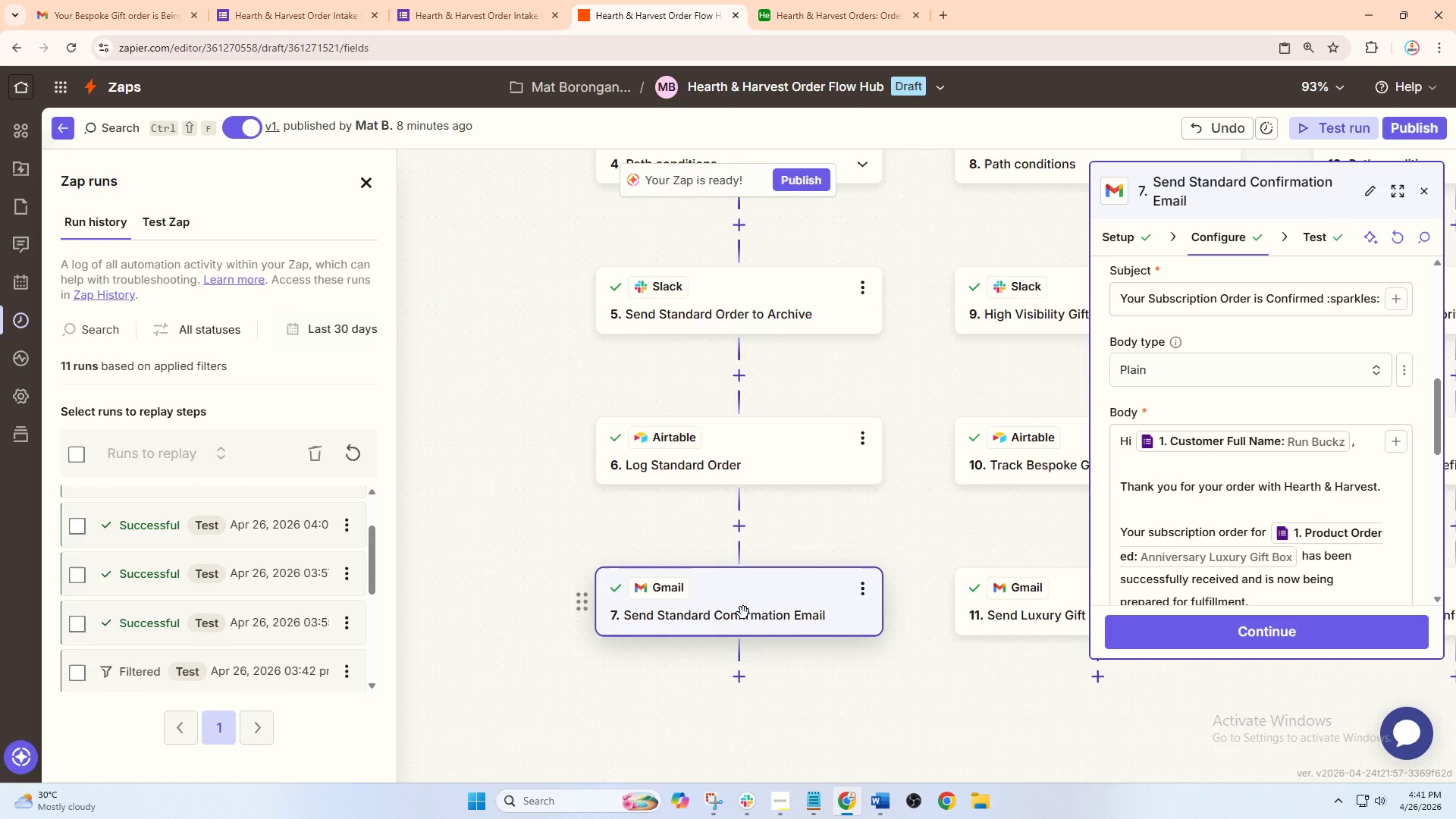 
left_click([1423, 184])
 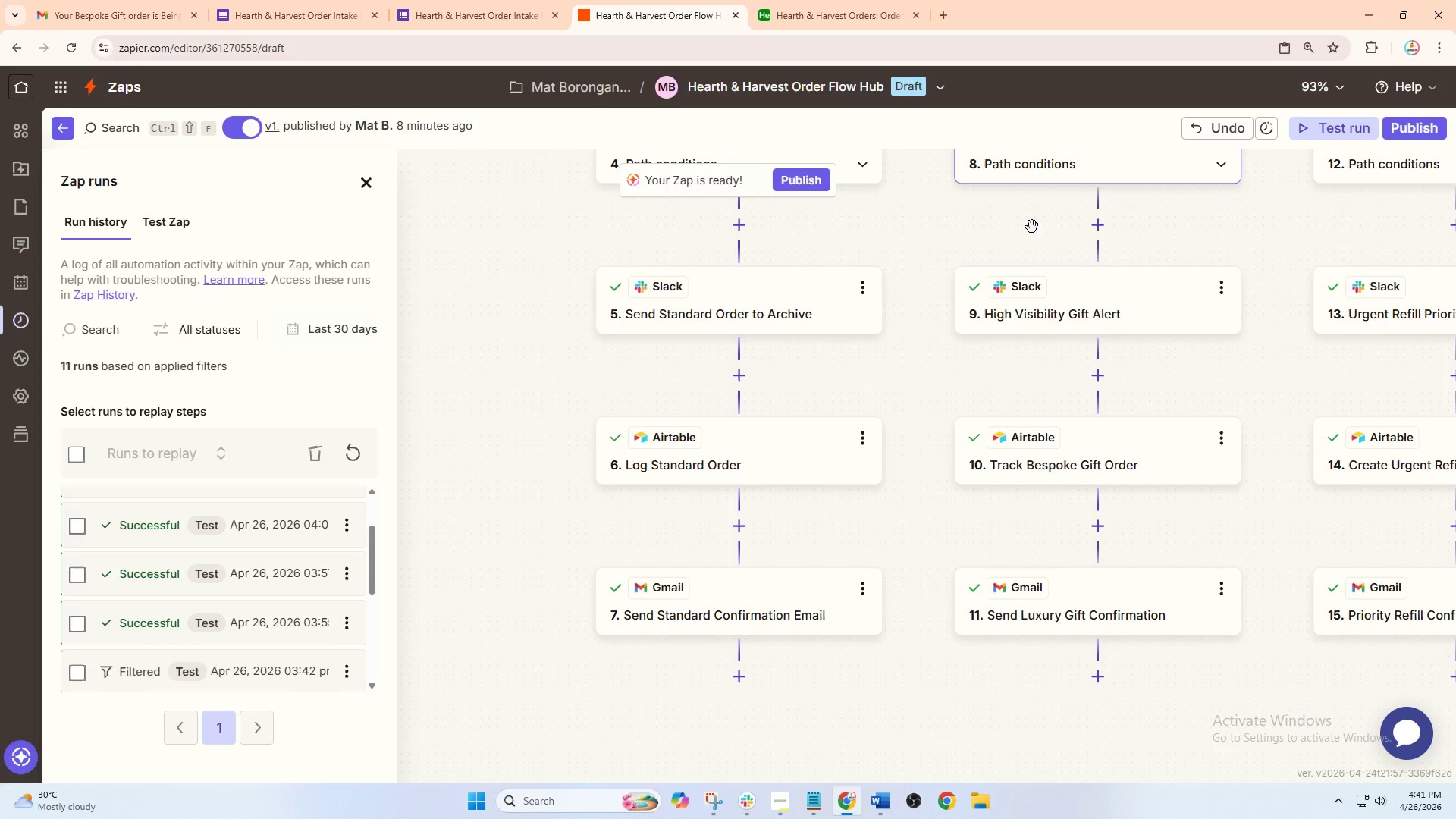 
hold_key(key=ControlLeft, duration=0.78)
 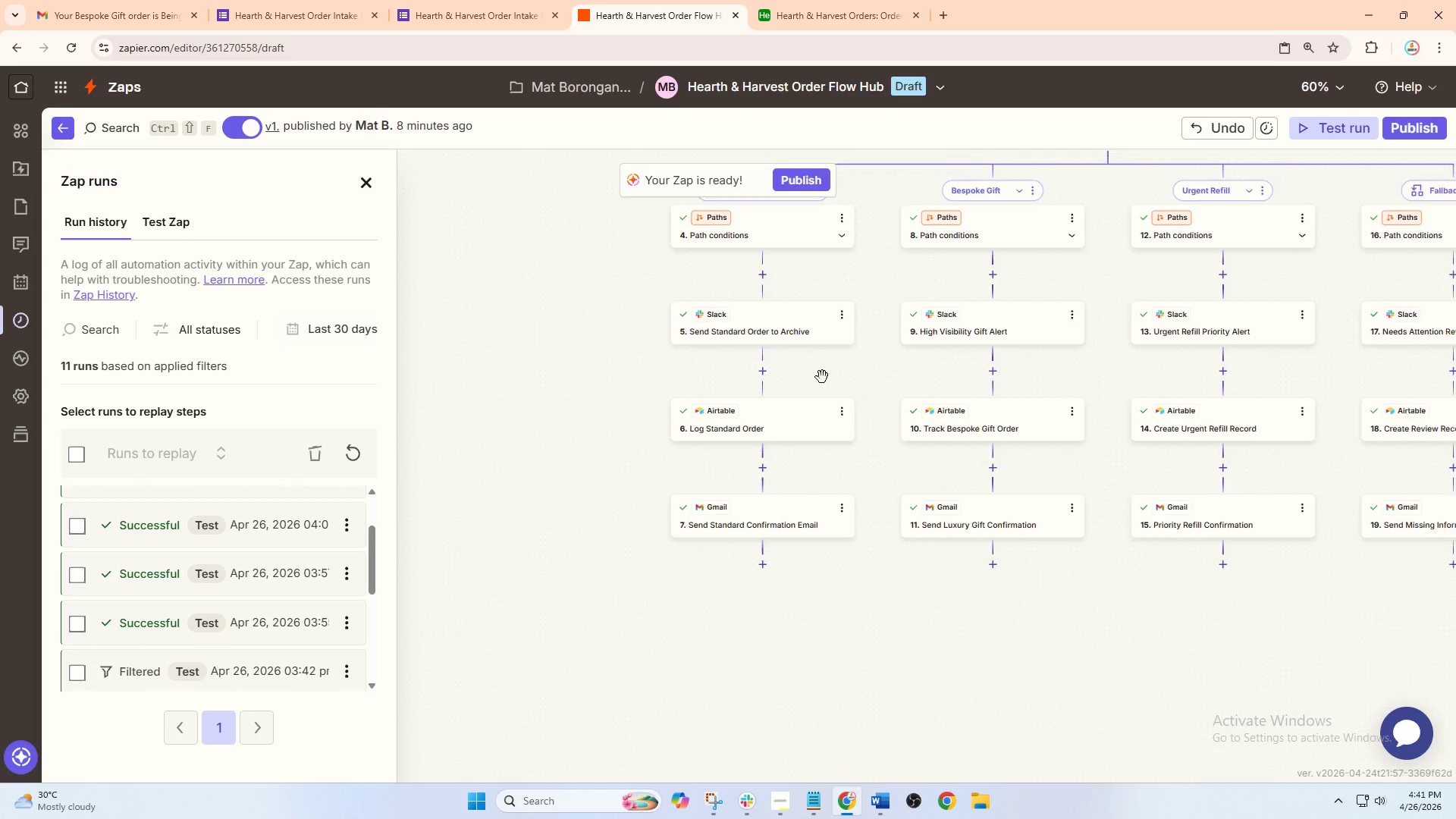 
left_click_drag(start_coordinate=[836, 348], to_coordinate=[774, 434])
 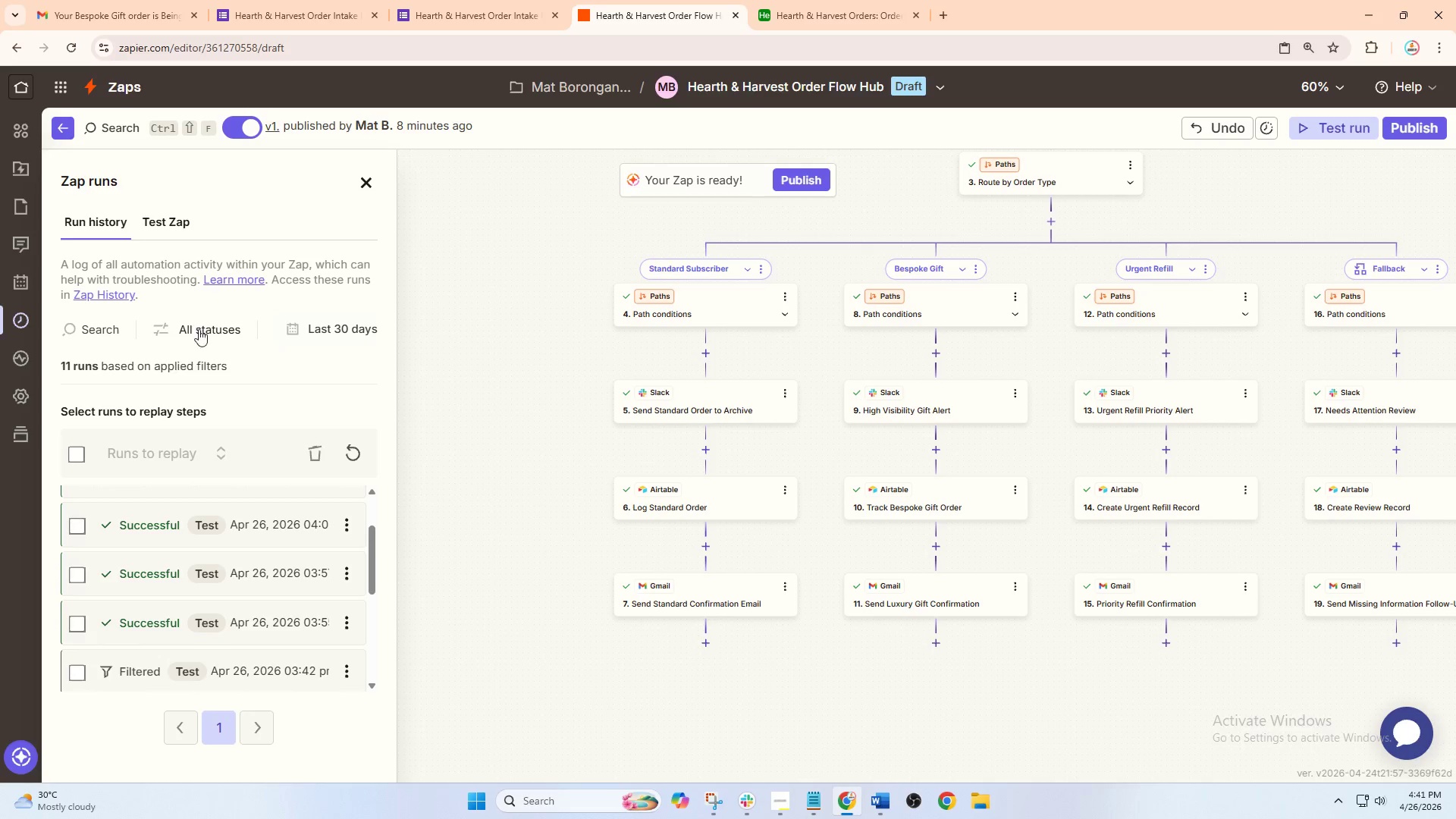 
left_click([127, 526])
 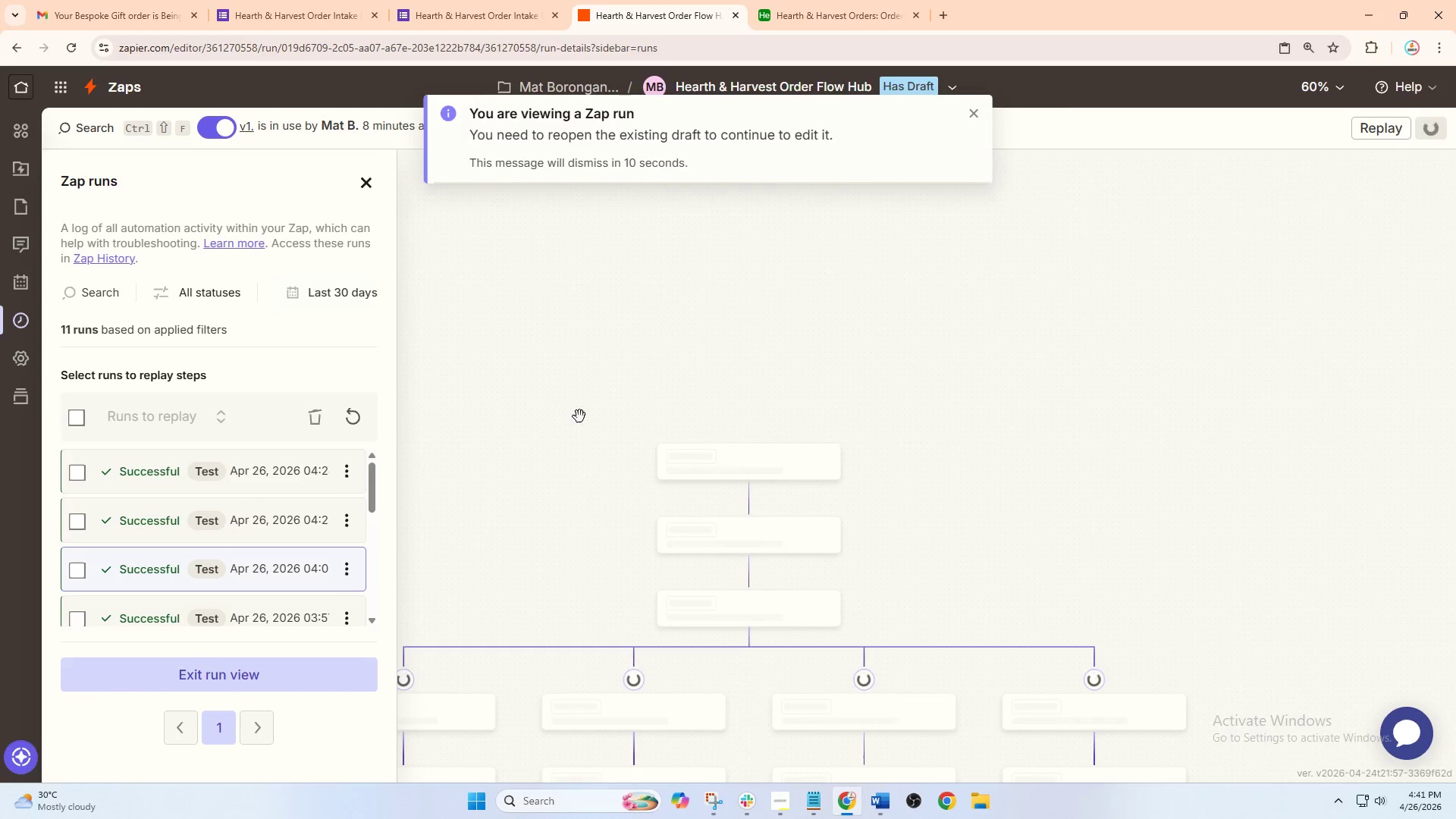 
scroll: coordinate [817, 349], scroll_direction: down, amount: 4.0
 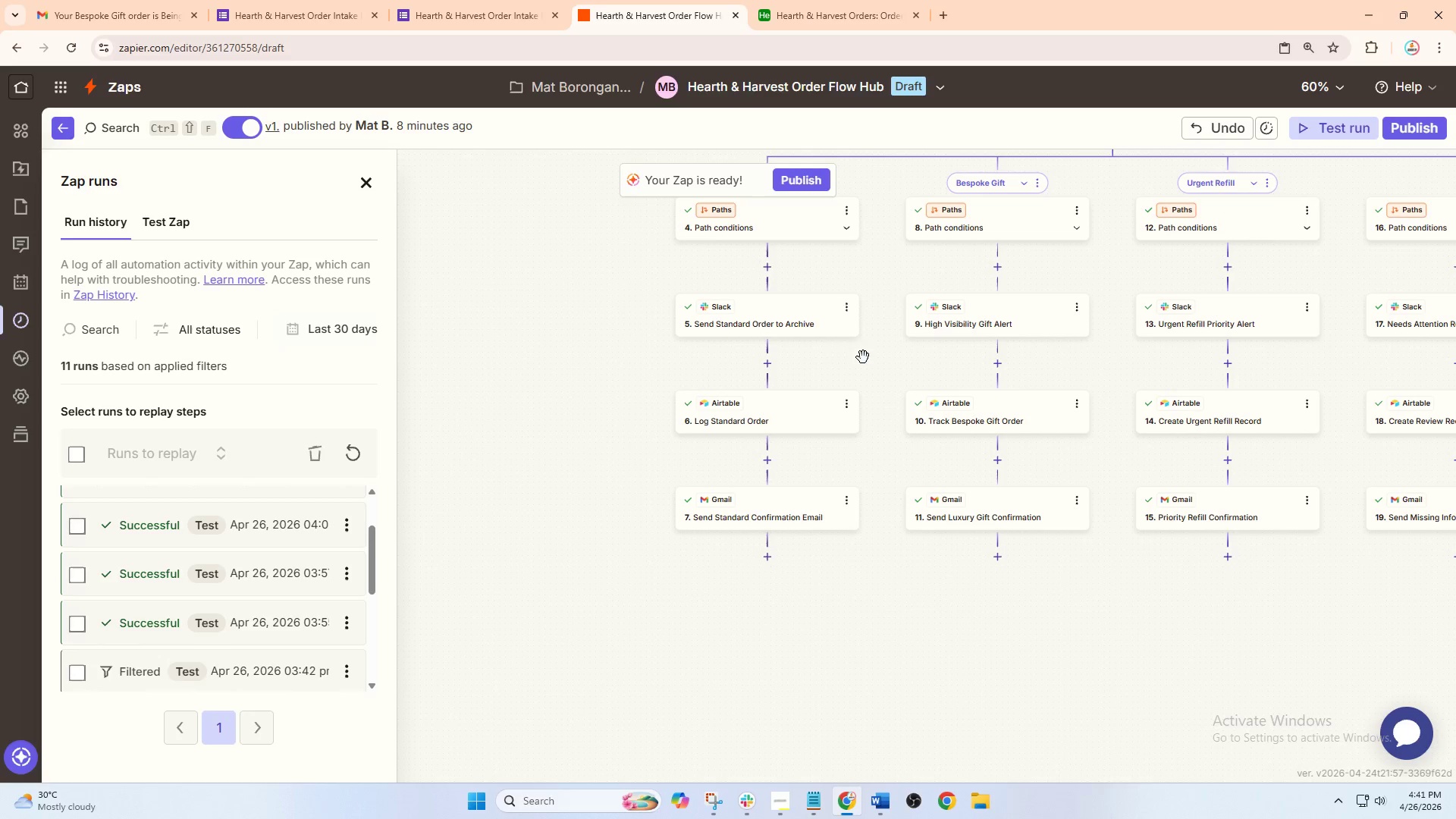 
left_click_drag(start_coordinate=[924, 386], to_coordinate=[1009, 210])
 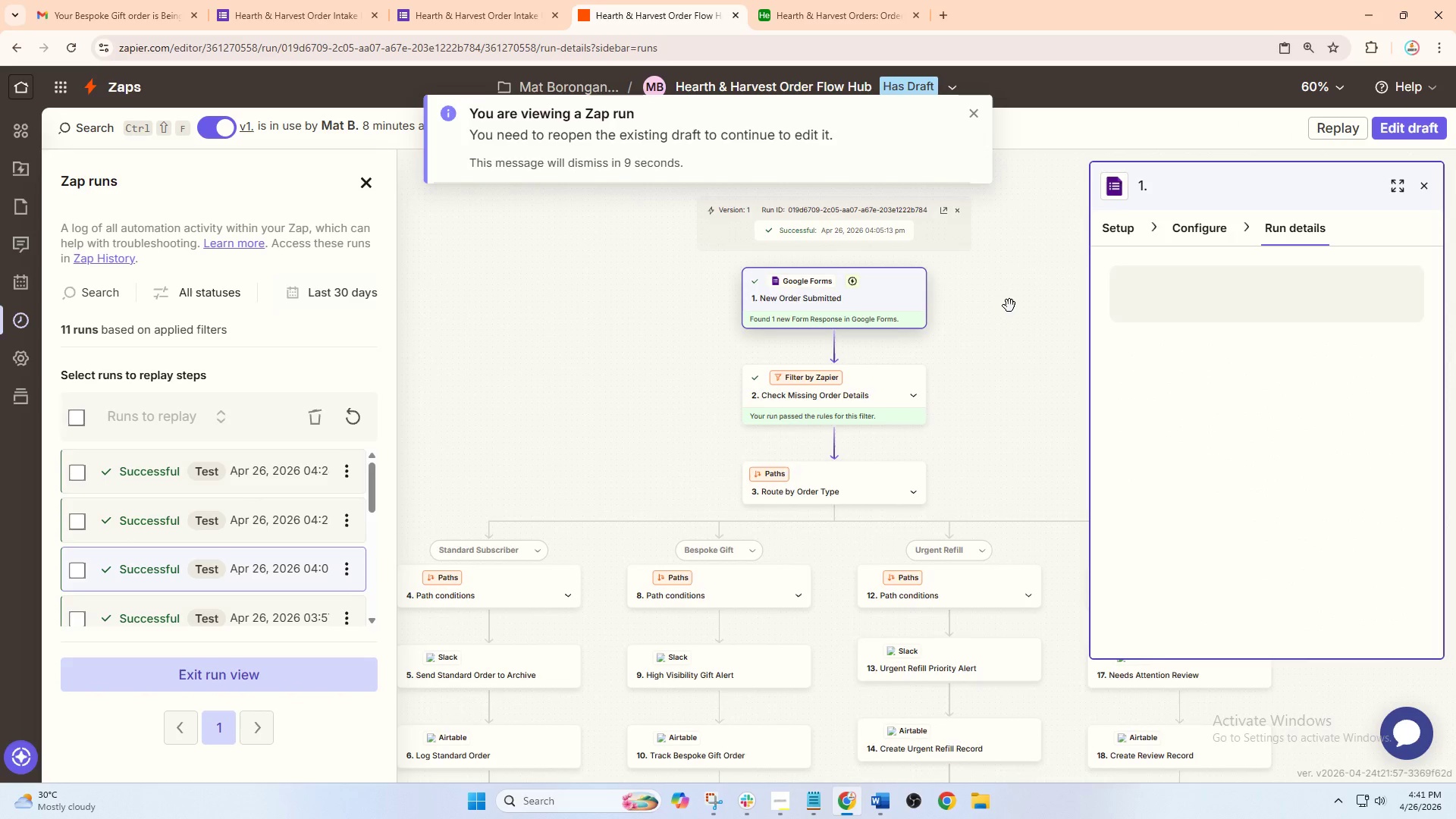 
left_click_drag(start_coordinate=[1010, 308], to_coordinate=[991, 223])
 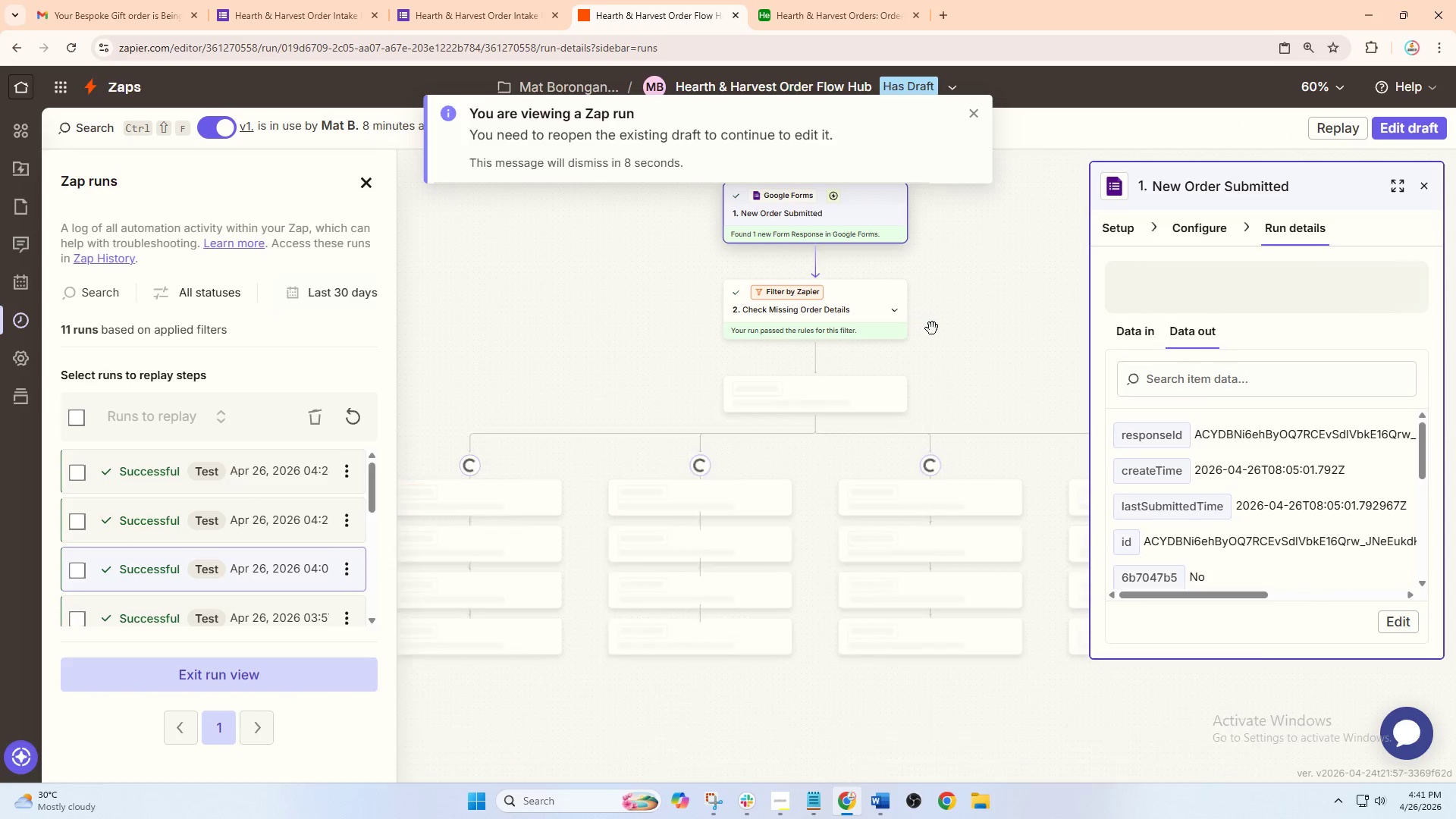 
hold_key(key=ControlLeft, duration=0.55)
 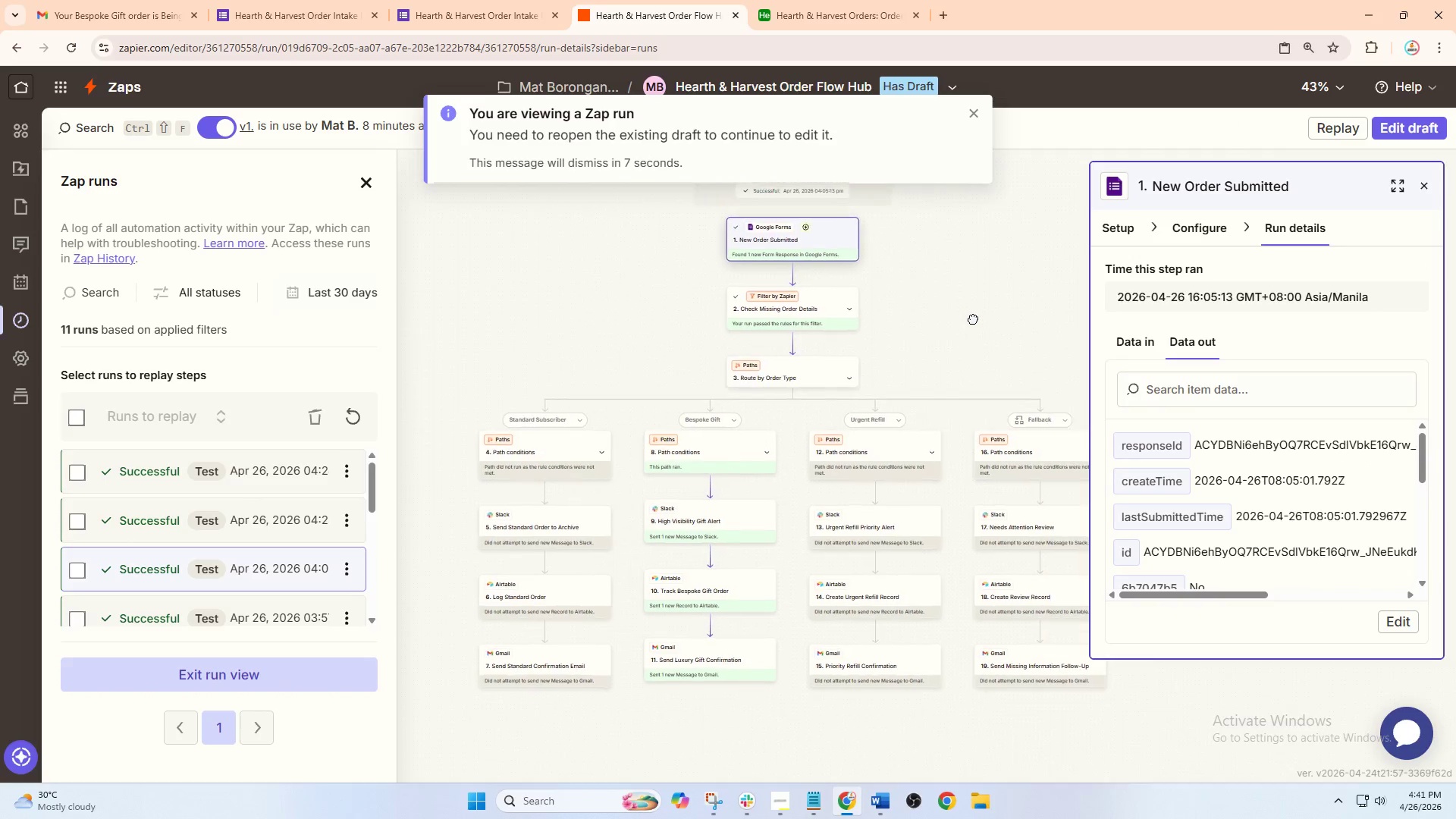 
hold_key(key=ControlLeft, duration=11.3)
left_click_drag(start_coordinate=[1012, 330], to_coordinate=[965, 316])
 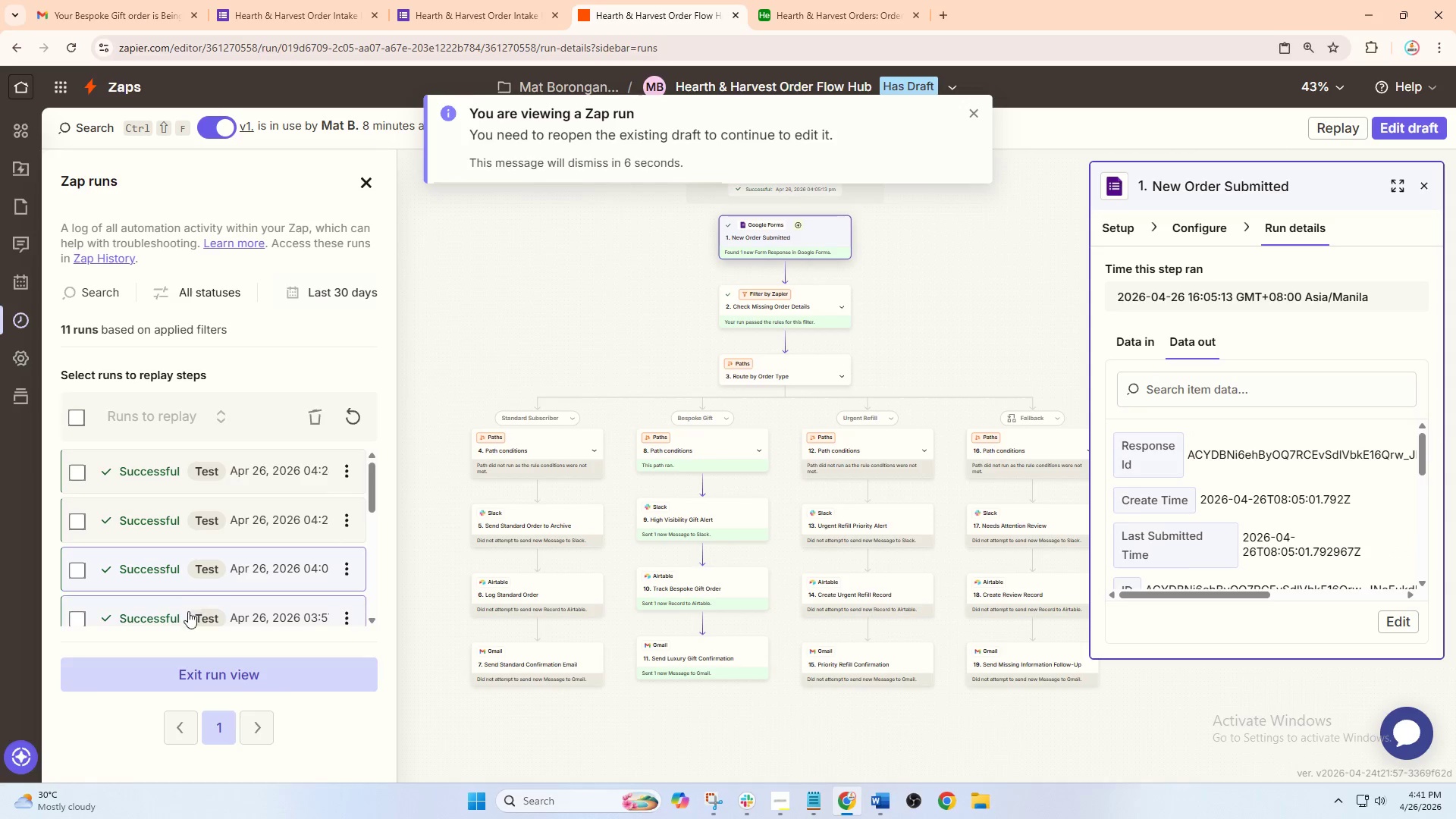 
left_click([147, 612])
 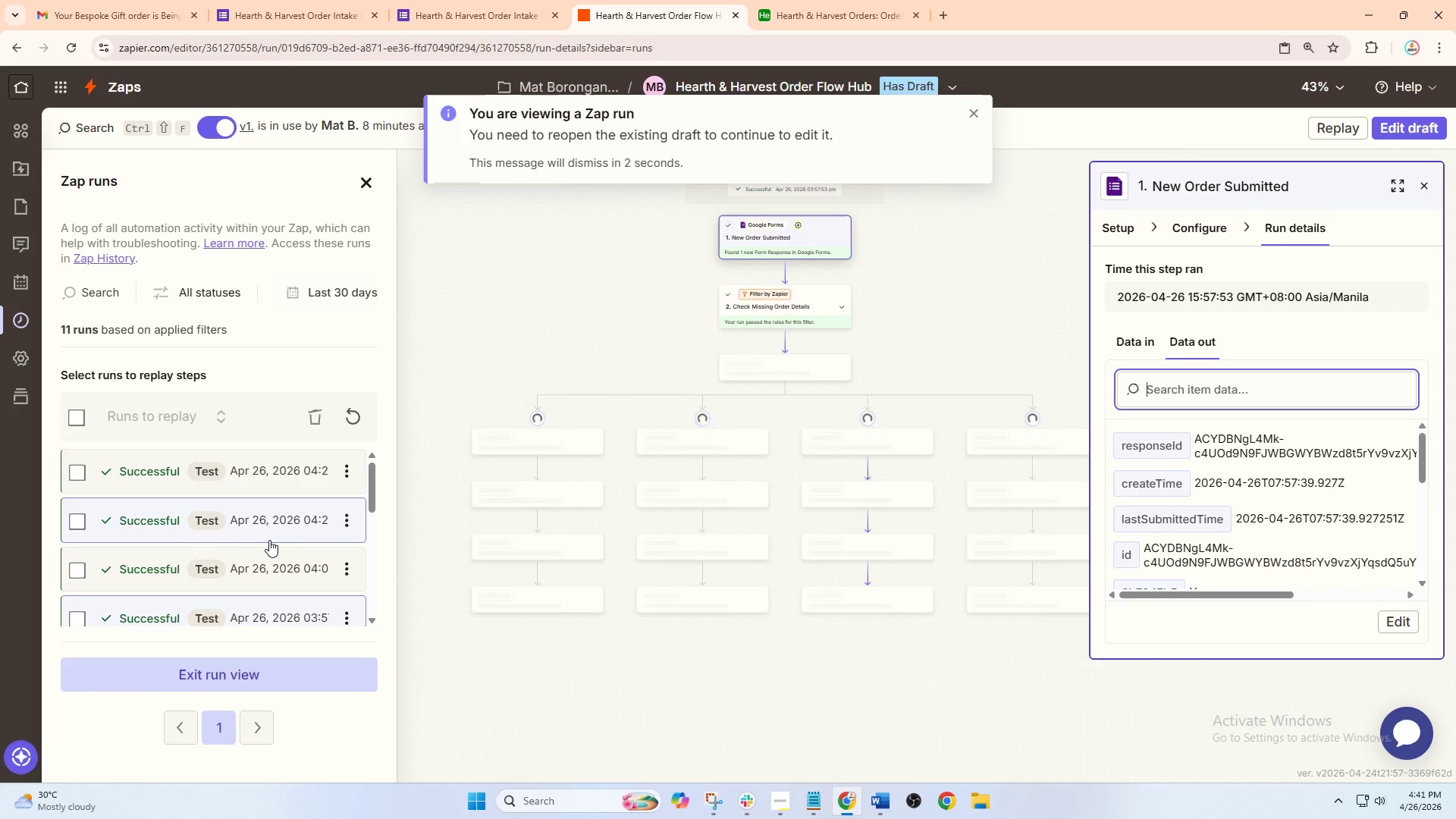 
scroll: coordinate [877, 347], scroll_direction: down, amount: 3.0
 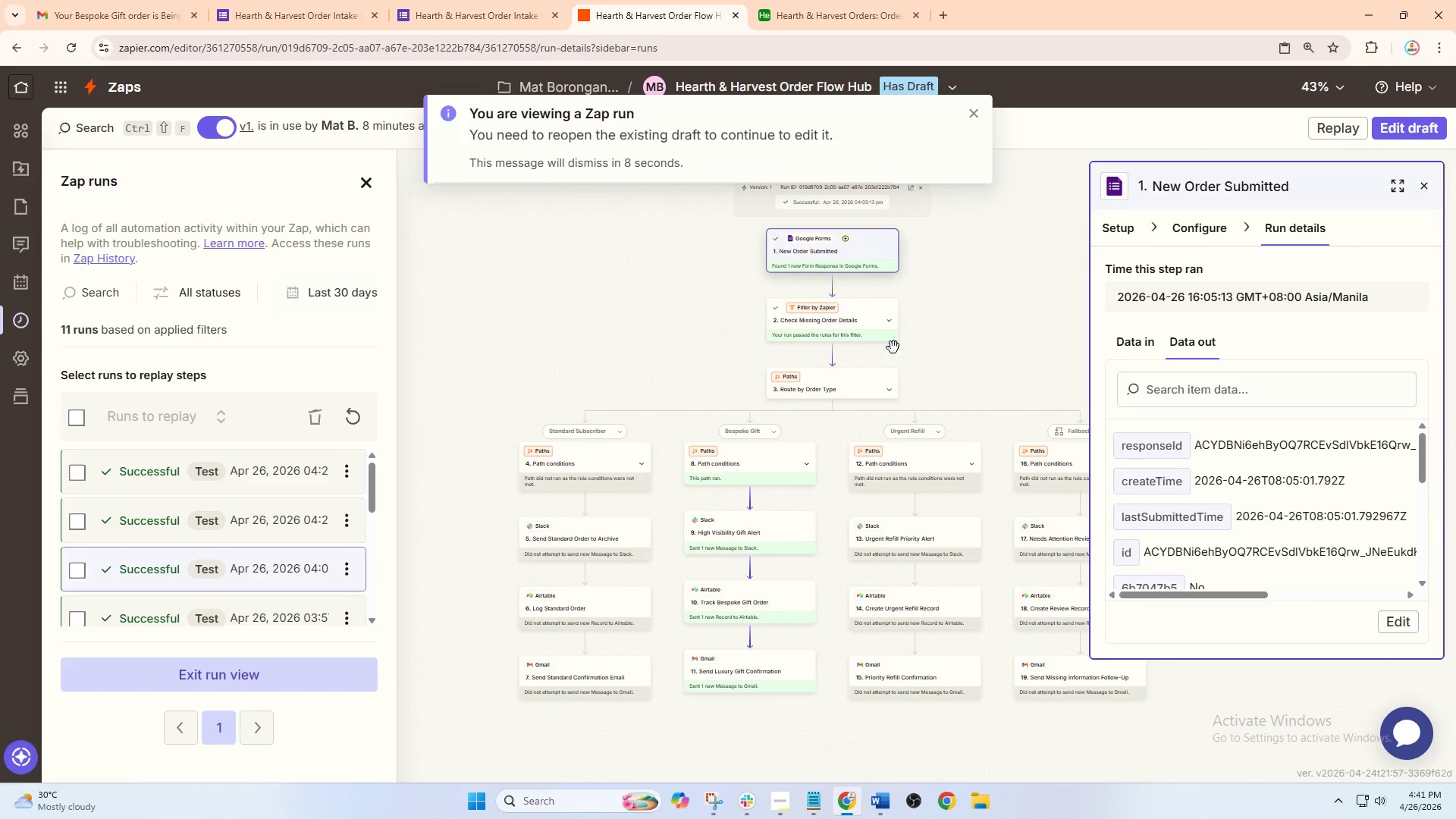 
left_click([207, 519])
 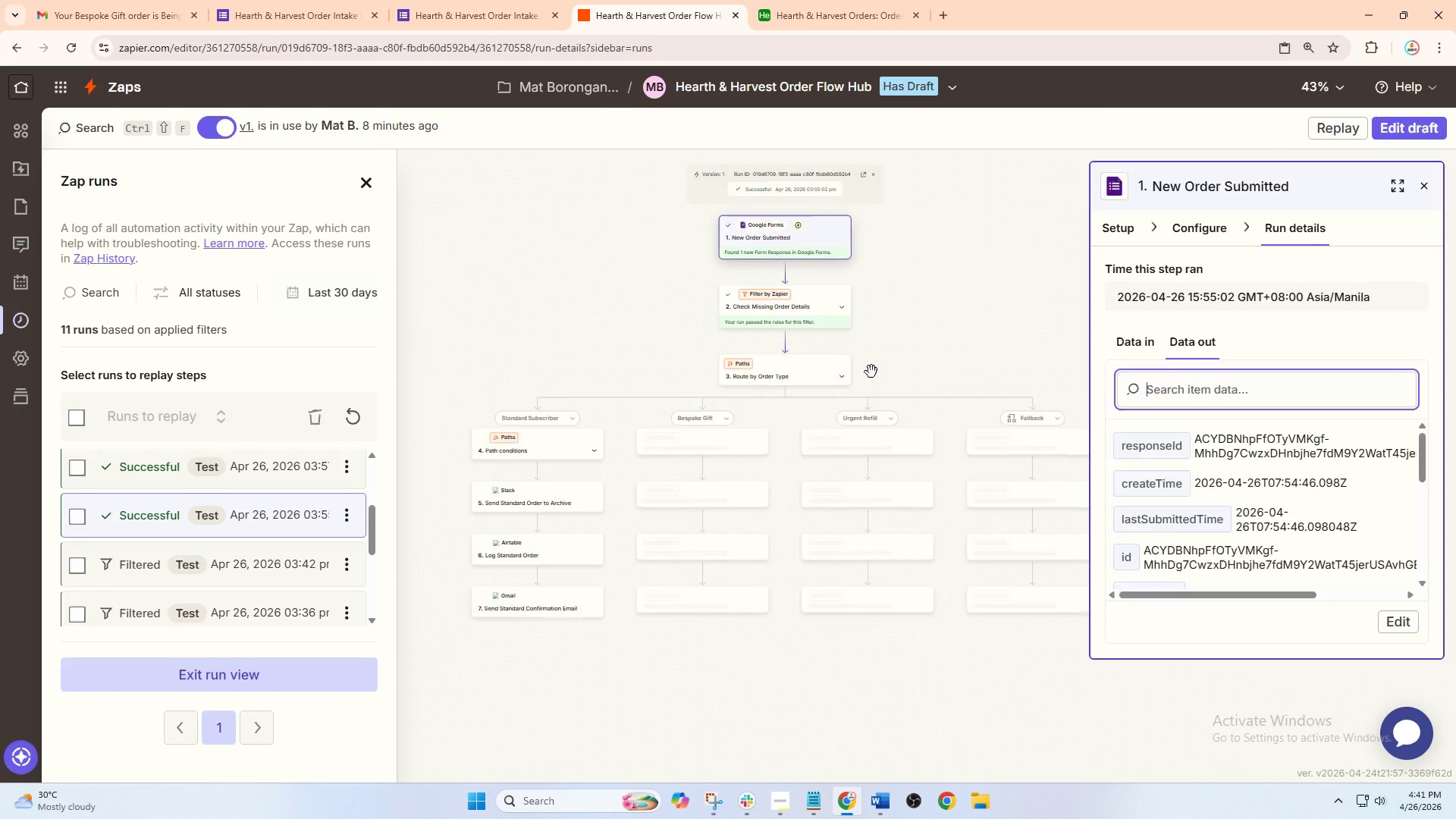 
left_click_drag(start_coordinate=[955, 337], to_coordinate=[907, 344])
 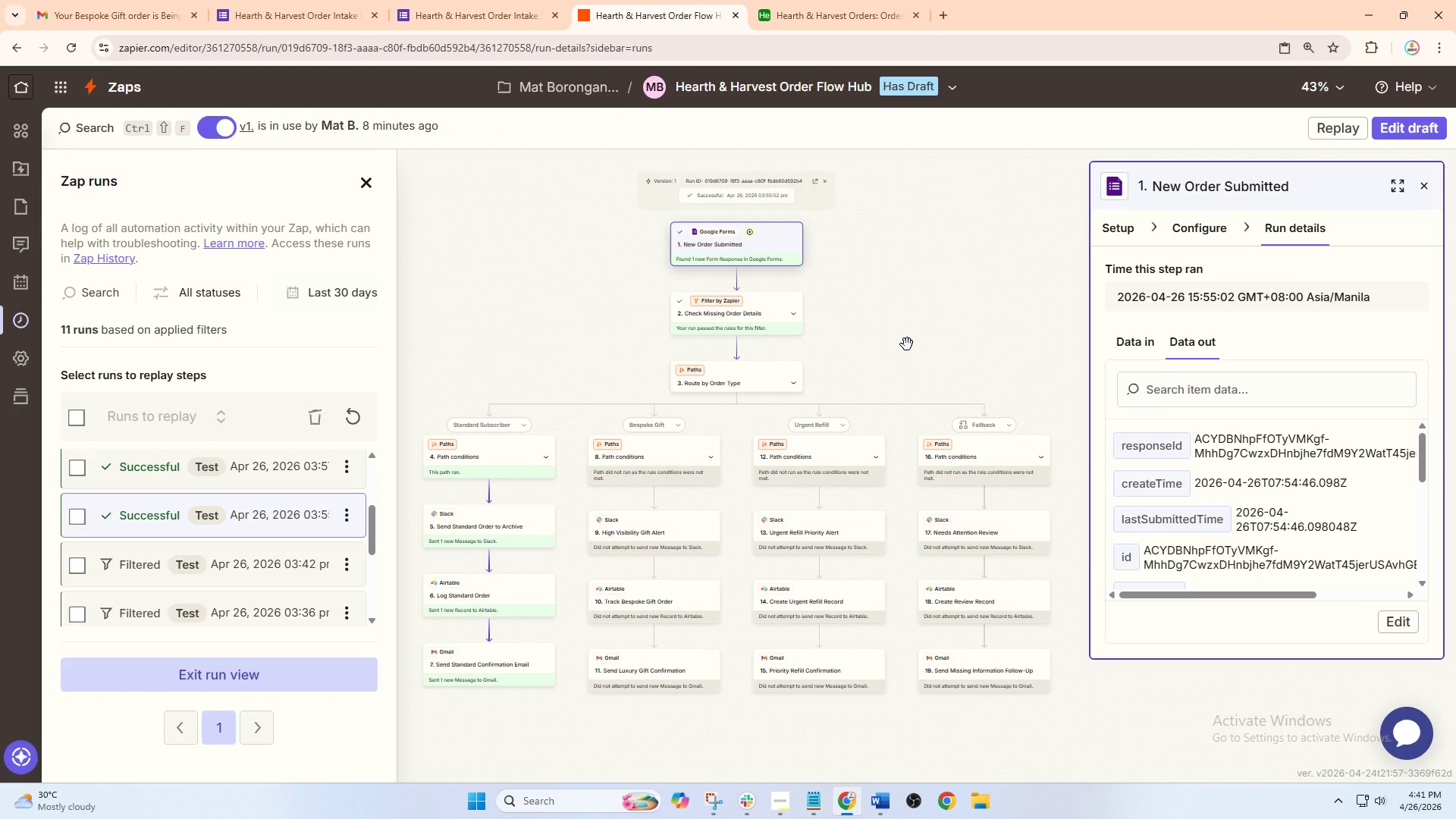 
scroll: coordinate [240, 554], scroll_direction: down, amount: 3.0
 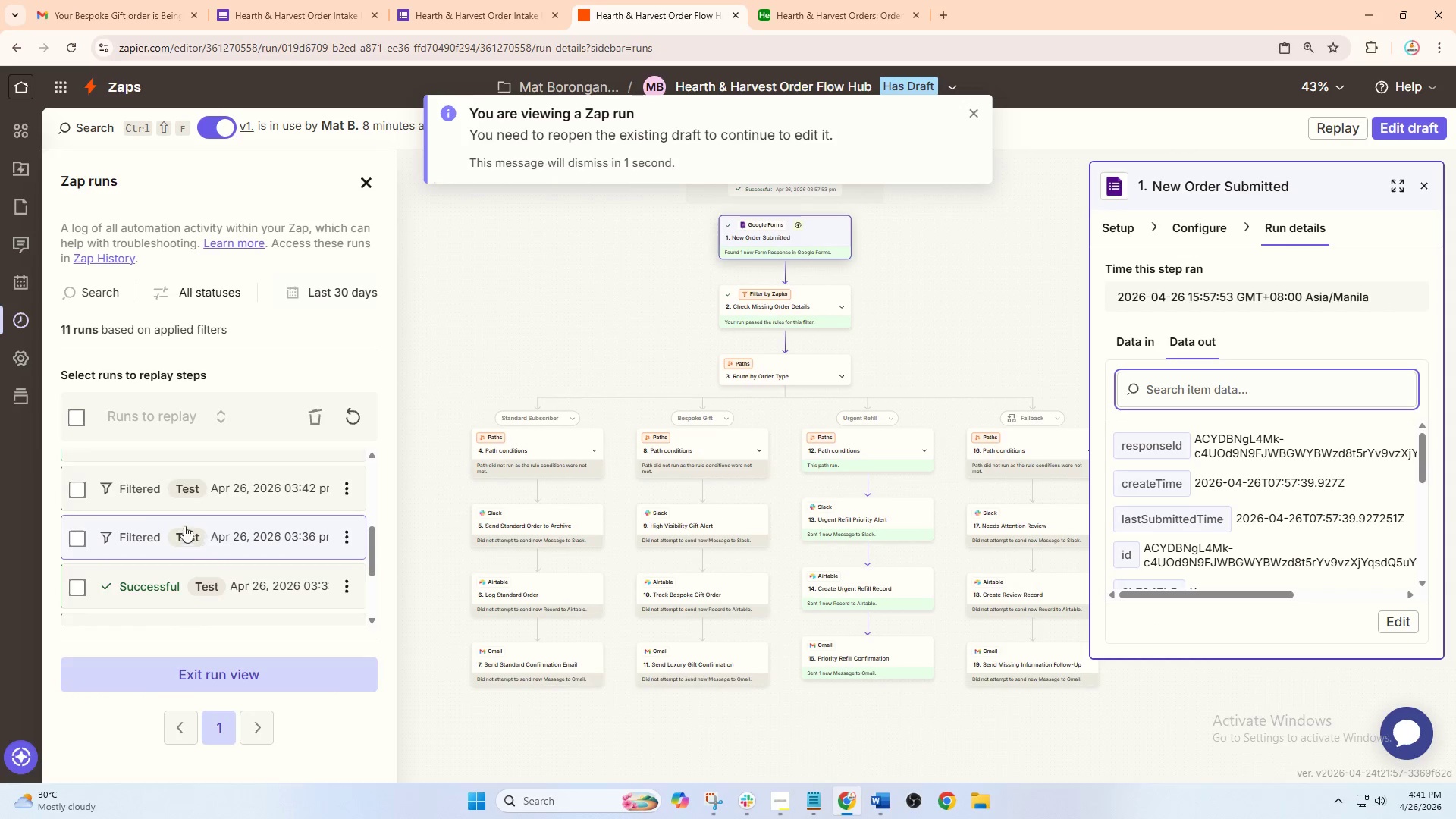 
hold_key(key=ControlLeft, duration=0.42)
 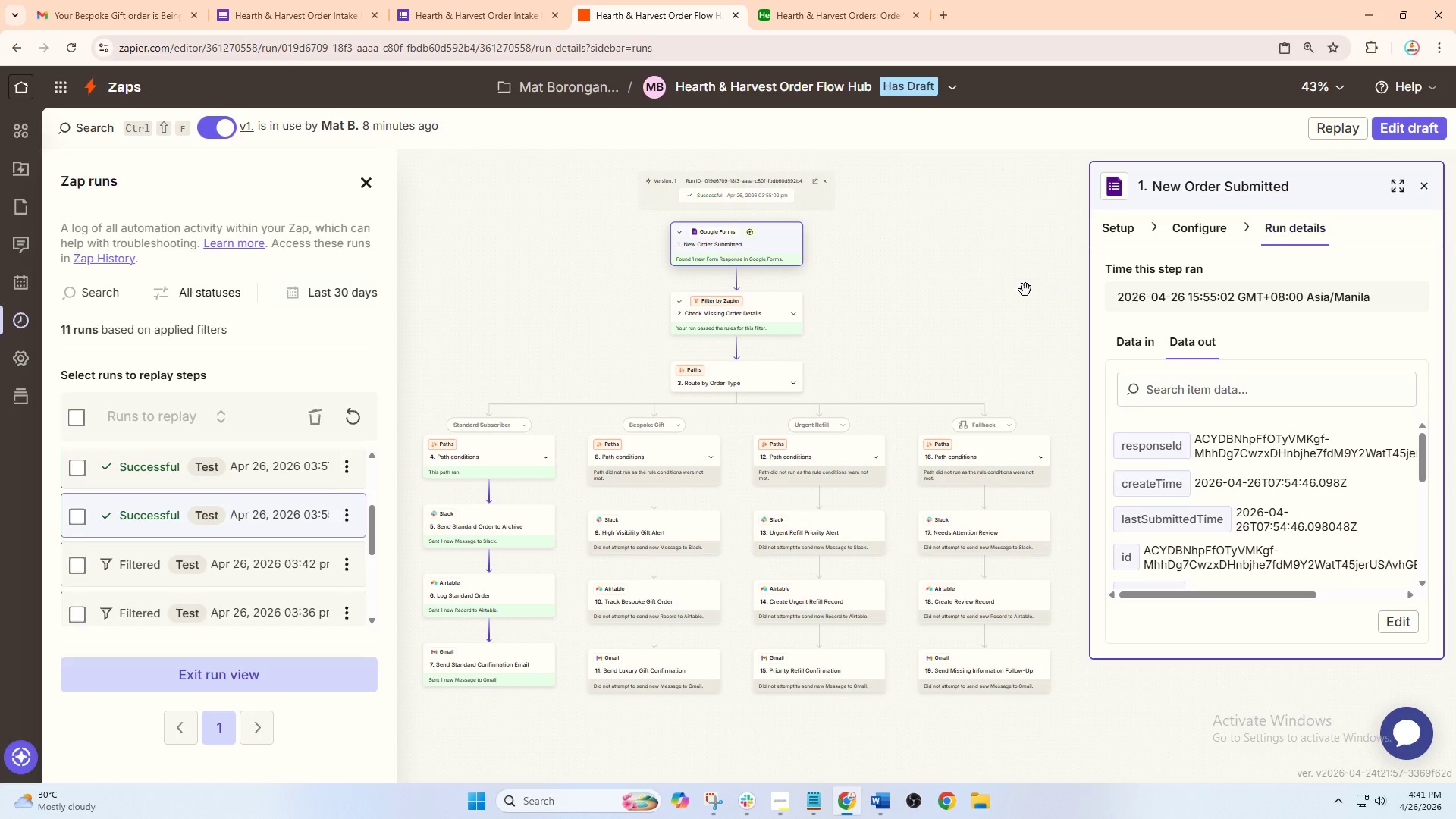 
scroll: coordinate [202, 526], scroll_direction: up, amount: 1.0
 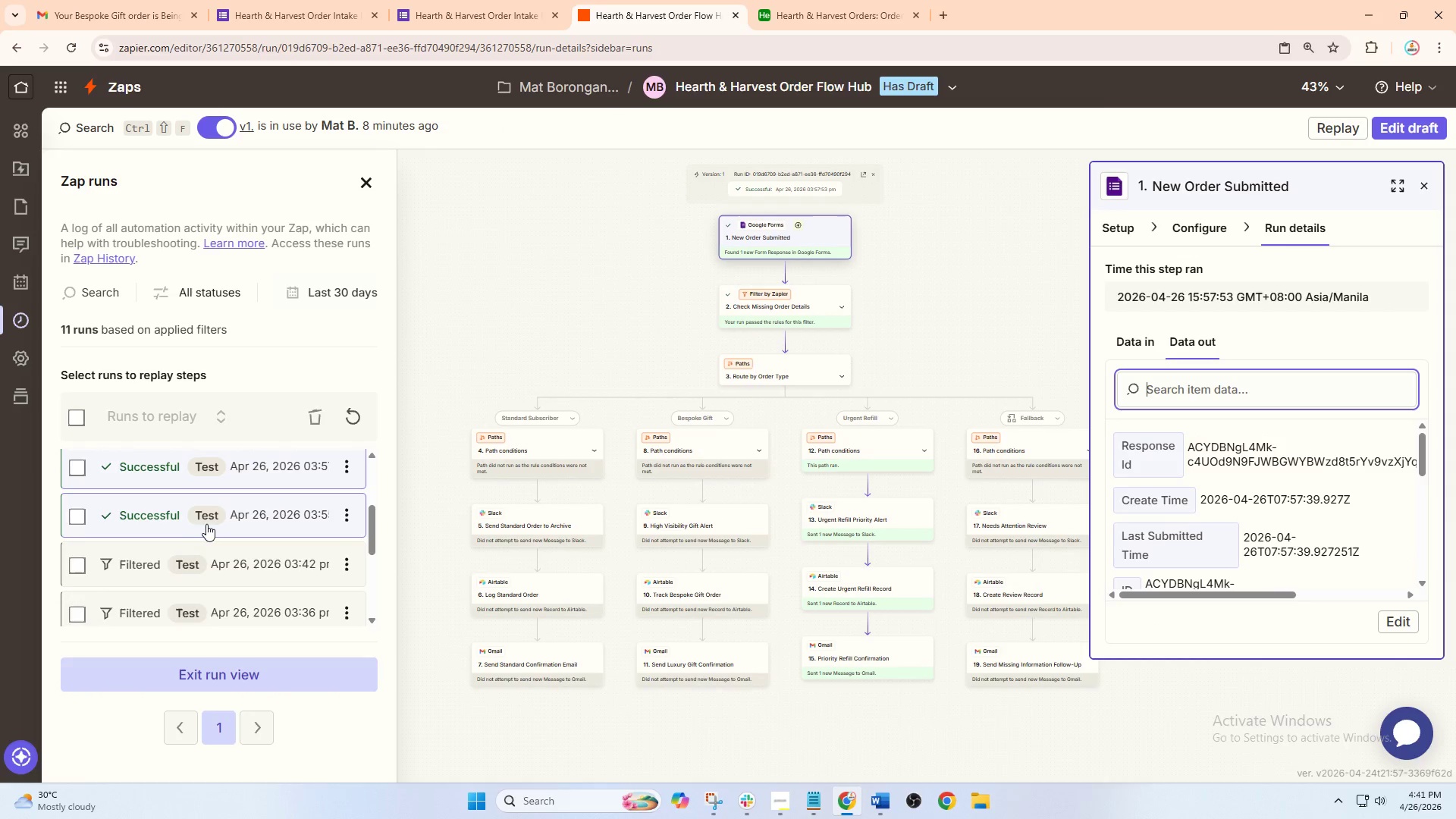 
hold_key(key=ControlLeft, duration=0.45)
 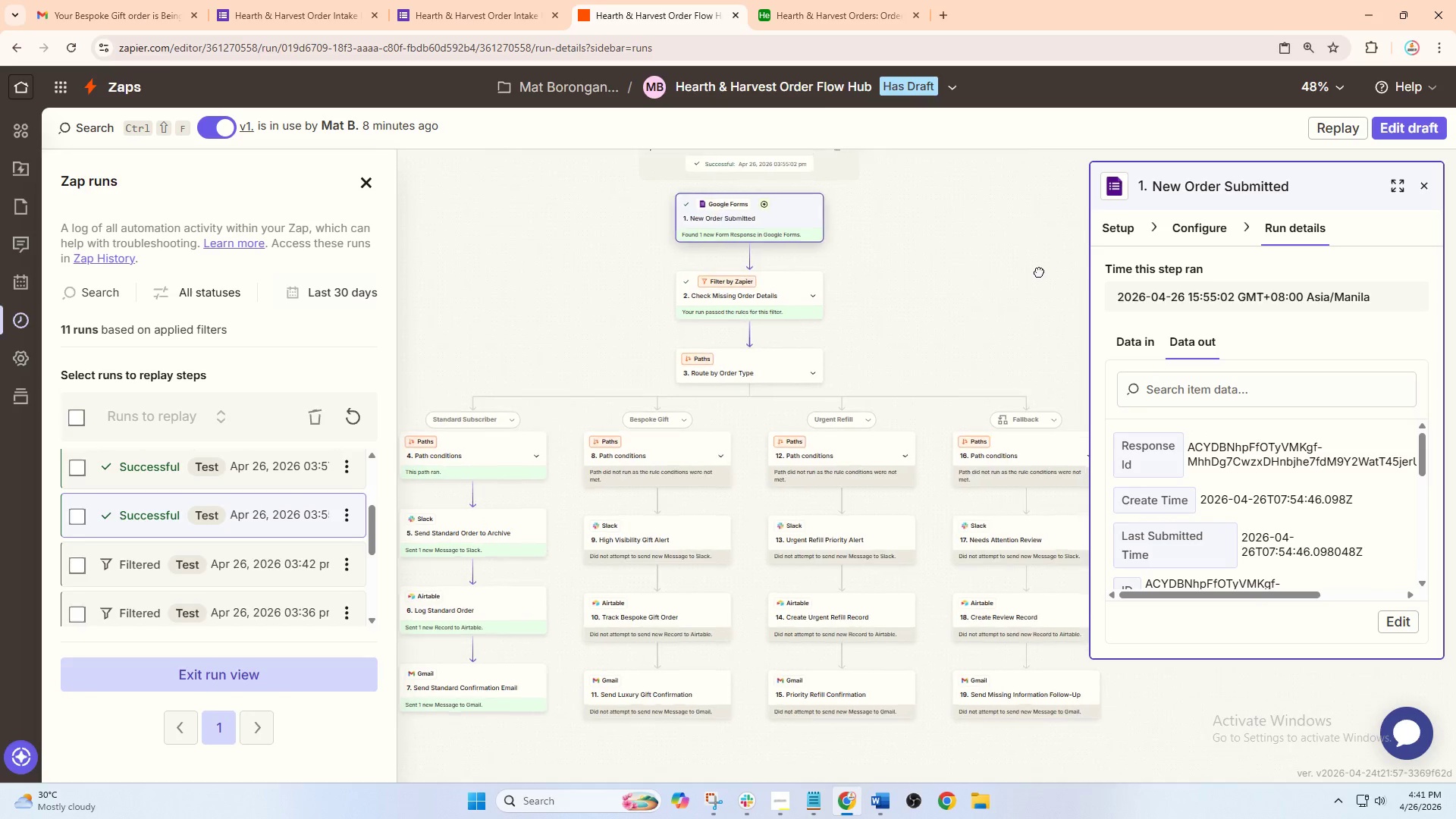 
left_click_drag(start_coordinate=[996, 295], to_coordinate=[1021, 258])
 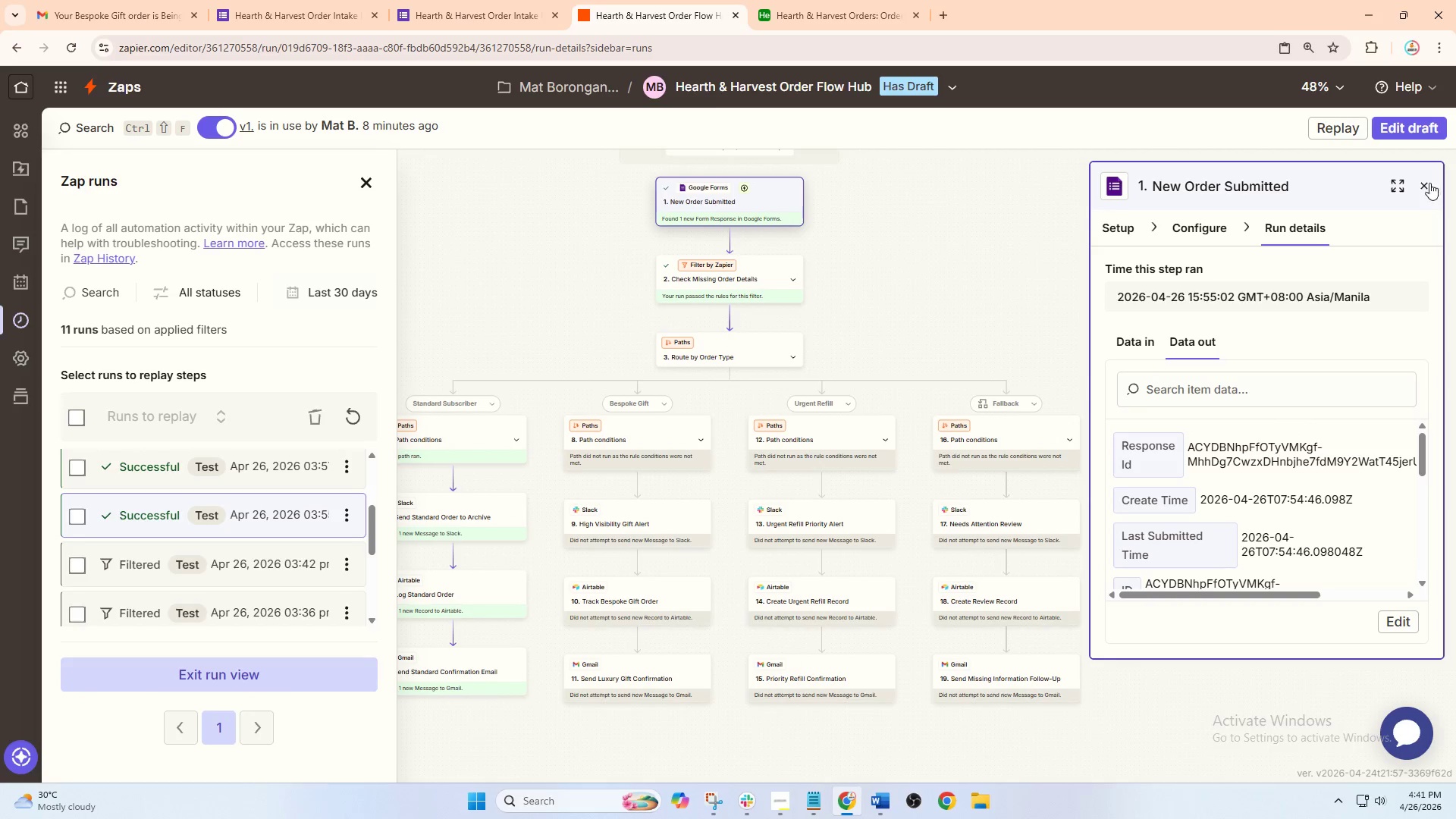 
left_click([1425, 183])
 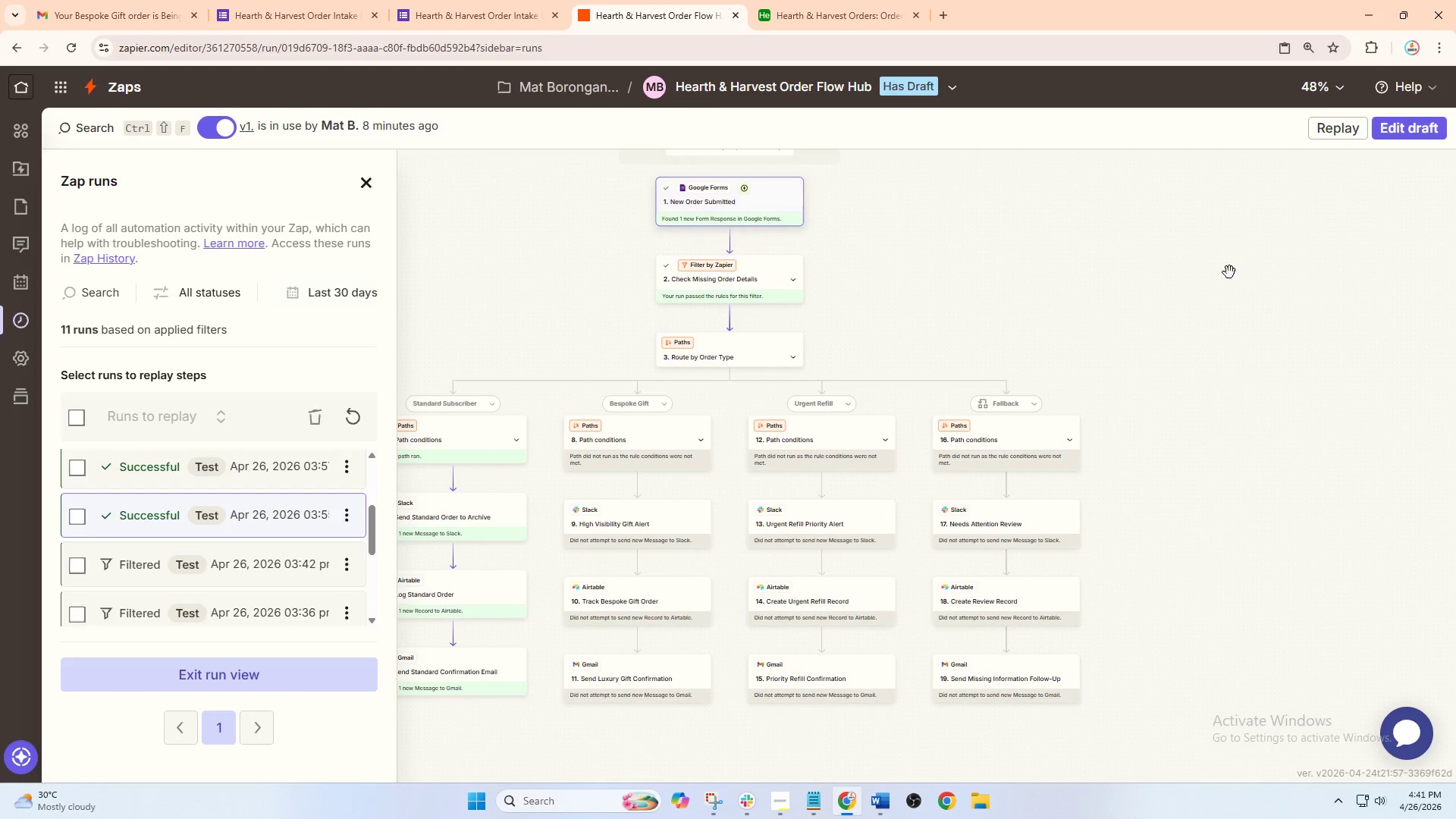 
left_click_drag(start_coordinate=[1208, 283], to_coordinate=[1303, 275])
 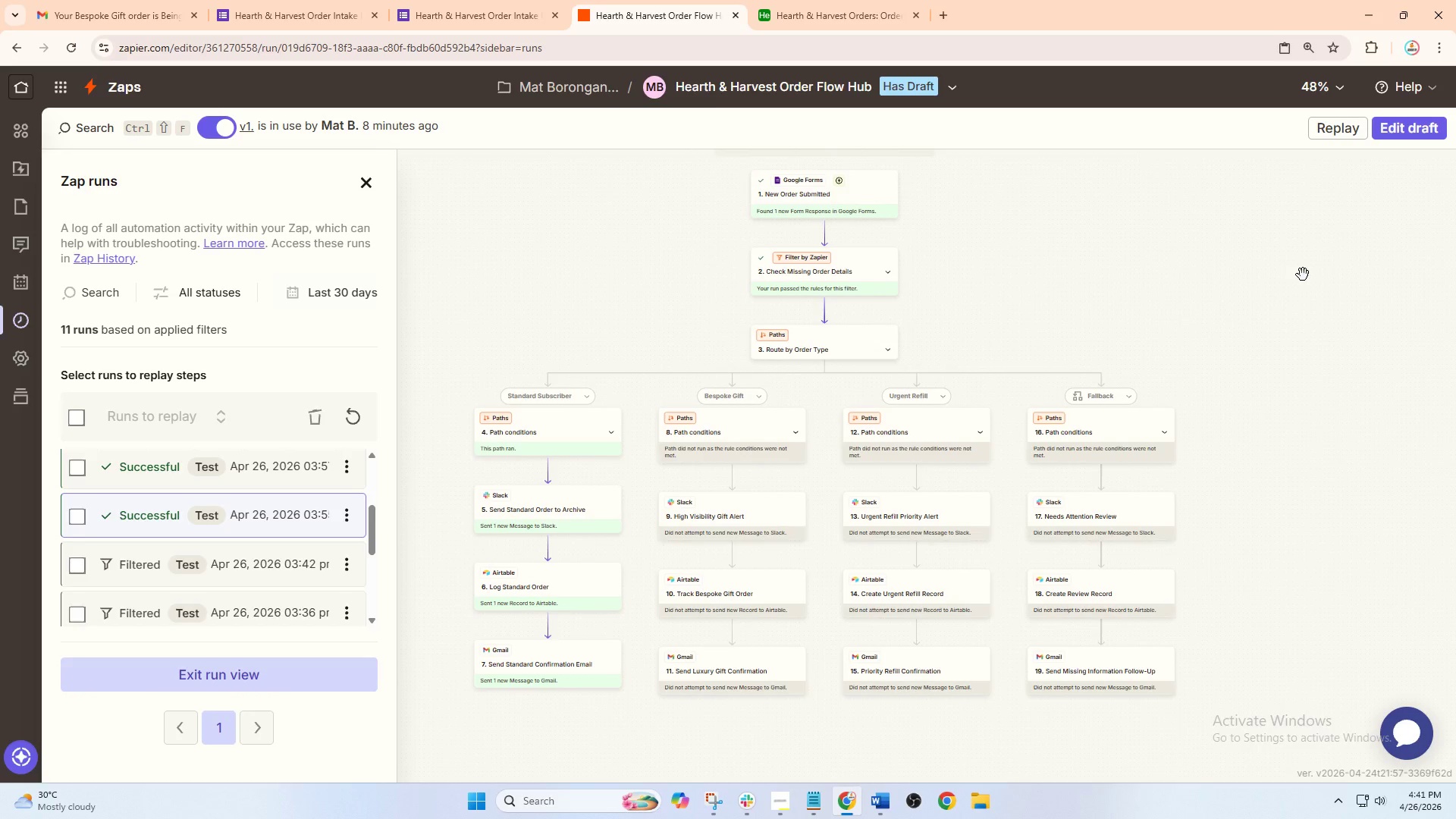 
hold_key(key=ControlLeft, duration=0.55)
 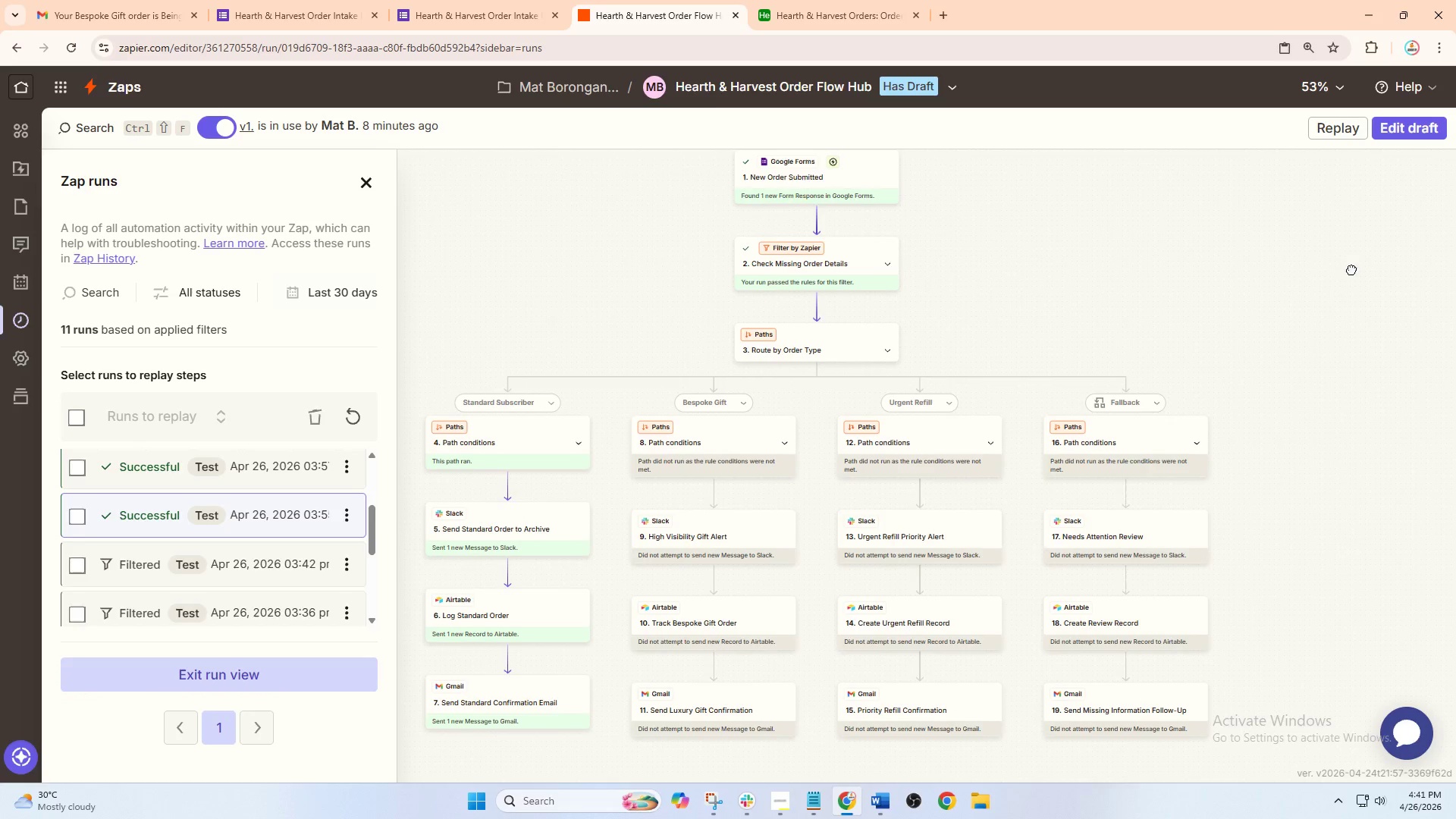 
left_click_drag(start_coordinate=[1303, 277], to_coordinate=[1357, 276])
 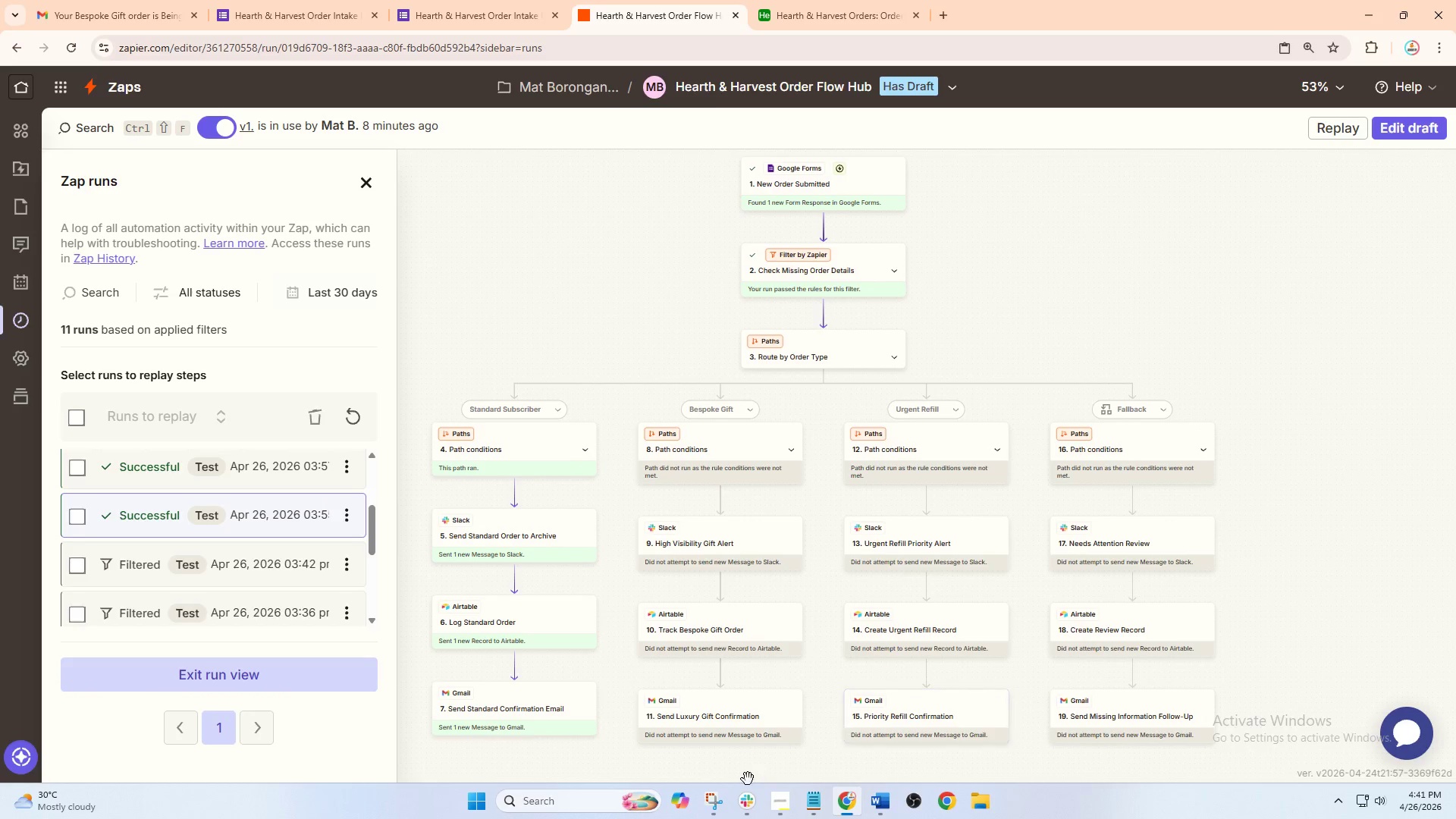 
scroll: coordinate [1007, 290], scroll_direction: up, amount: 1.0
 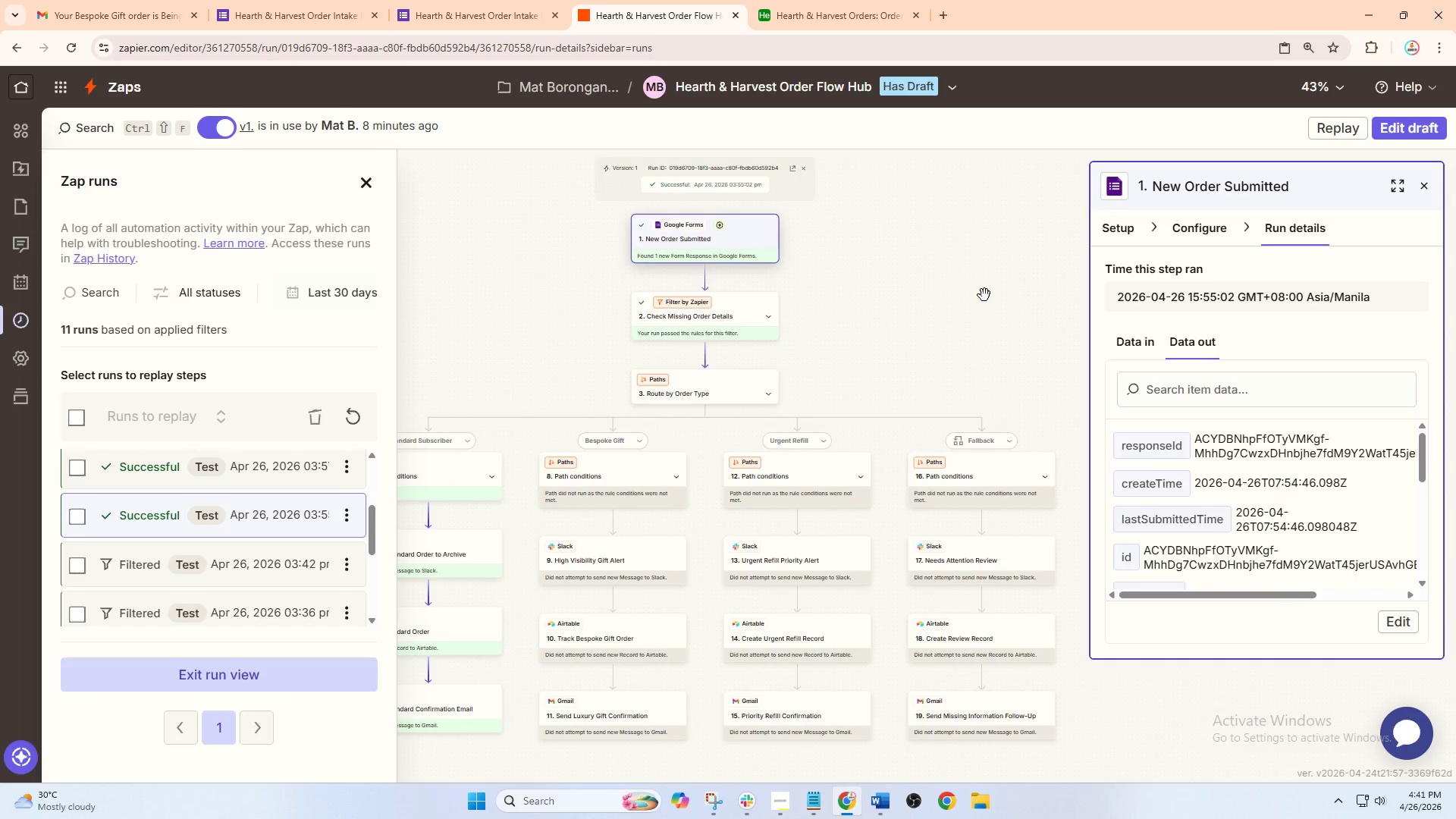 
left_click([713, 799])
 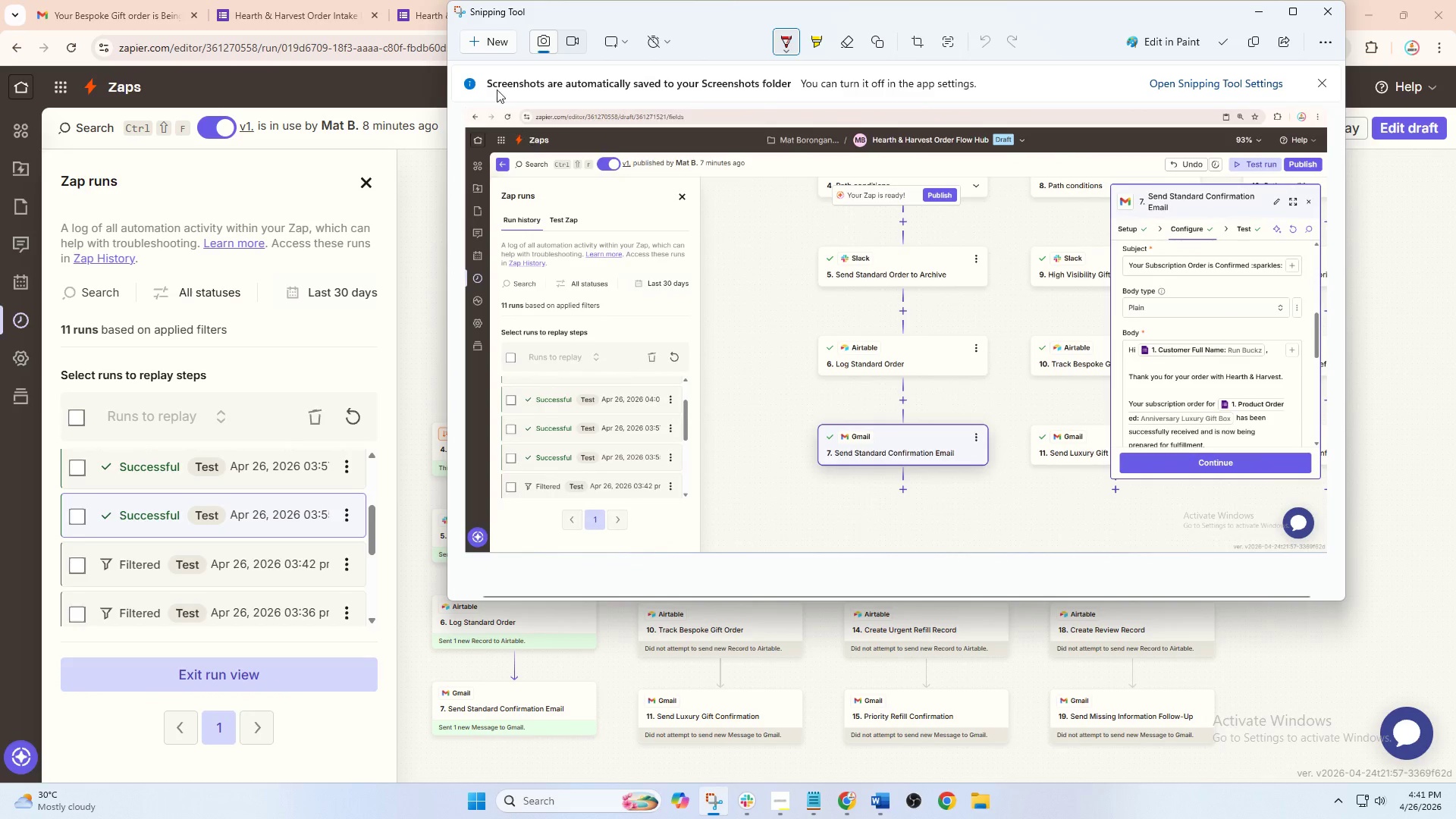 
left_click([491, 39])
 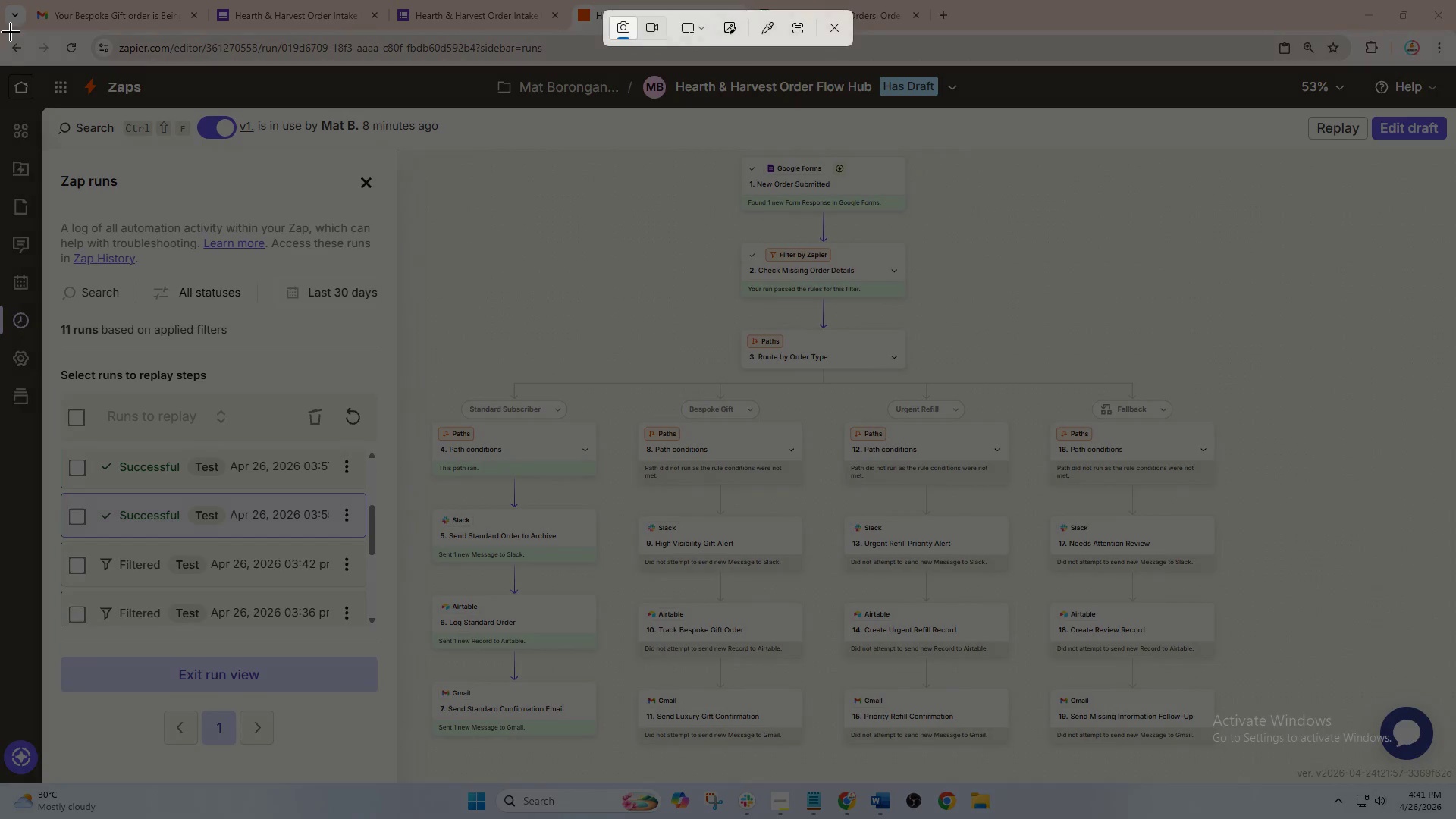 
scroll: coordinate [1303, 275], scroll_direction: up, amount: 1.0
 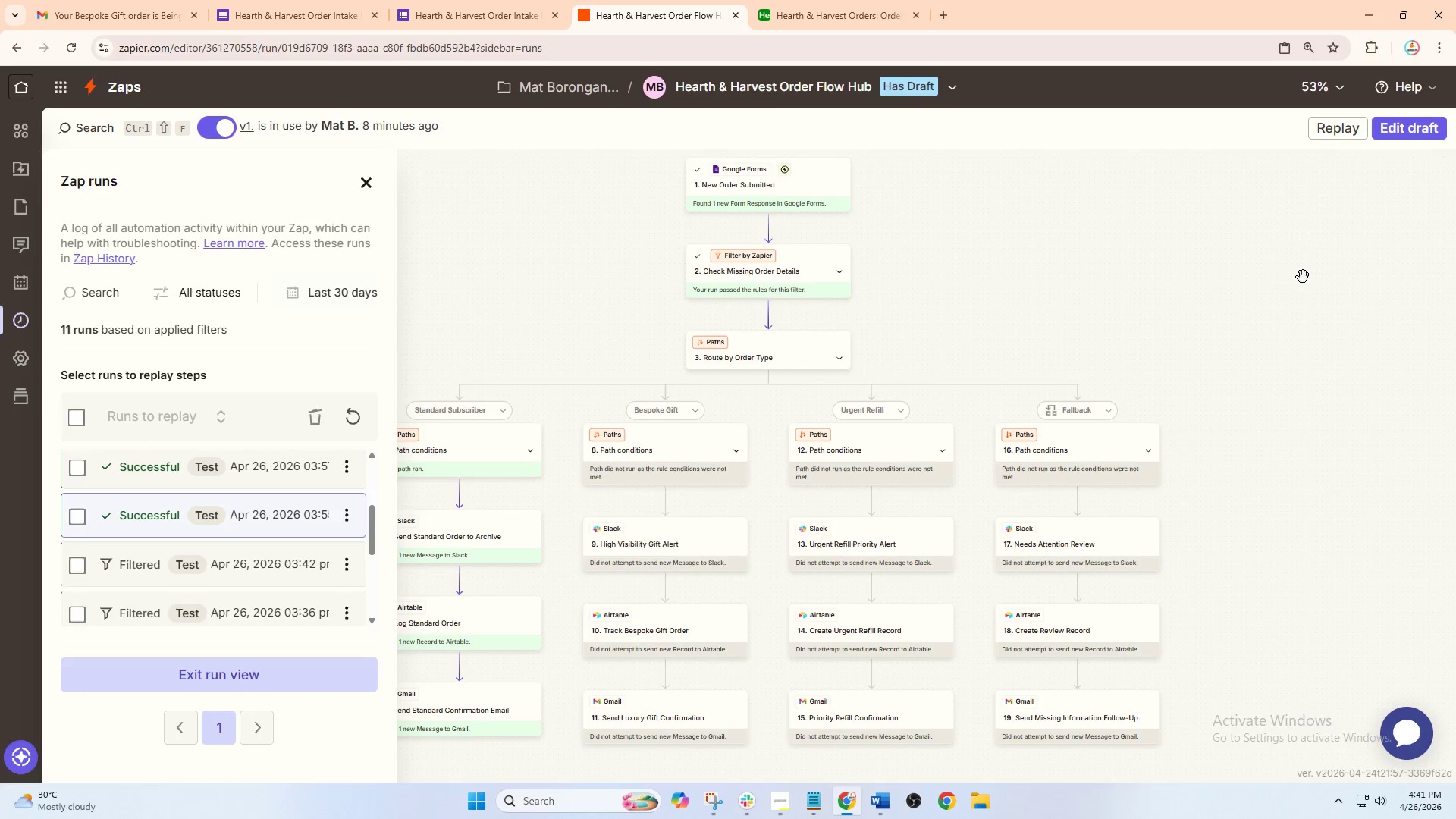 
left_click_drag(start_coordinate=[0, 28], to_coordinate=[1455, 783])
 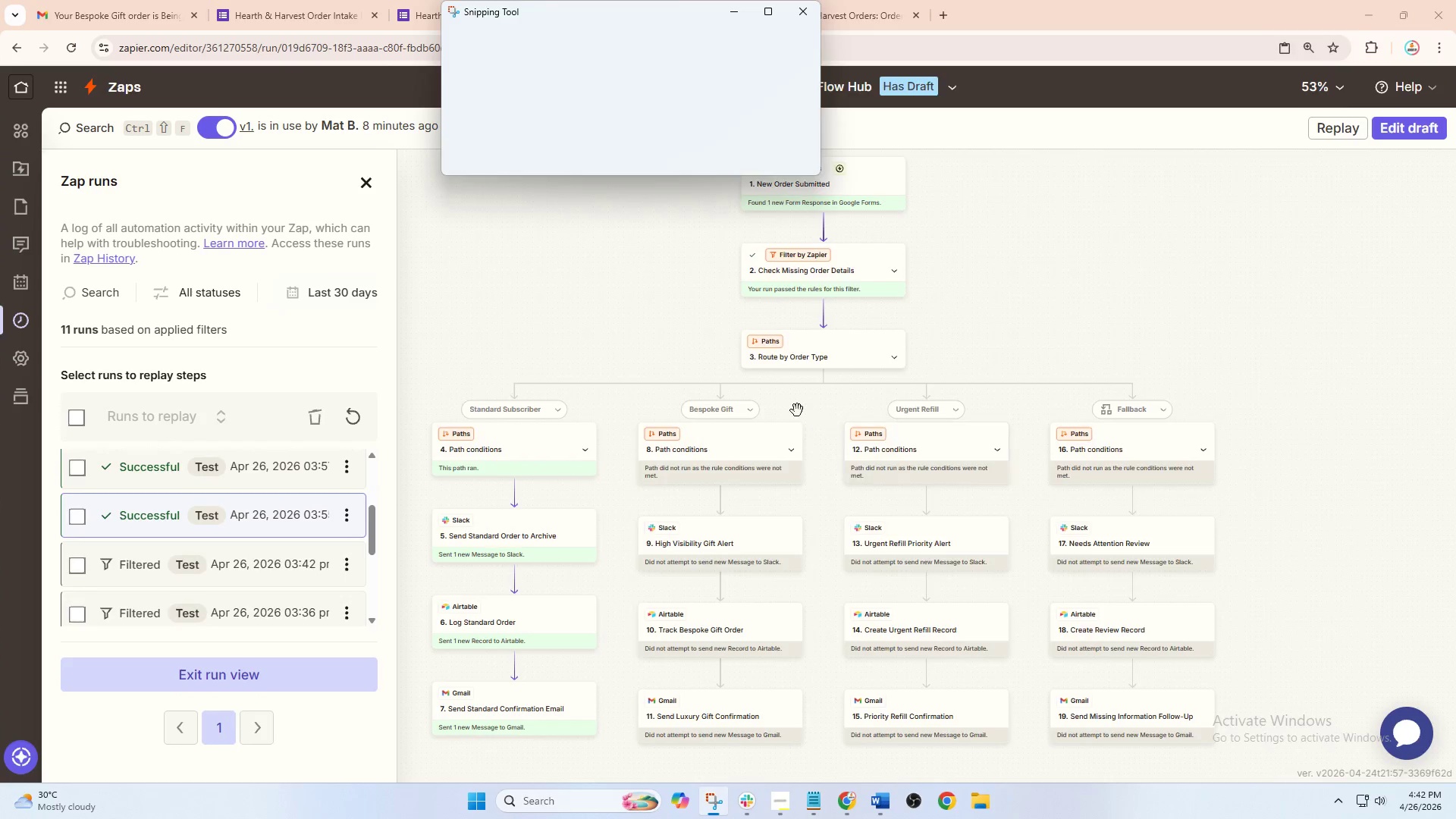 
right_click([754, 365])
 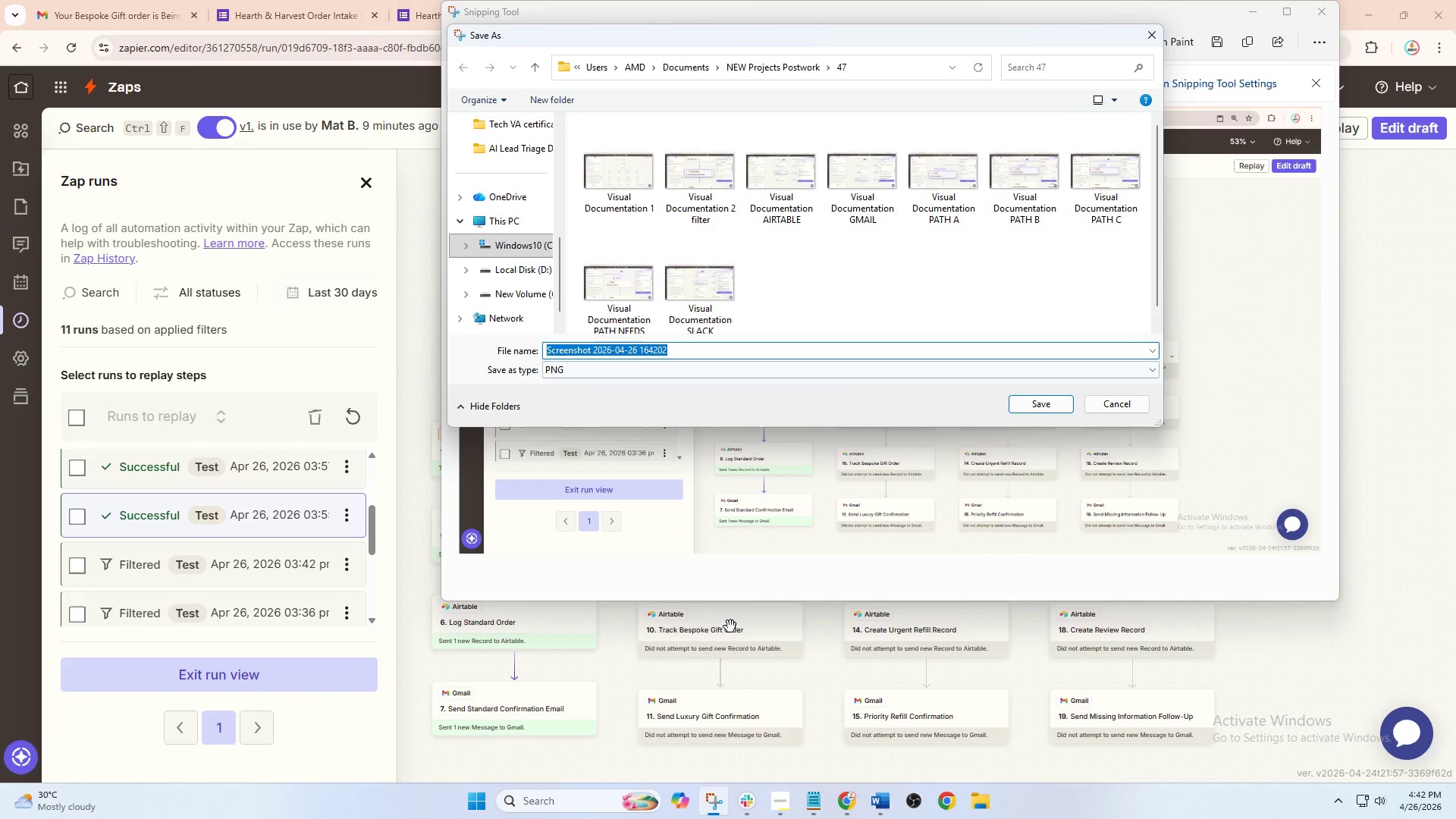 
left_click([877, 804])
 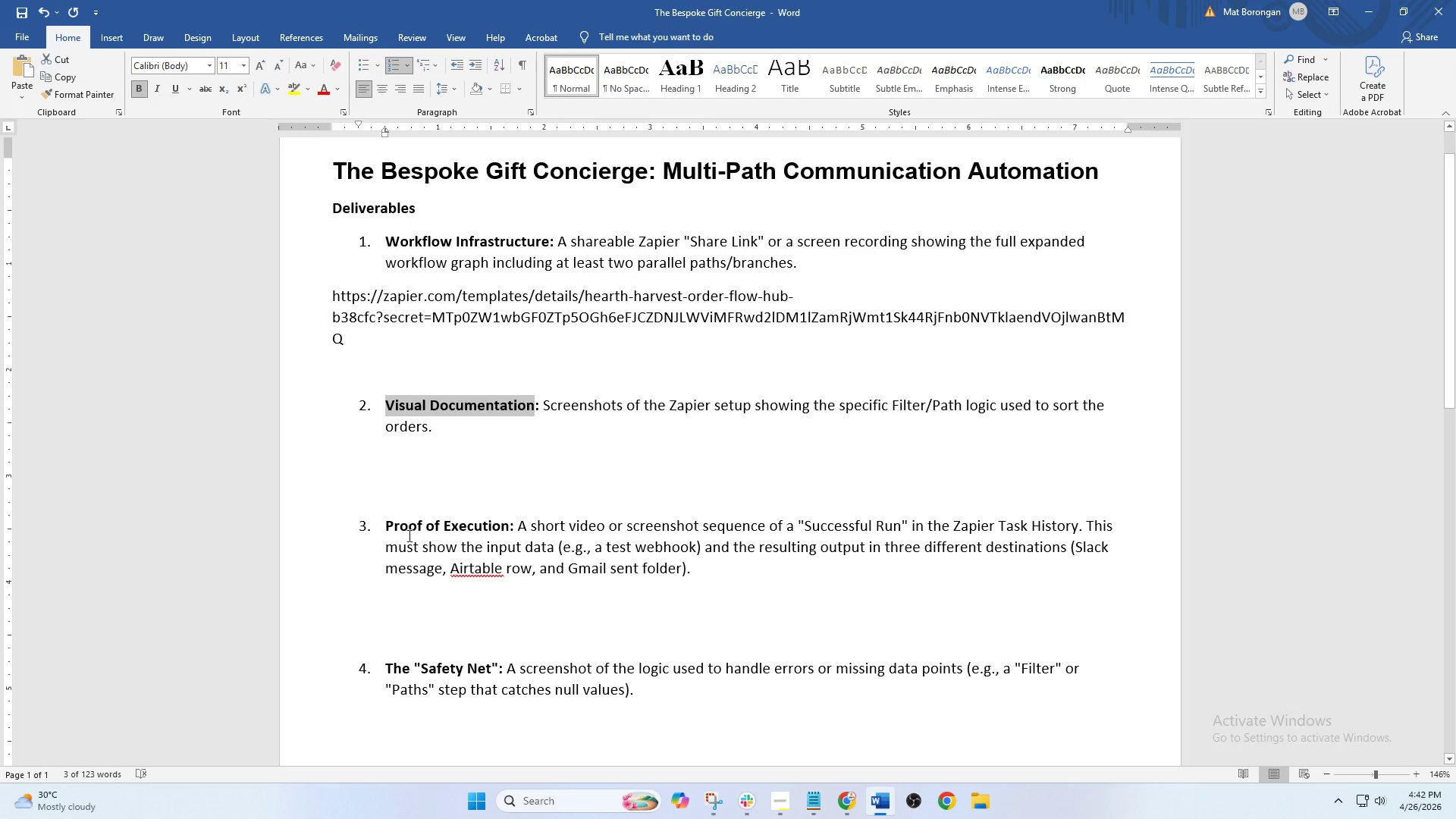 
left_click_drag(start_coordinate=[382, 526], to_coordinate=[486, 526])
 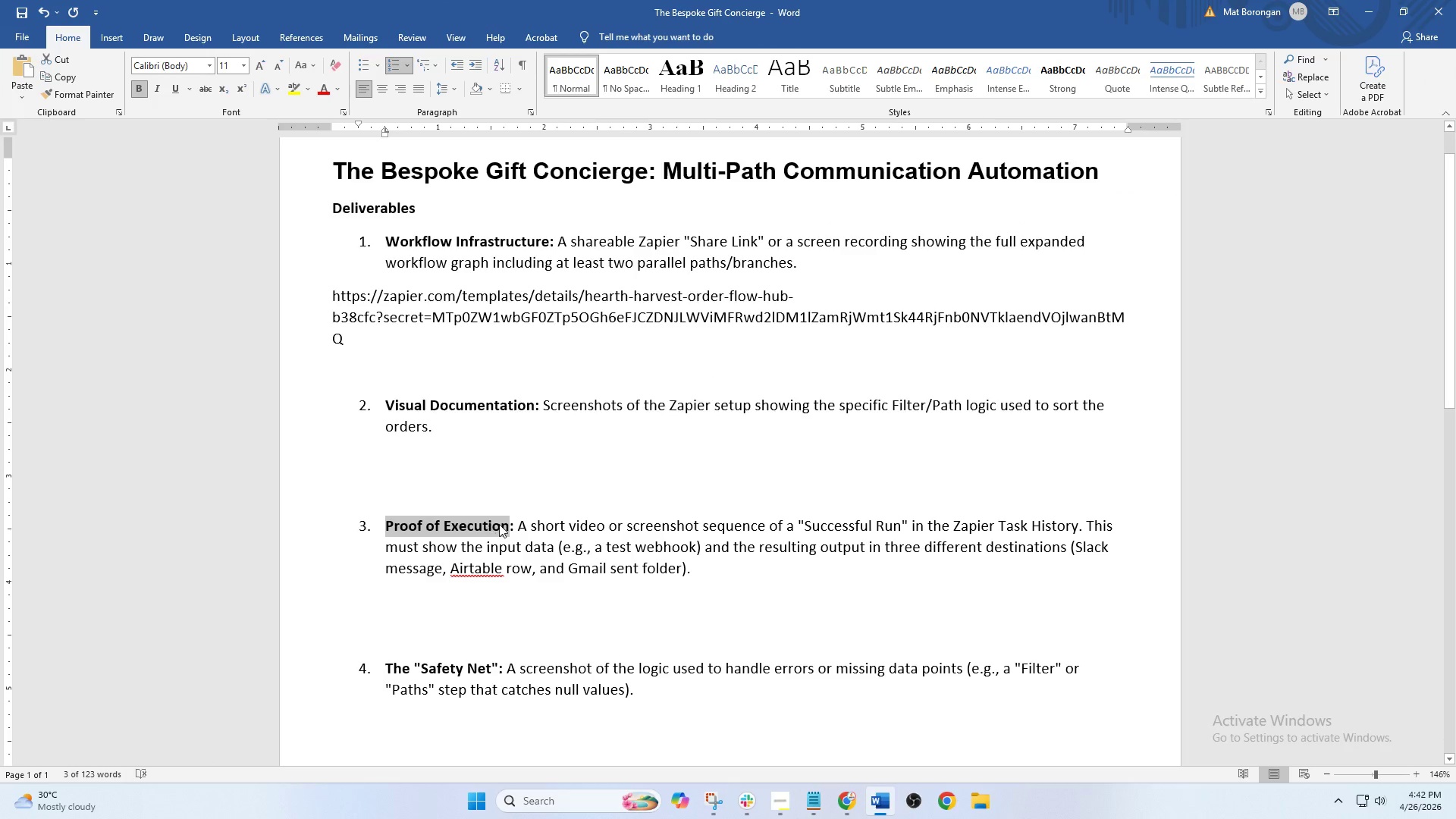 
key(Control+C)
 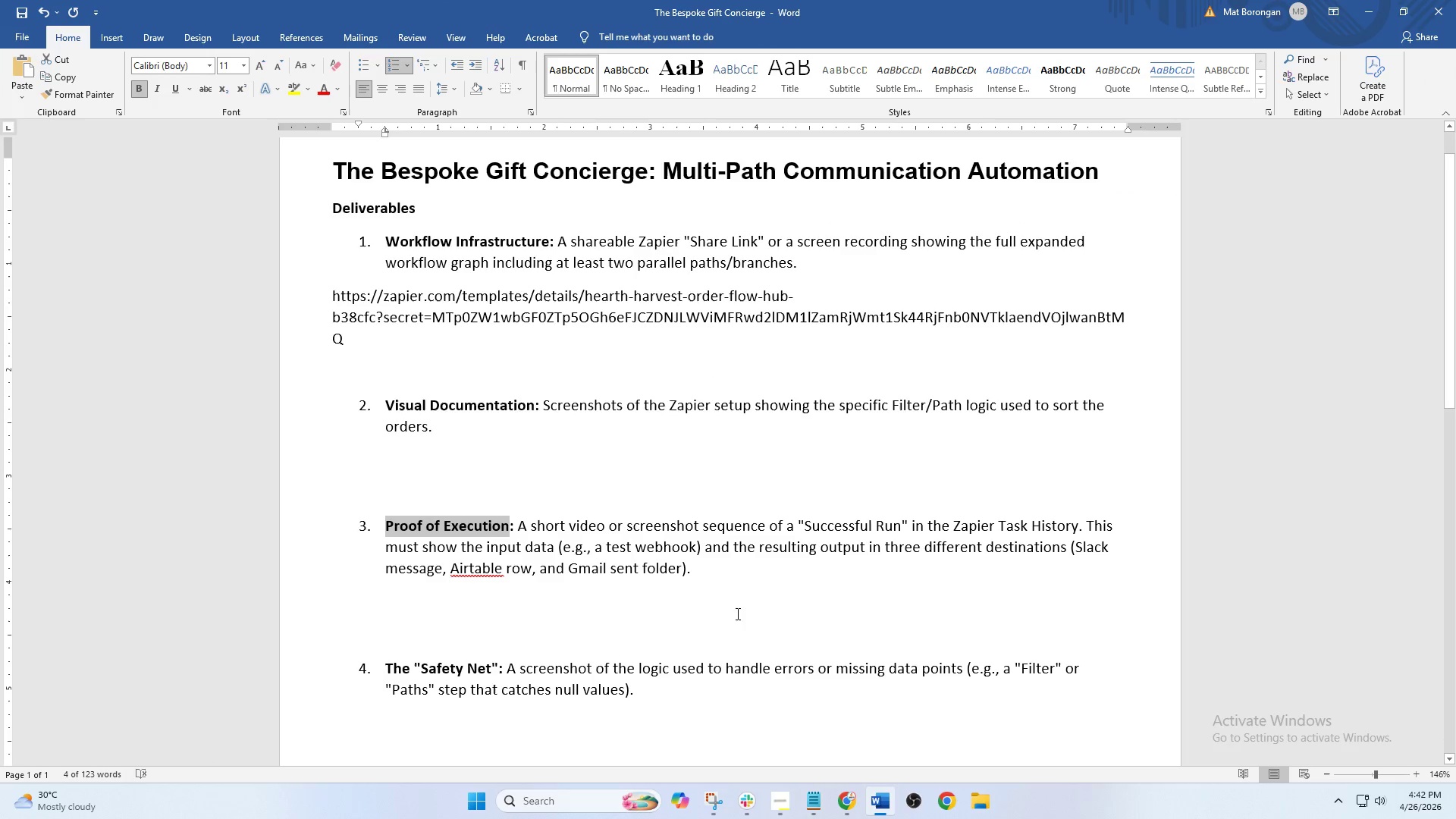 
key(Control+C)
 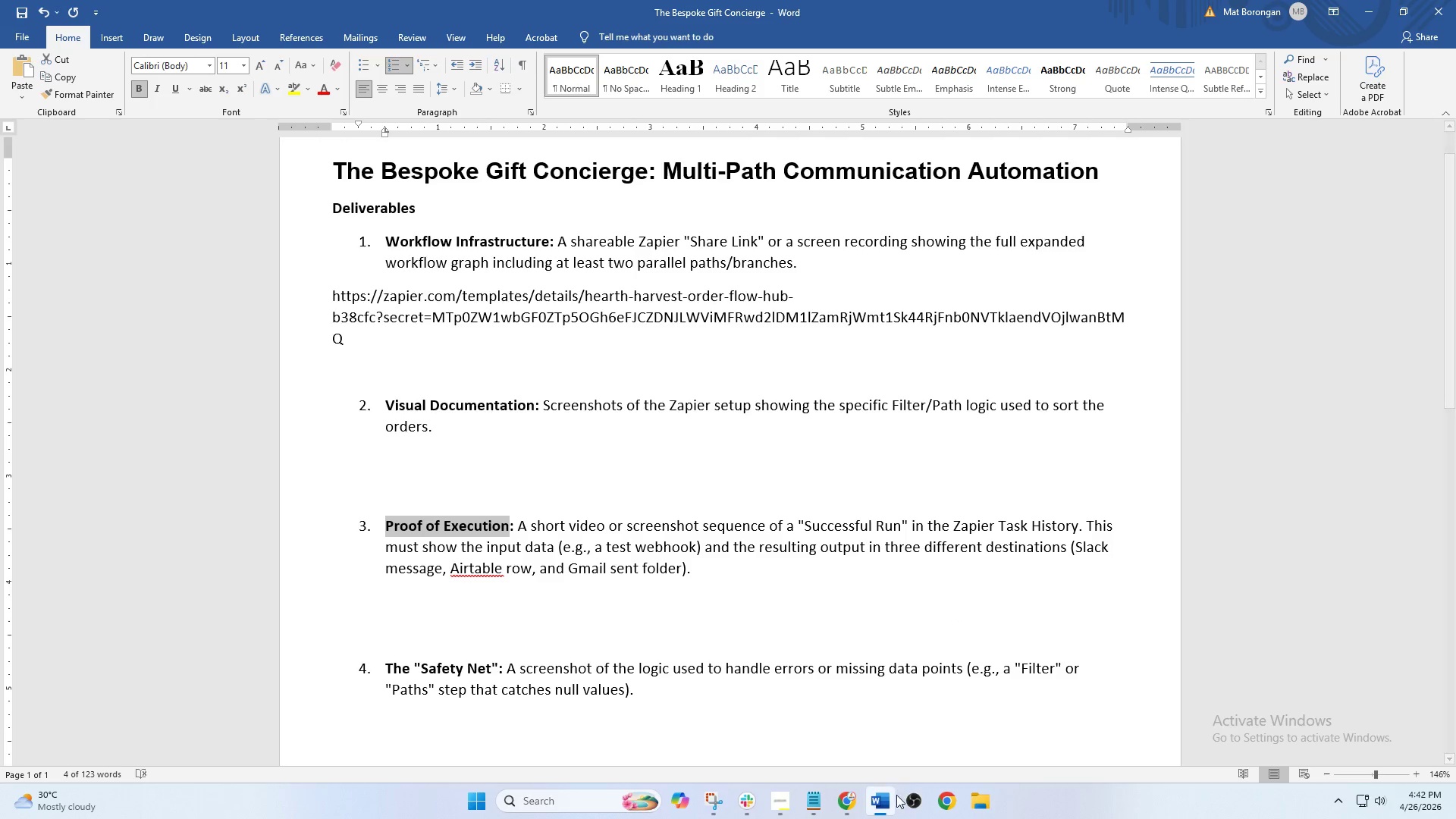 
left_click([845, 807])
 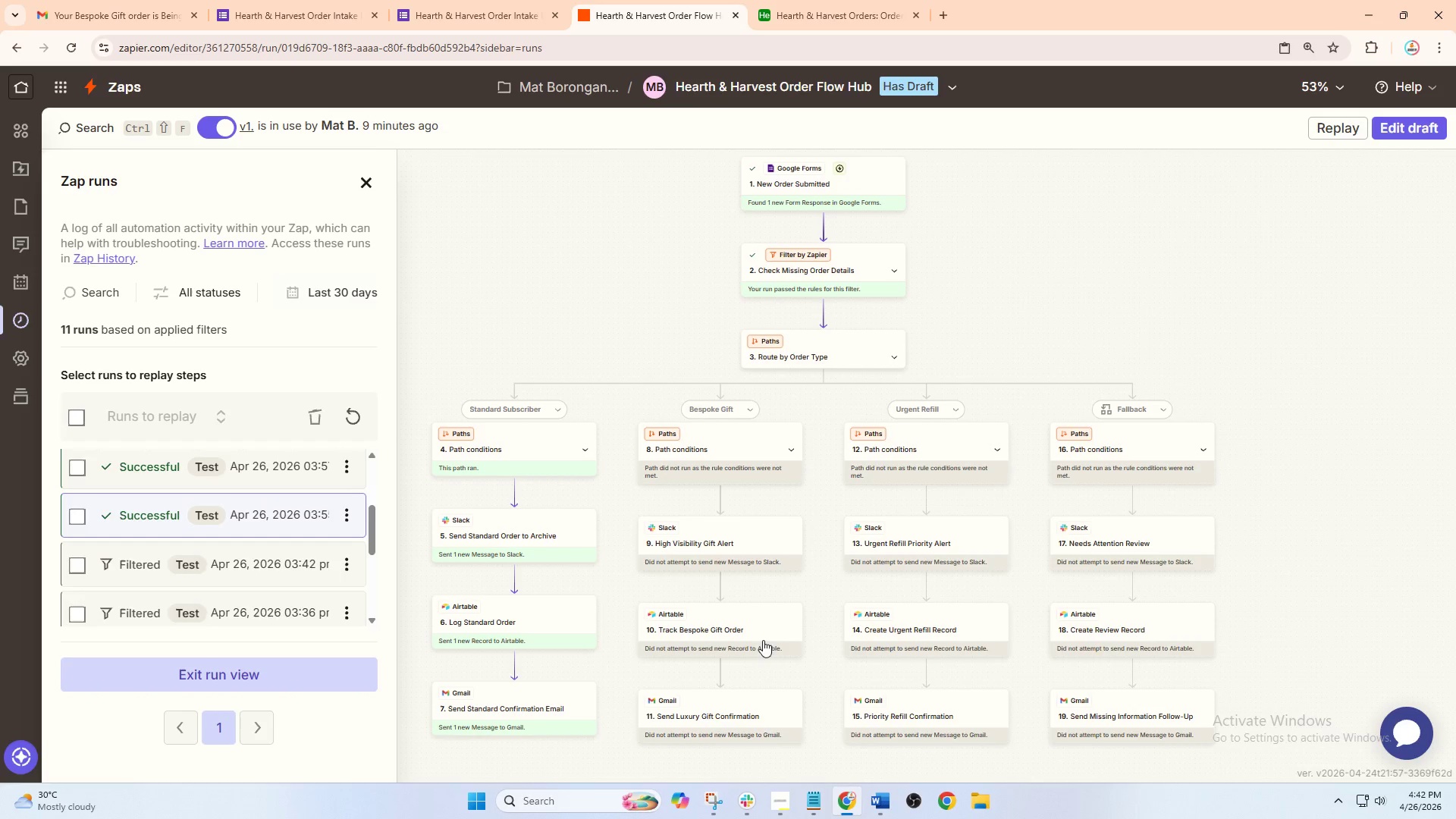 
left_click([701, 807])
 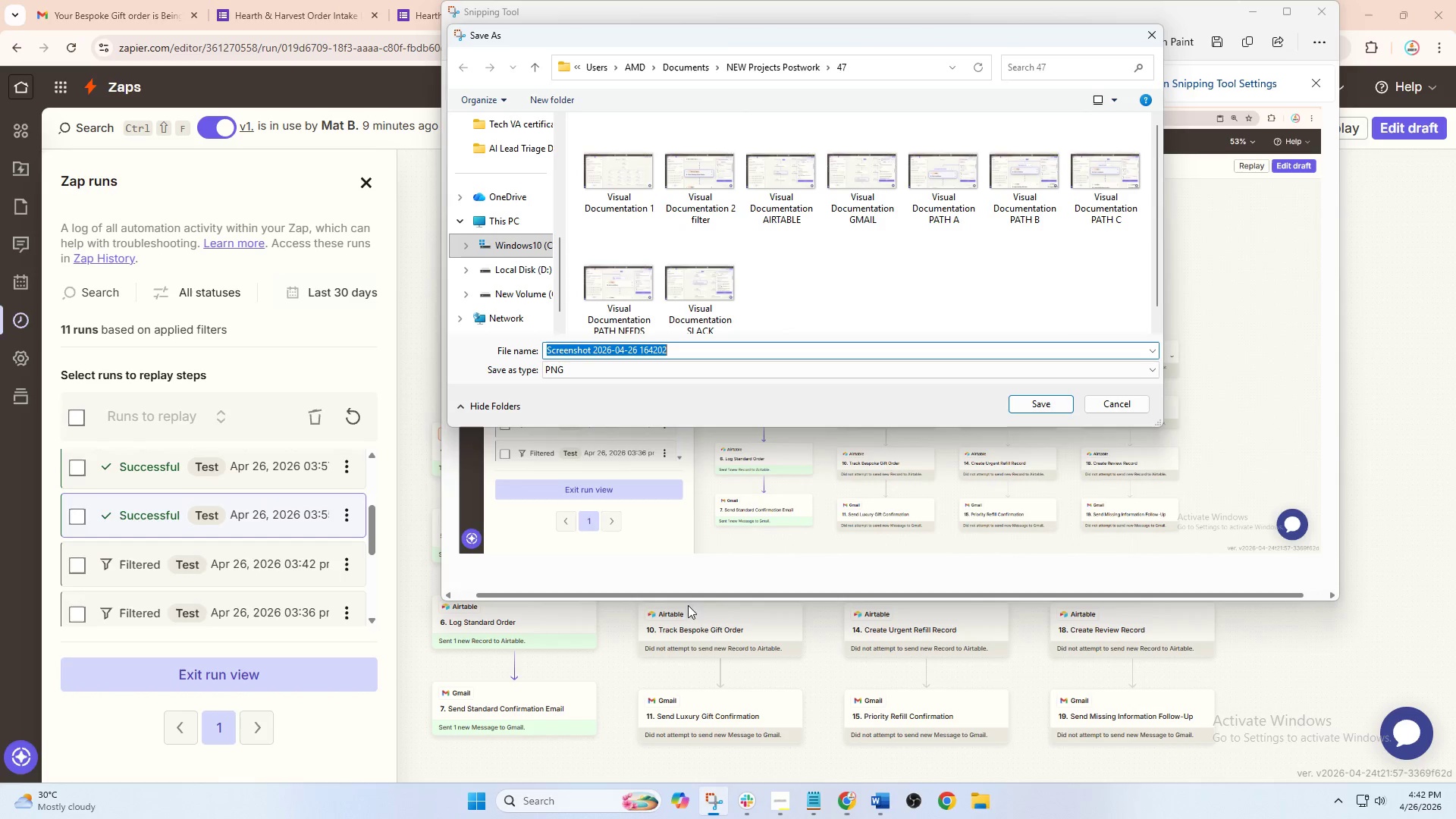 
key(Control+V)
 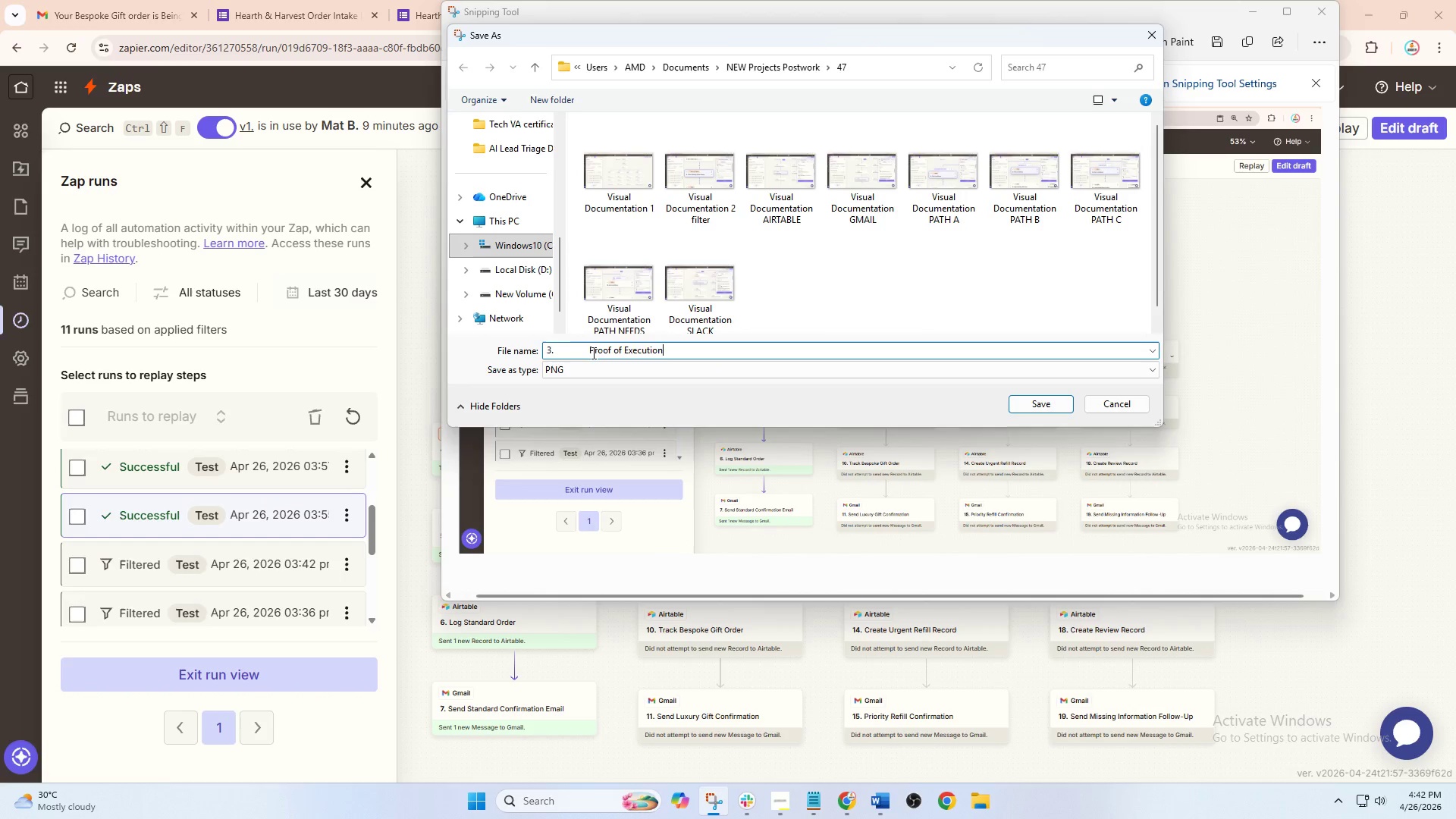 
left_click_drag(start_coordinate=[590, 353], to_coordinate=[535, 353])
 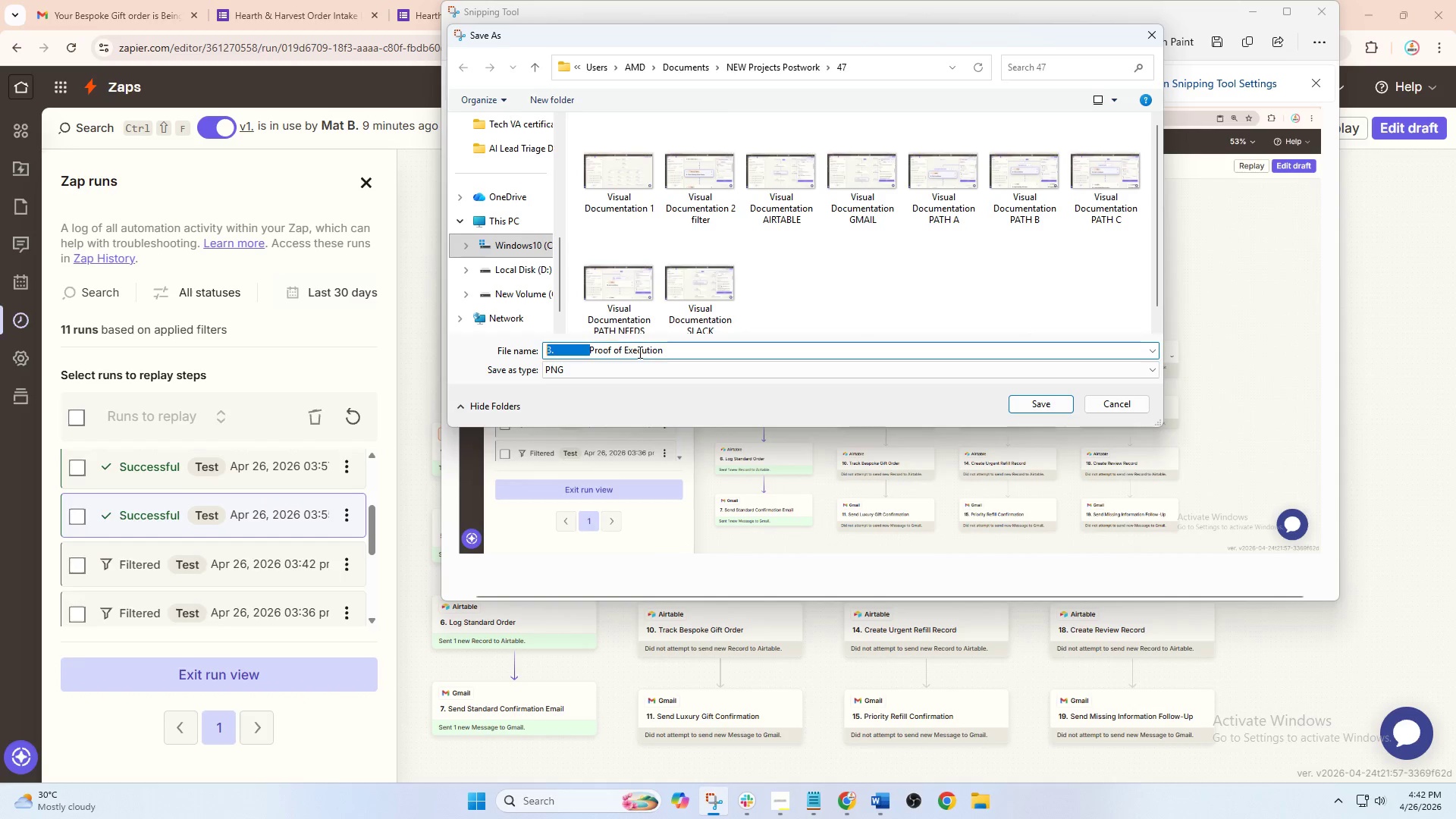 
key(Backspace)
 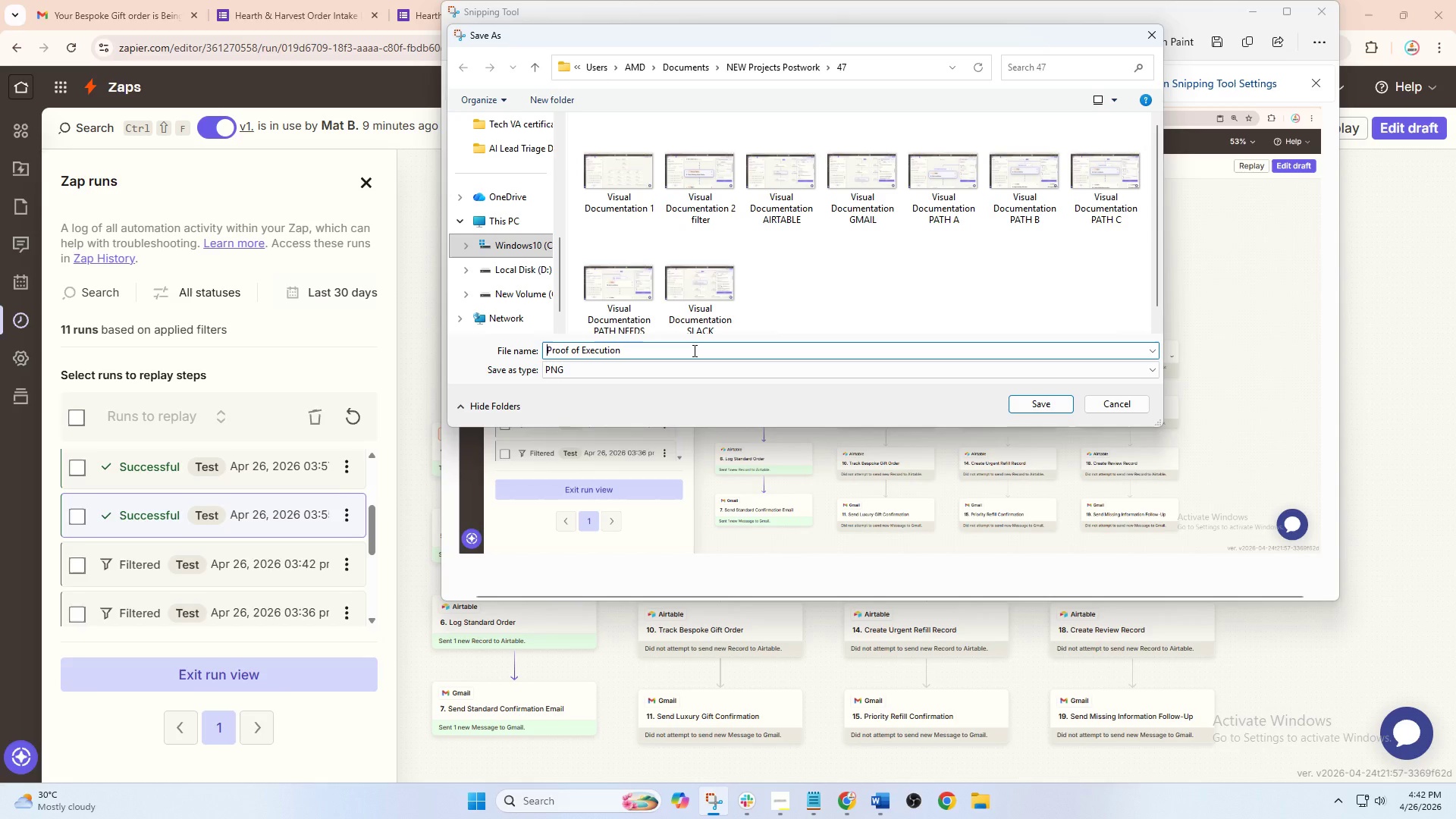 
left_click([693, 350])
 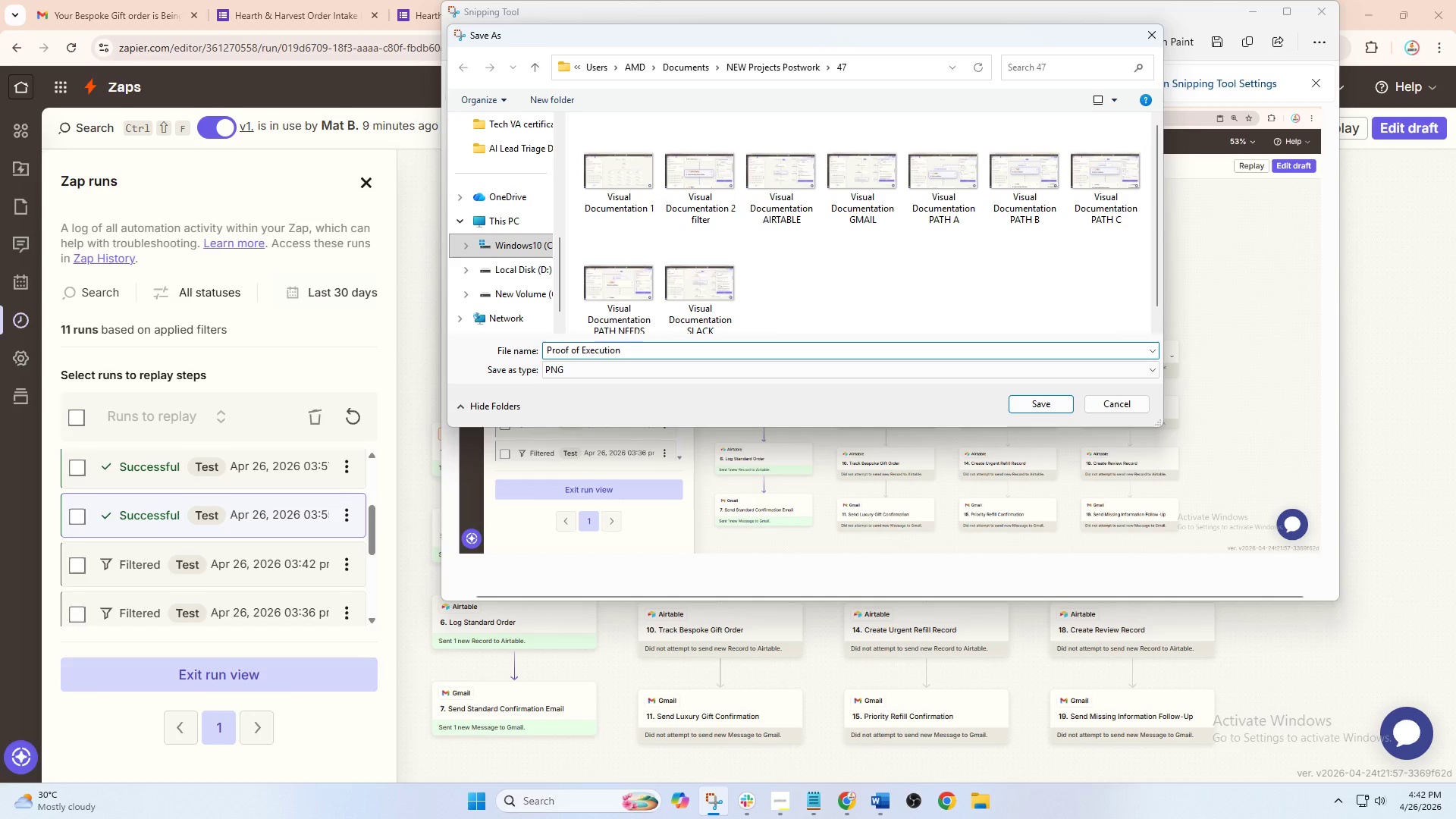 
type( PATH A)
 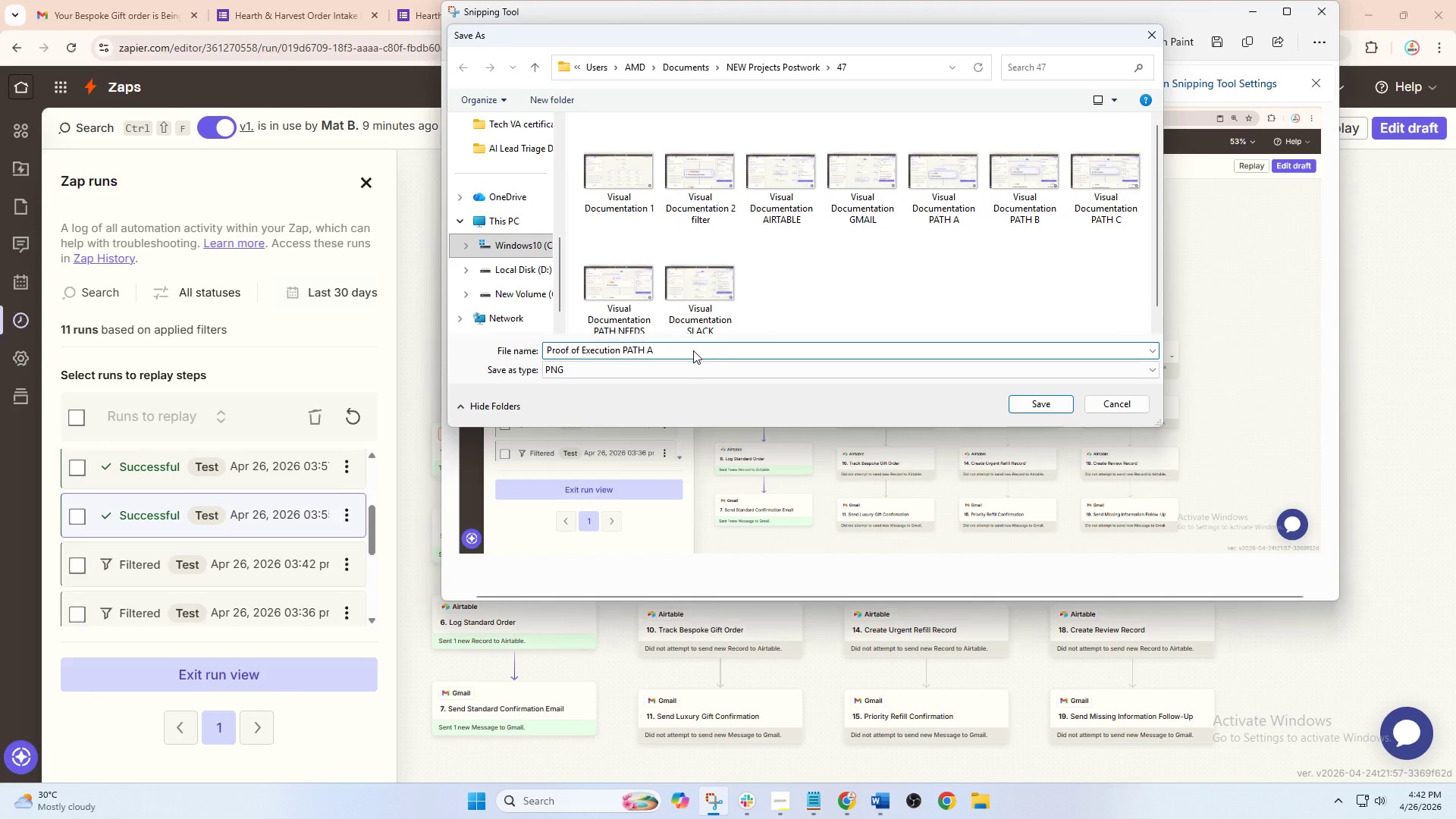 
key(Enter)
 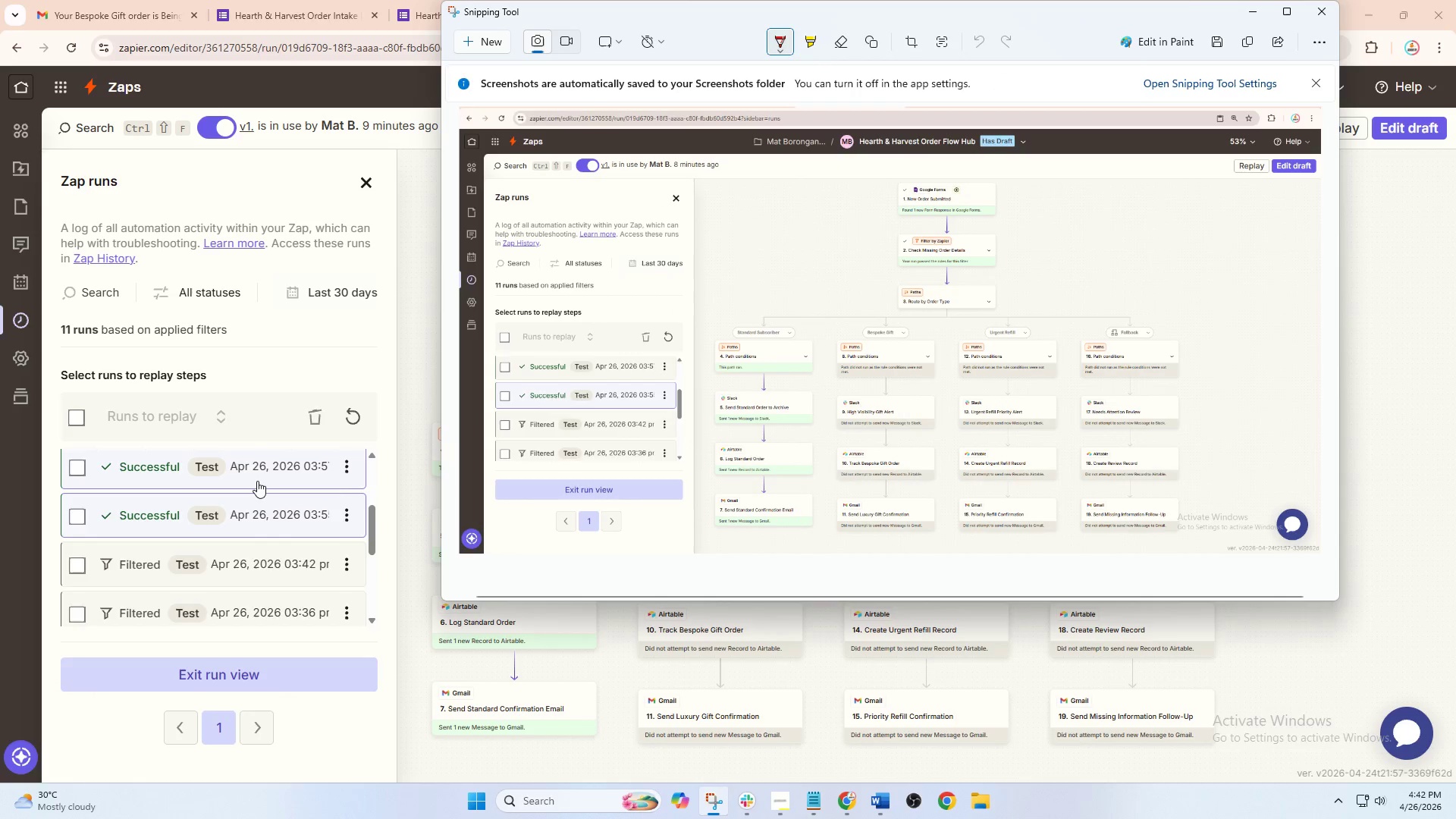 
left_click([270, 473])
 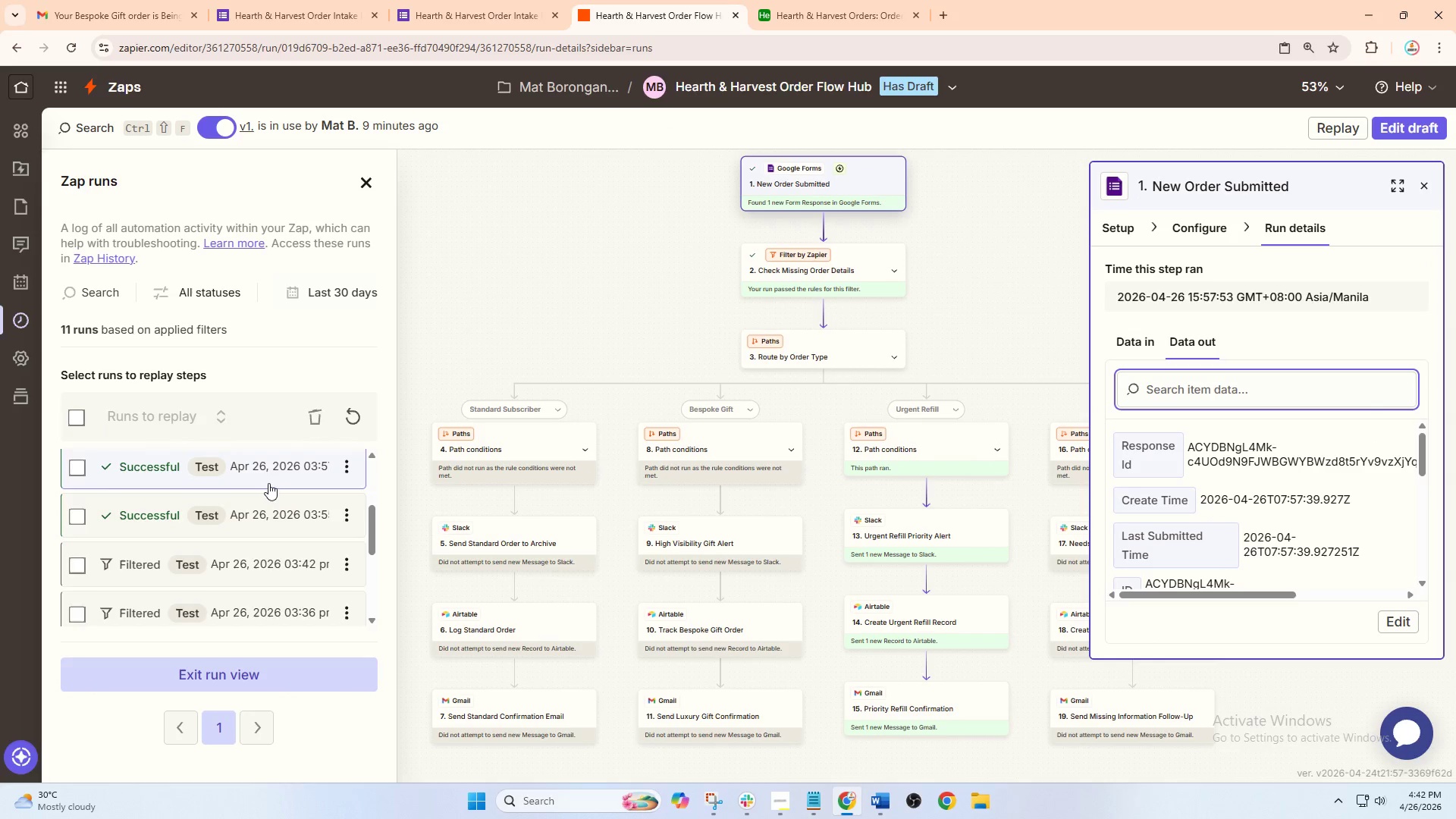 
left_click([235, 499])
 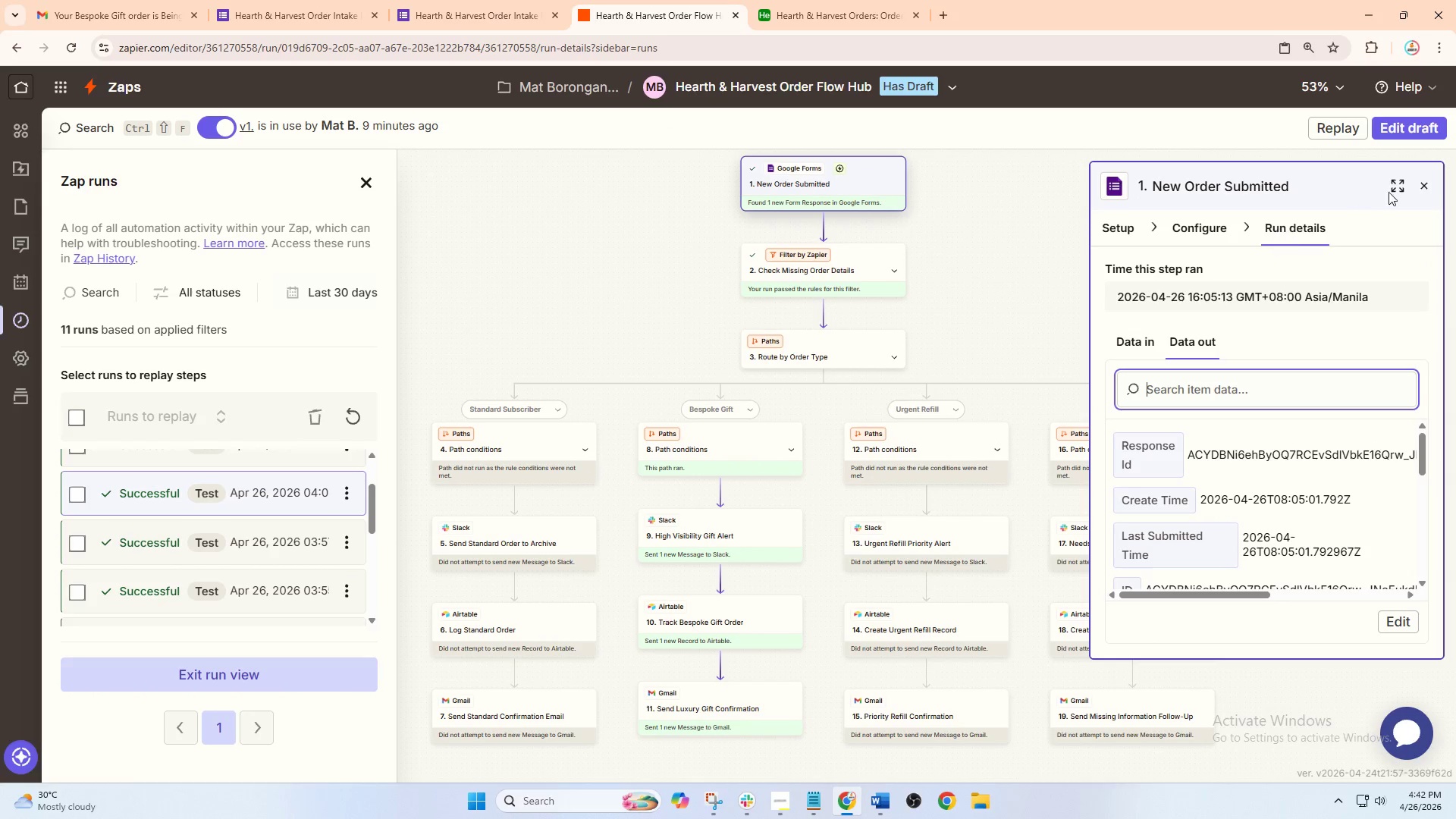 
left_click([1420, 184])
 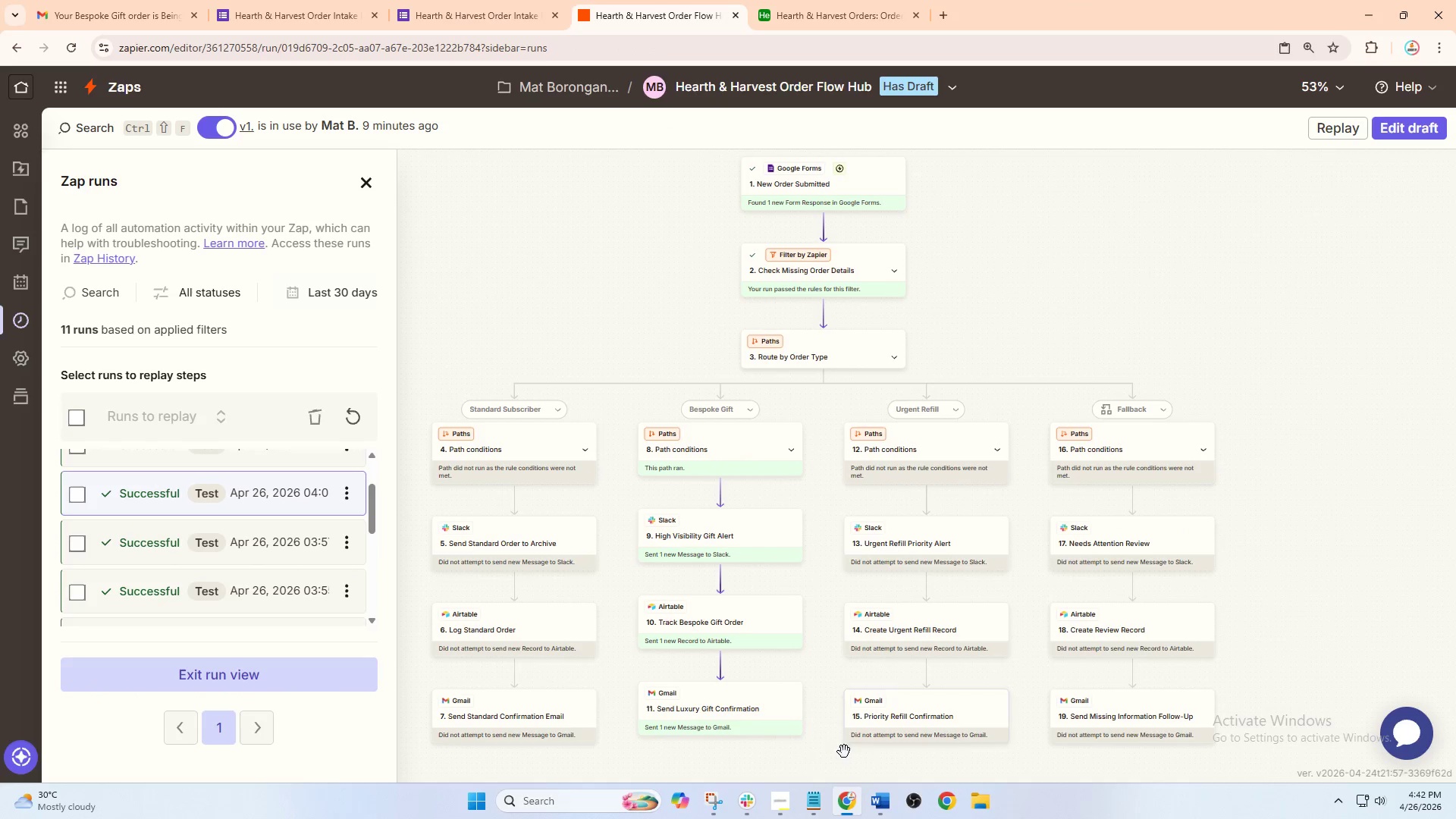 
scroll: coordinate [264, 488], scroll_direction: up, amount: 1.0
 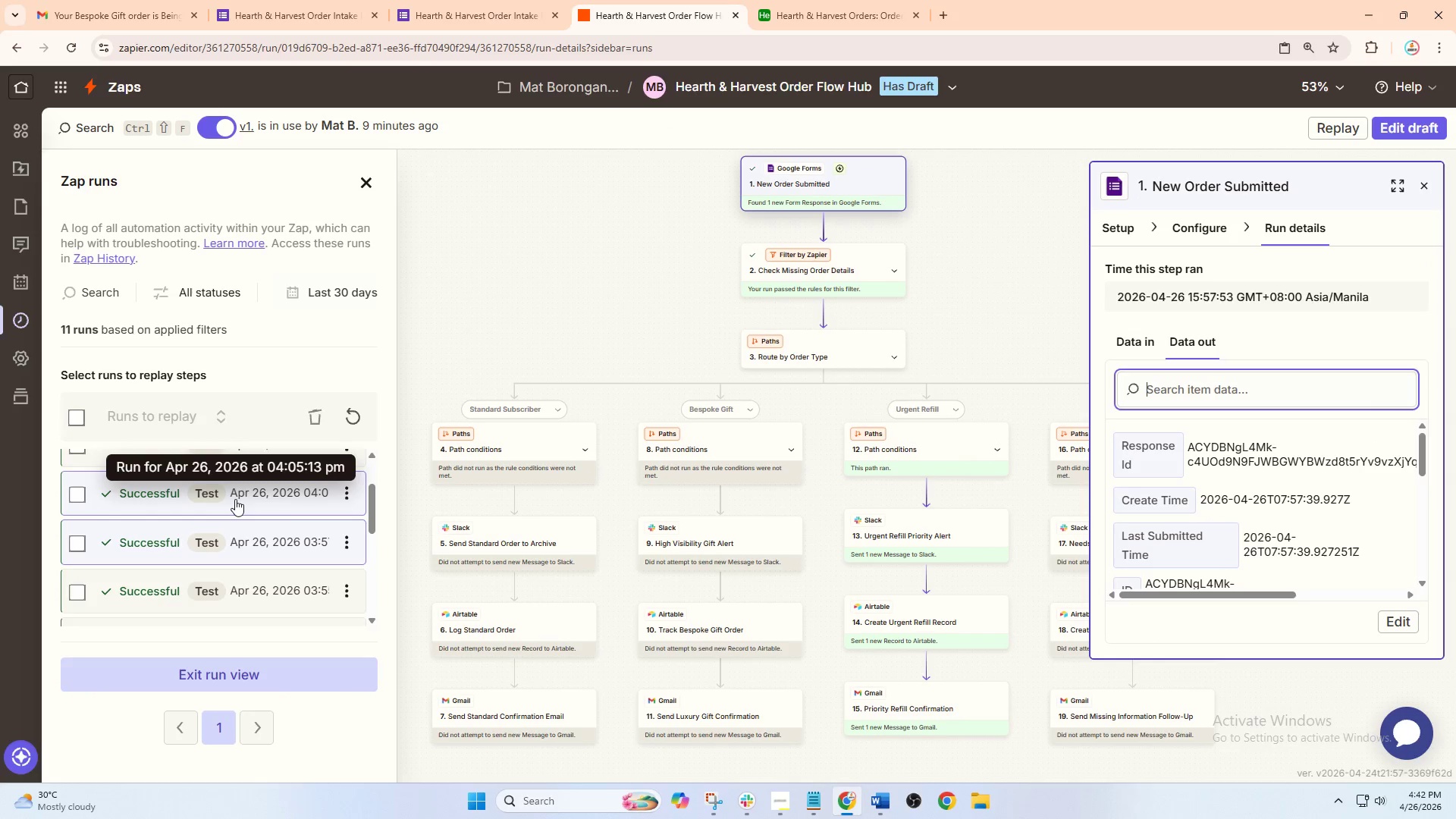 
left_click([719, 802])
 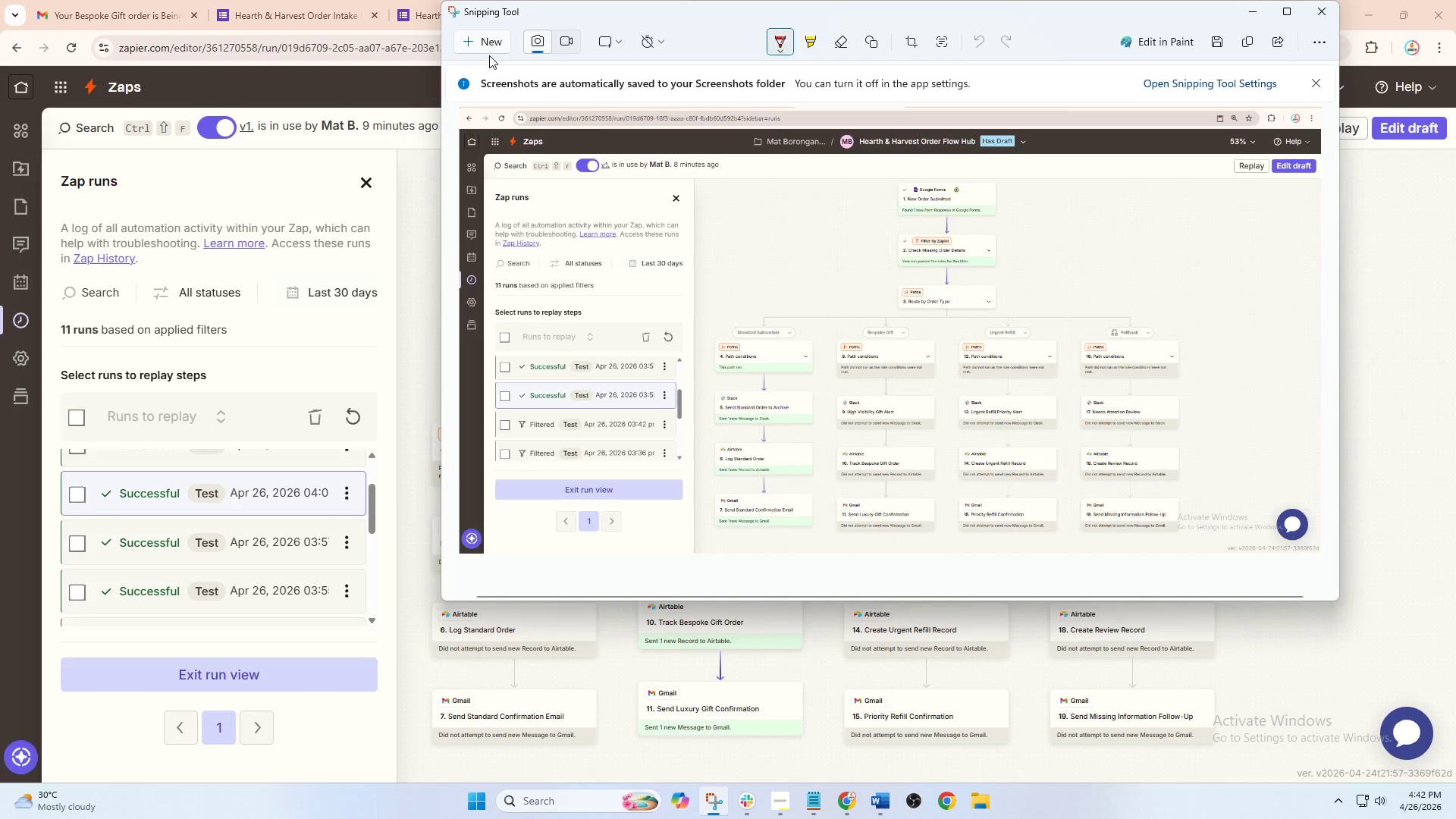 
left_click([487, 51])
 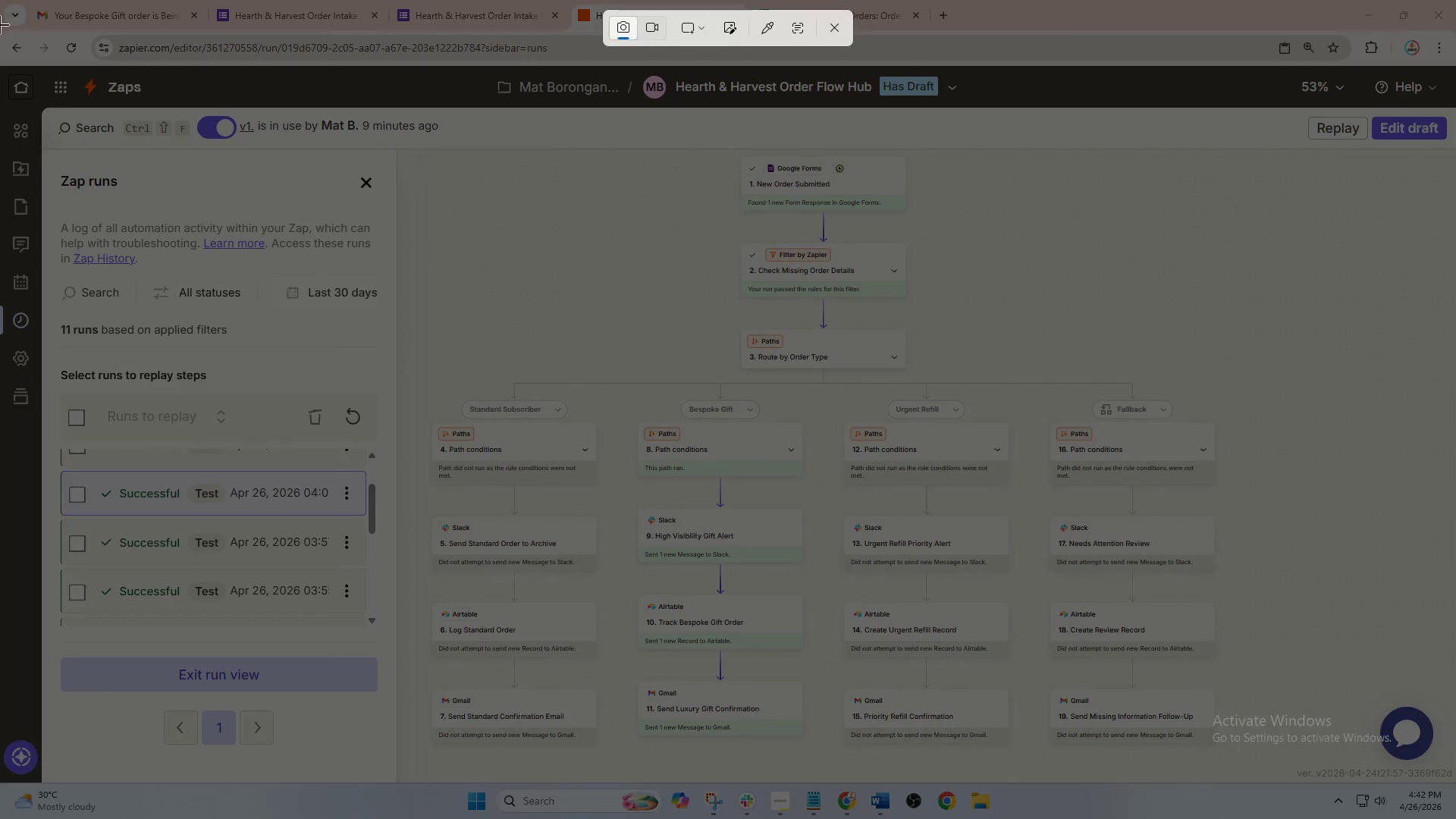 
left_click_drag(start_coordinate=[0, 28], to_coordinate=[1455, 781])
 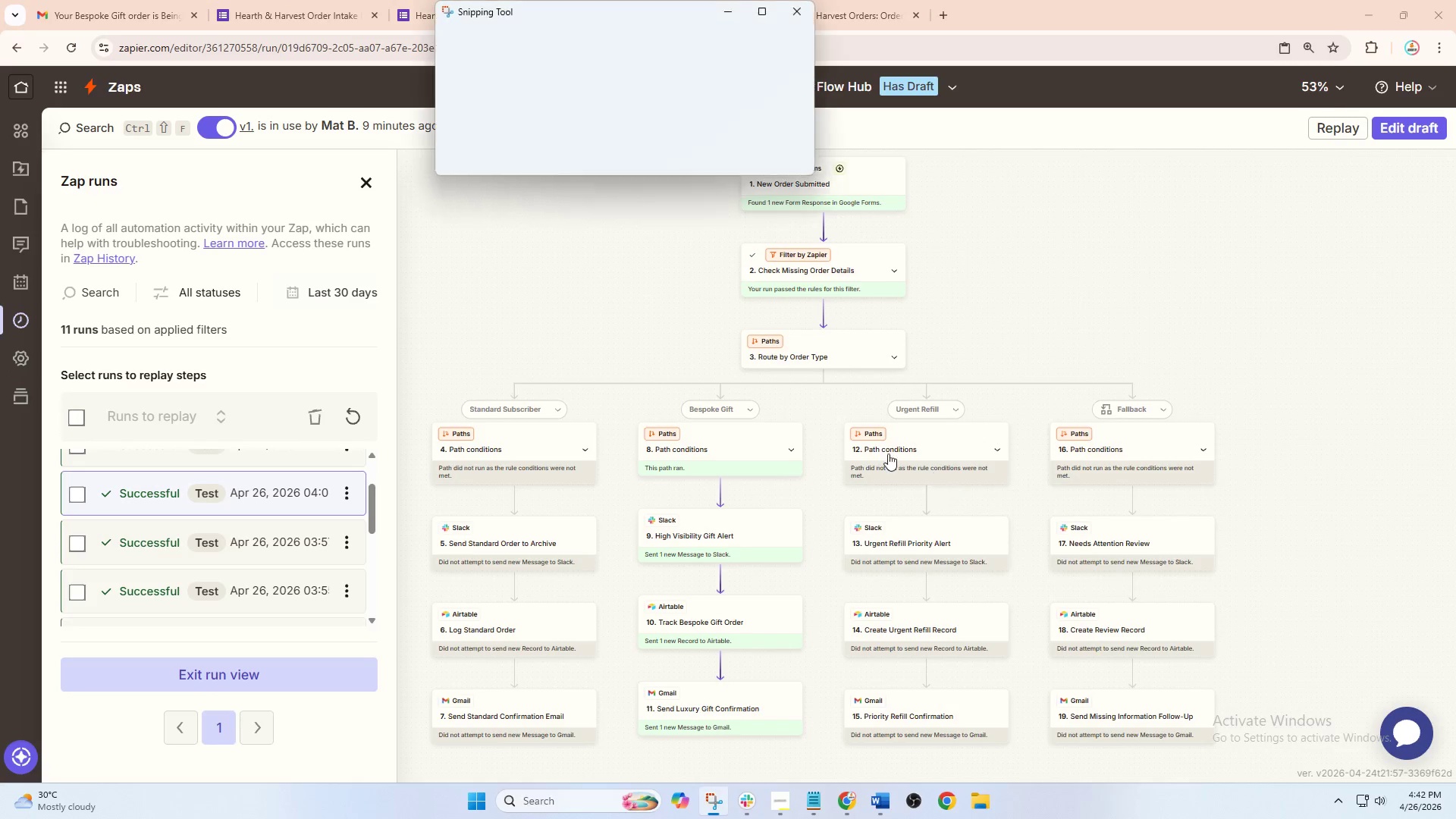 
right_click([815, 382])
 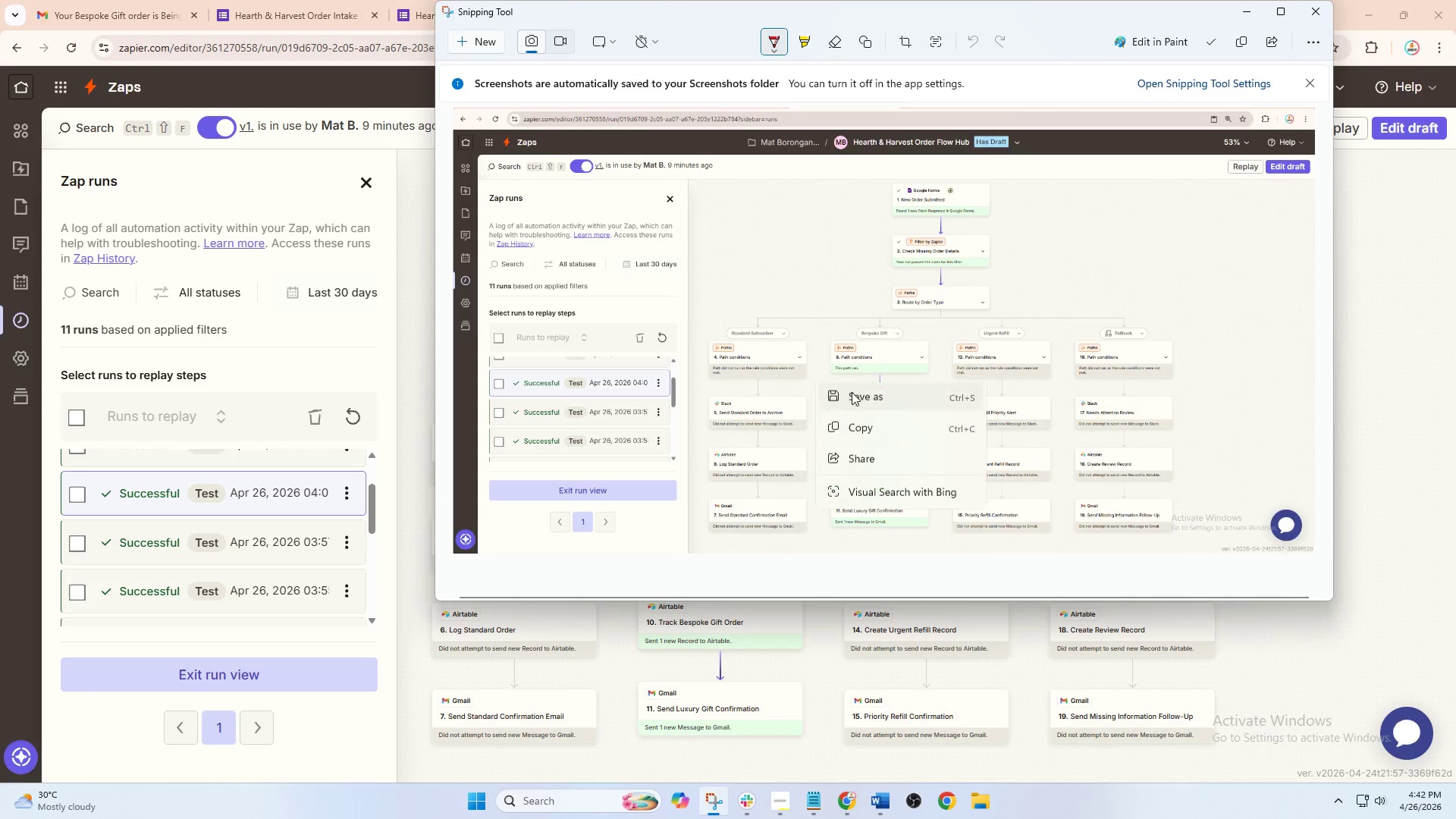 
left_click([863, 399])
 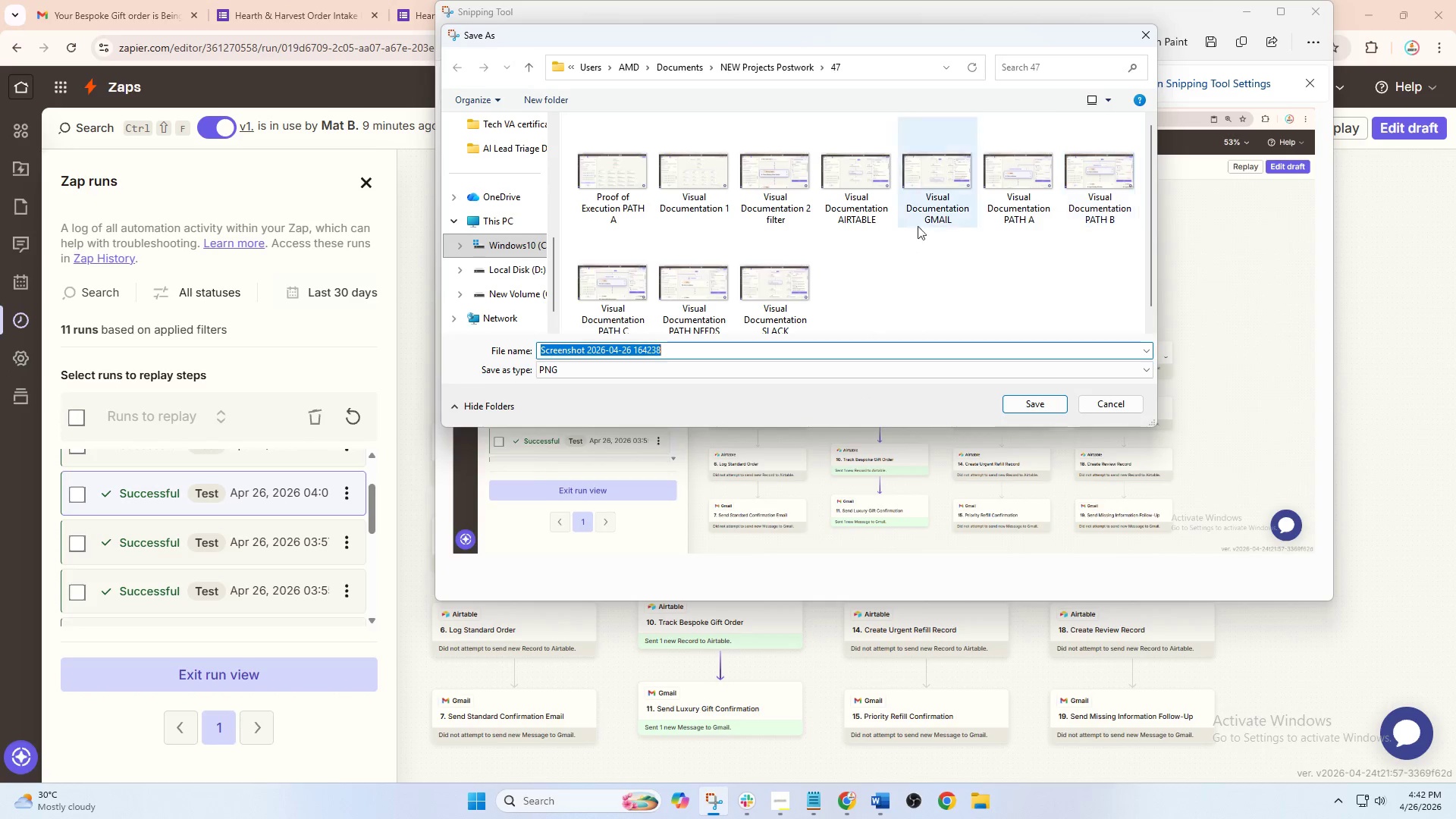 
double_click([657, 351])
 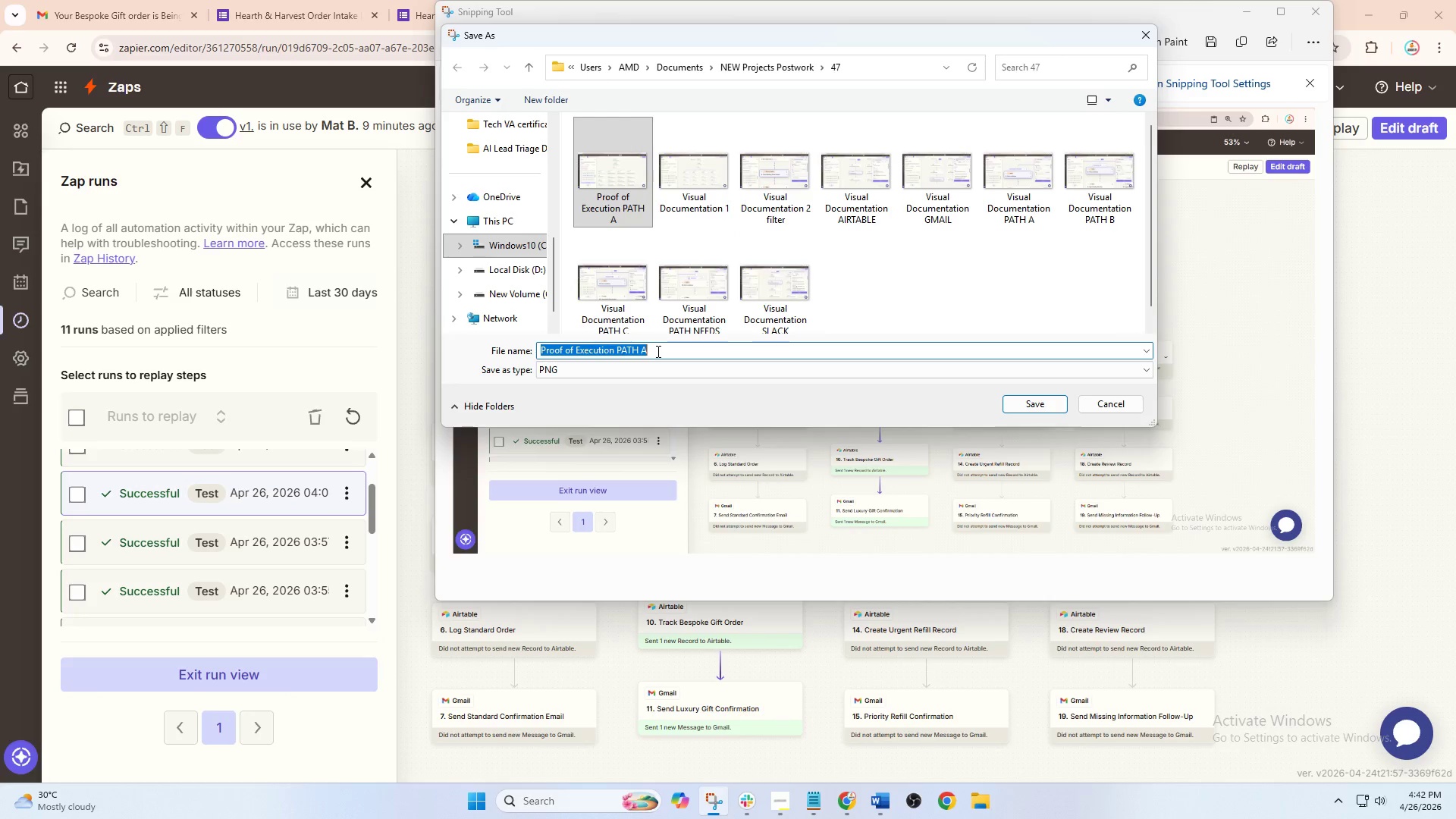 
triple_click([657, 351])
 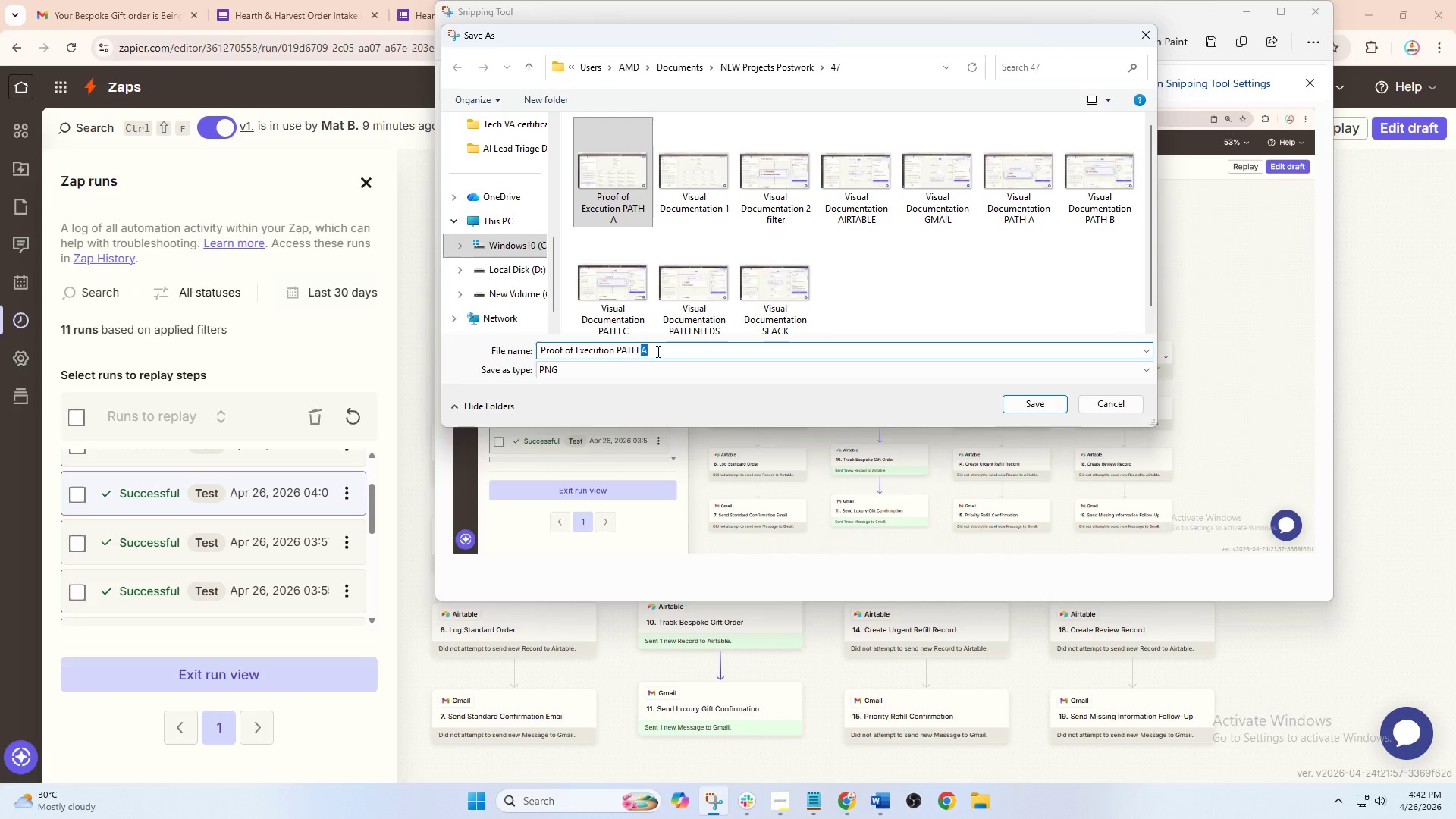 
key(B)
 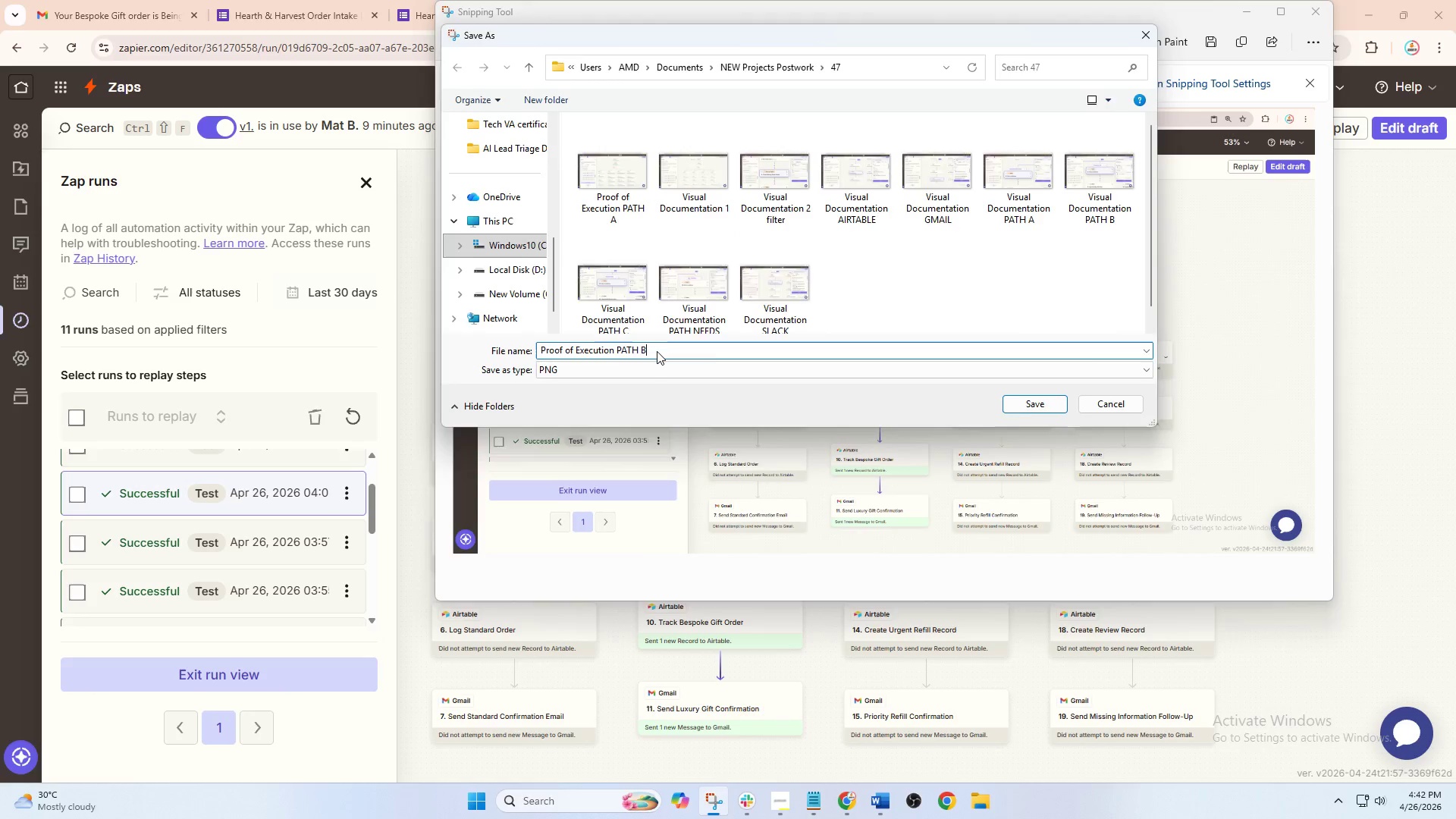 
key(Enter)
 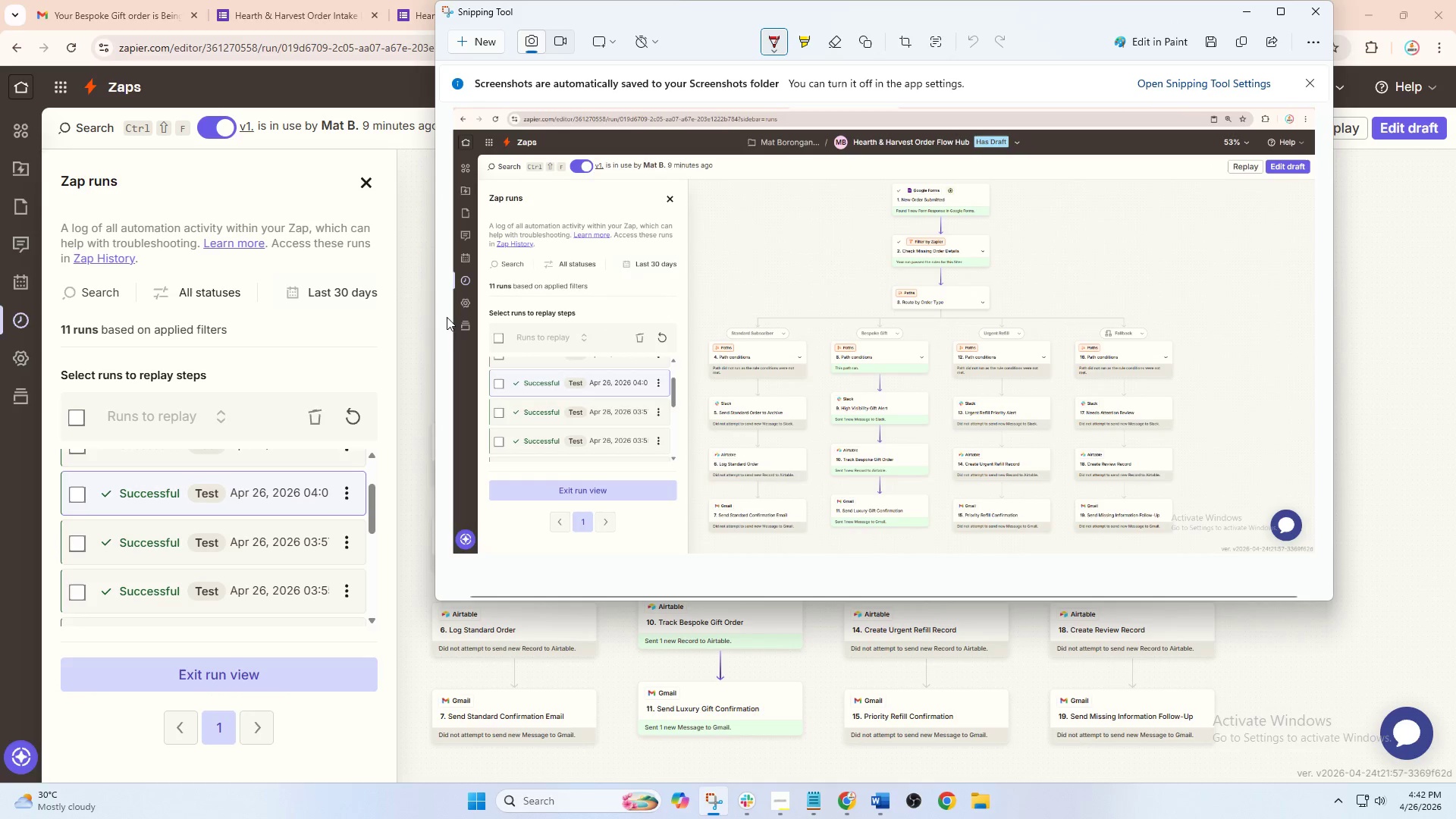 
left_click([414, 303])
 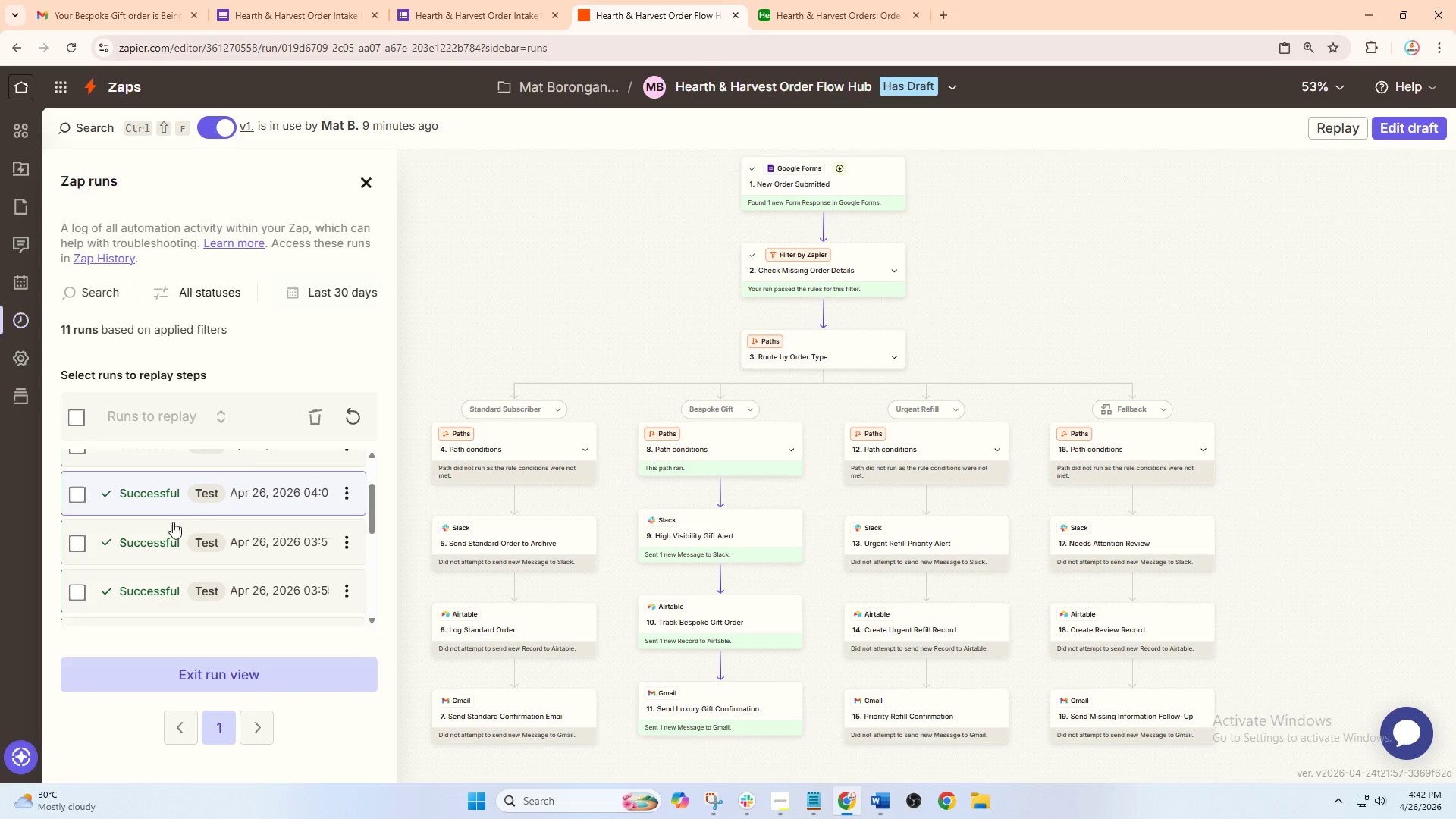 
left_click([169, 517])
 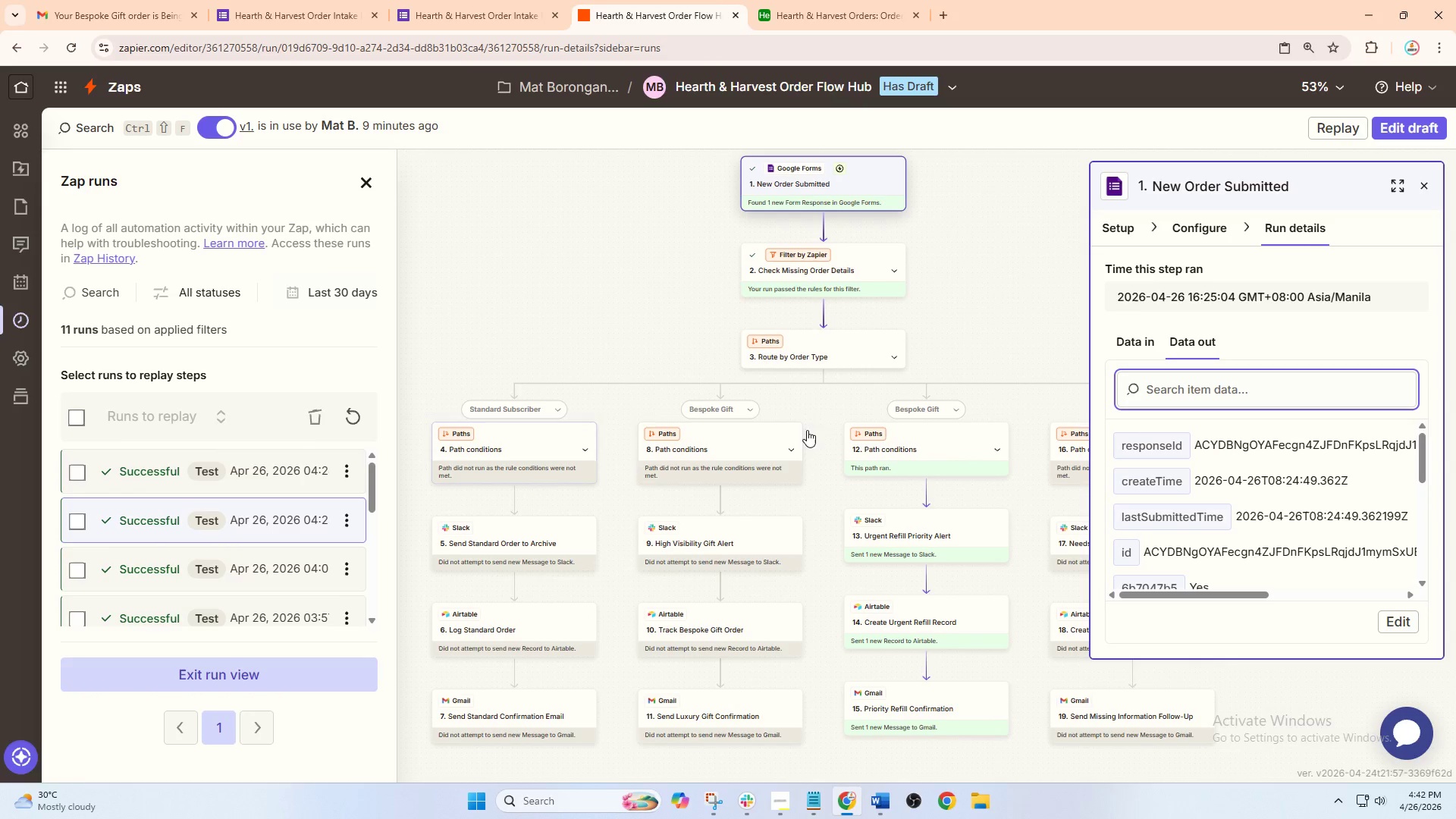 
scroll: coordinate [190, 524], scroll_direction: up, amount: 2.0
 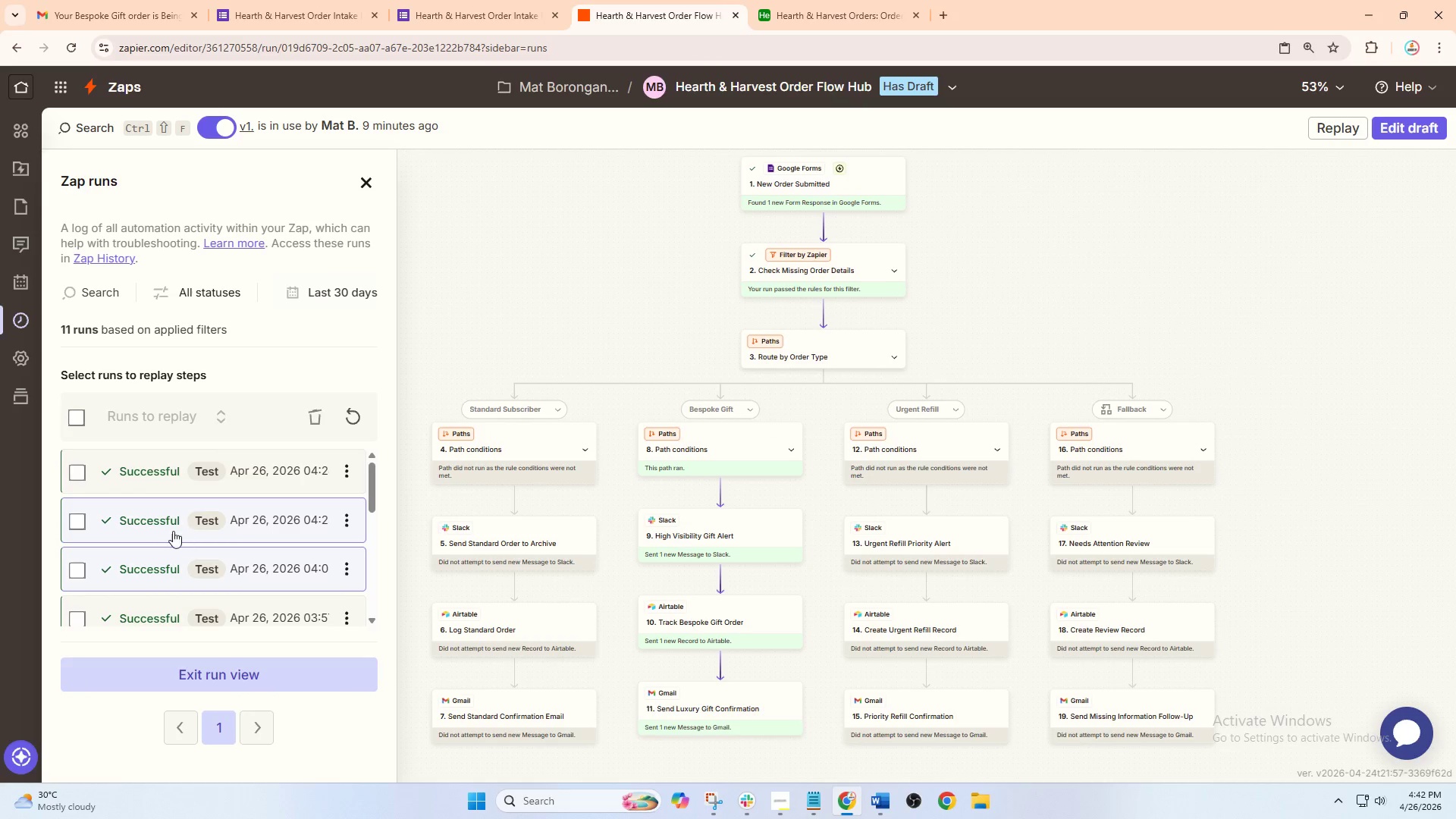 
left_click([1427, 187])
 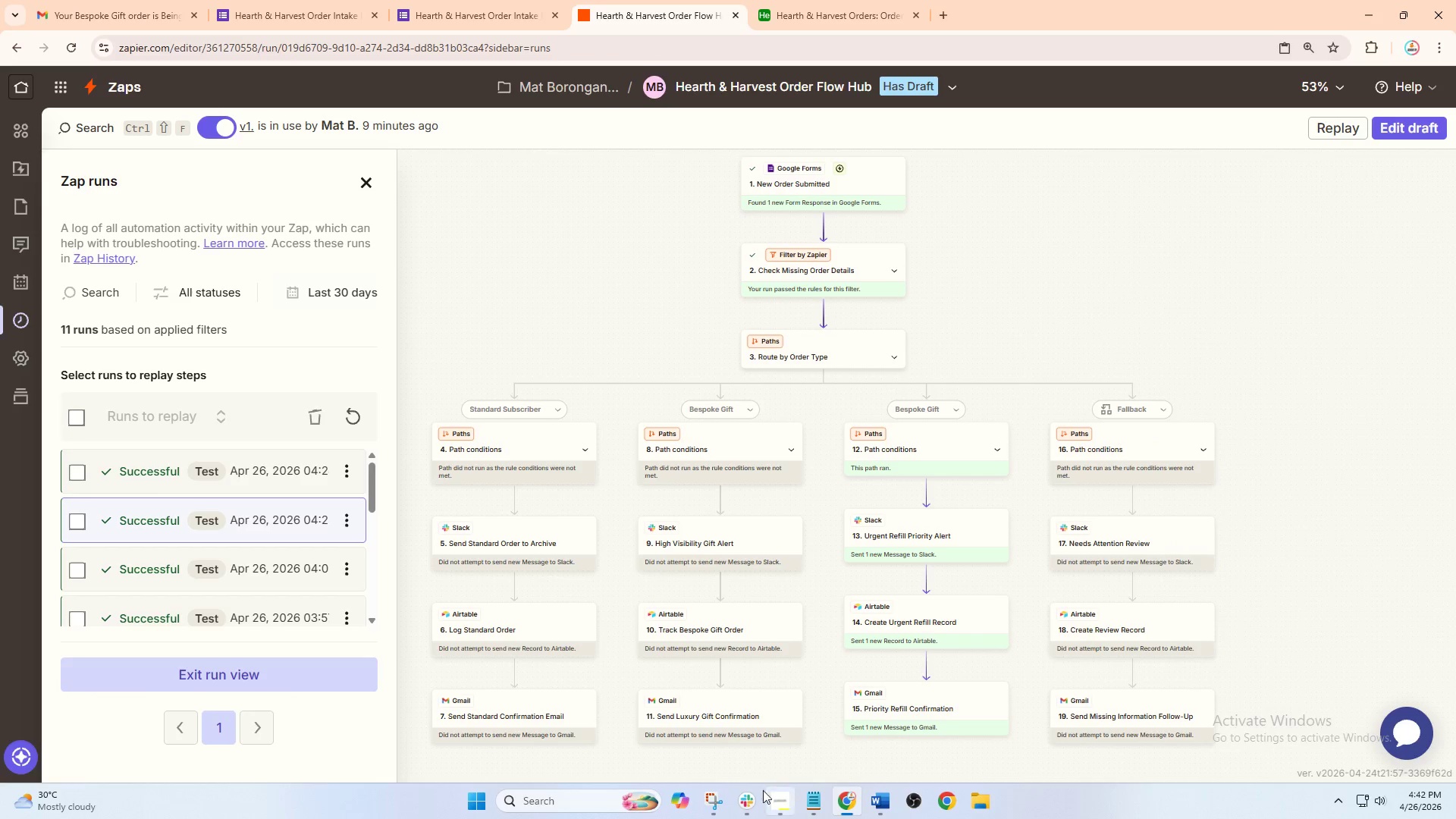 
left_click([720, 799])
 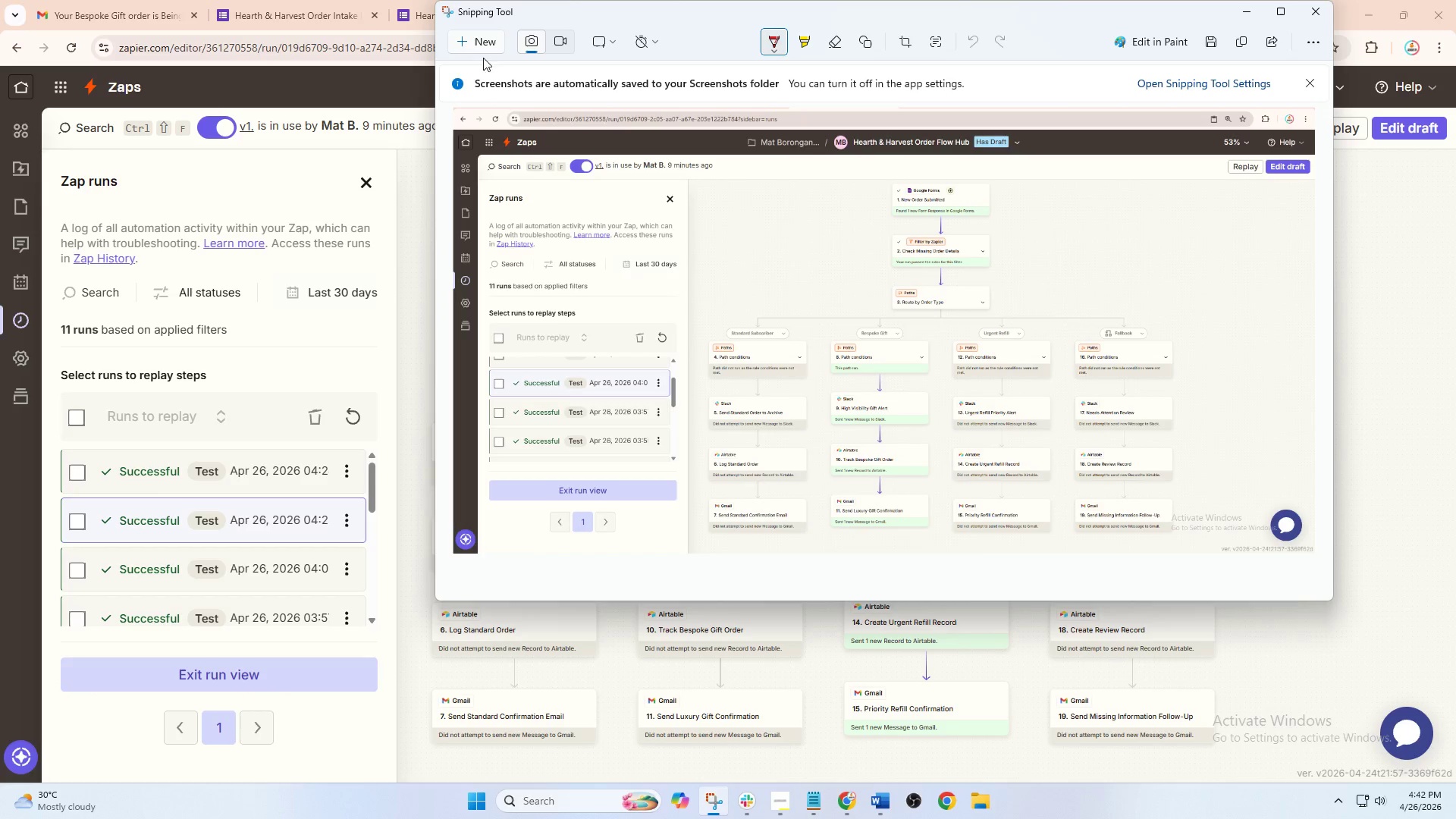 
left_click([478, 36])
 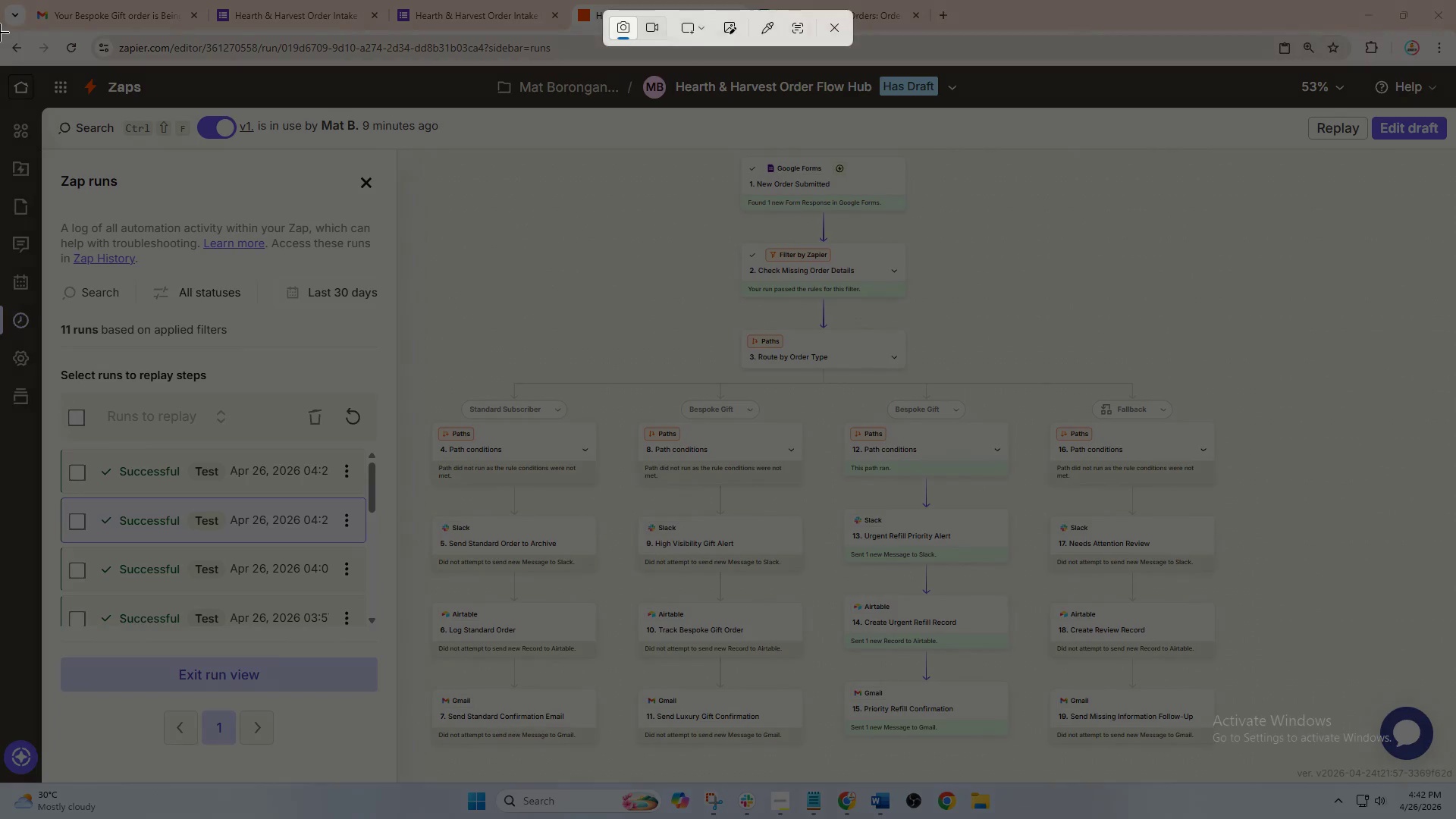 
left_click_drag(start_coordinate=[0, 32], to_coordinate=[1455, 776])
 